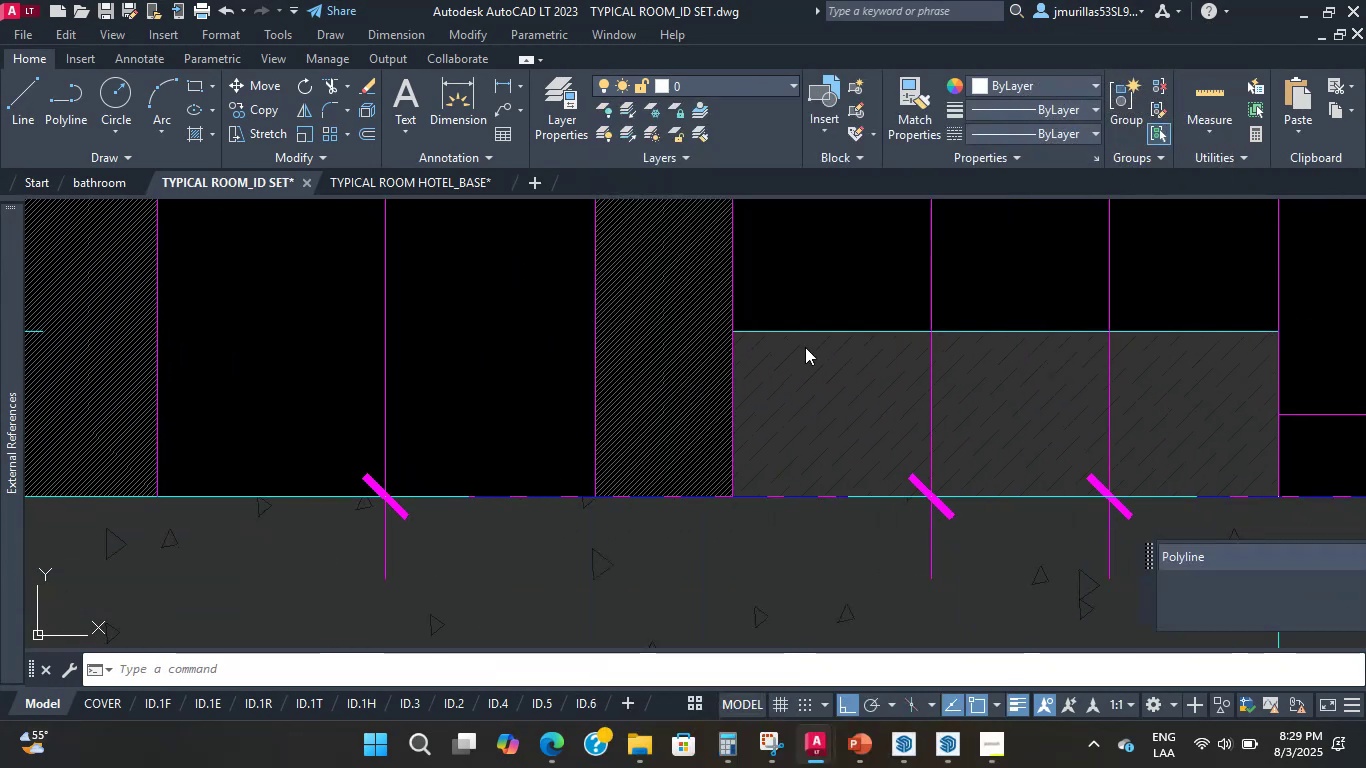 
scroll: coordinate [822, 307], scroll_direction: up, amount: 1.0
 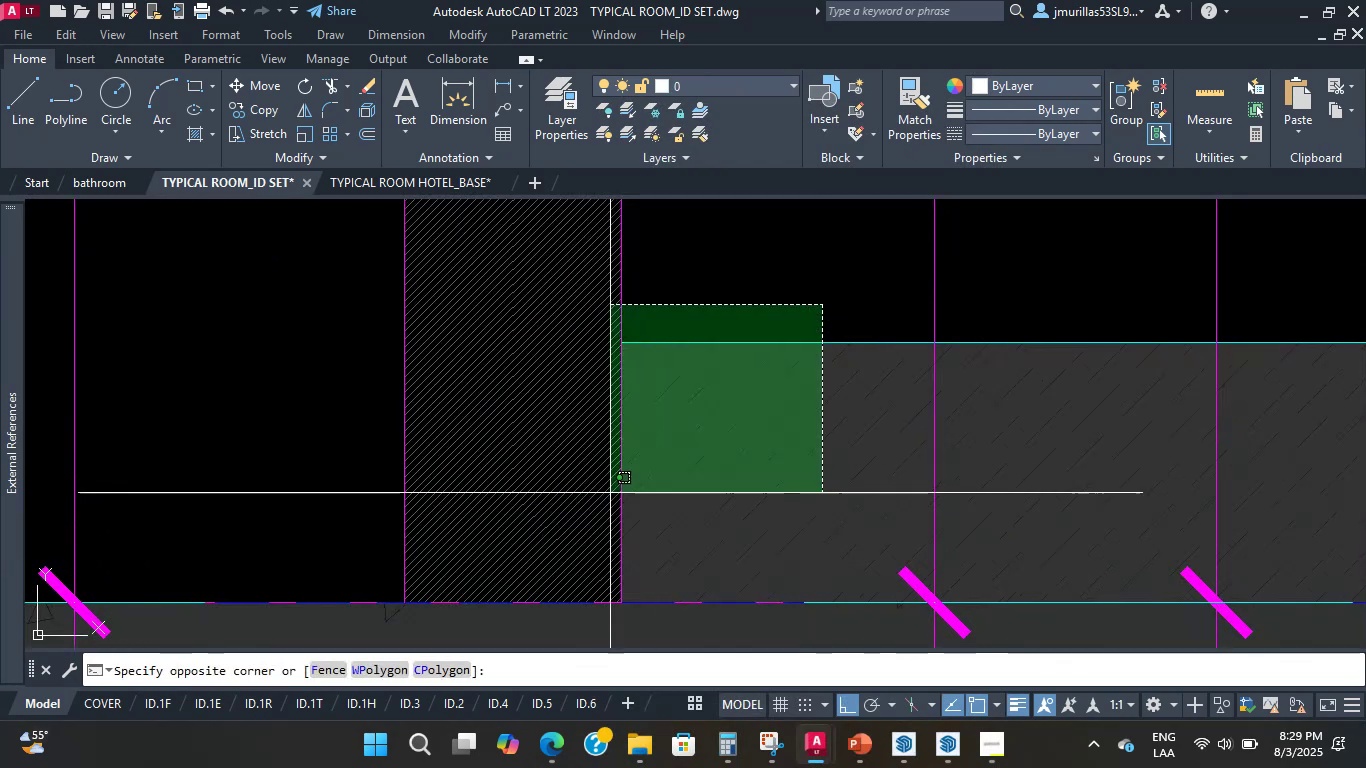 
key(Escape)
 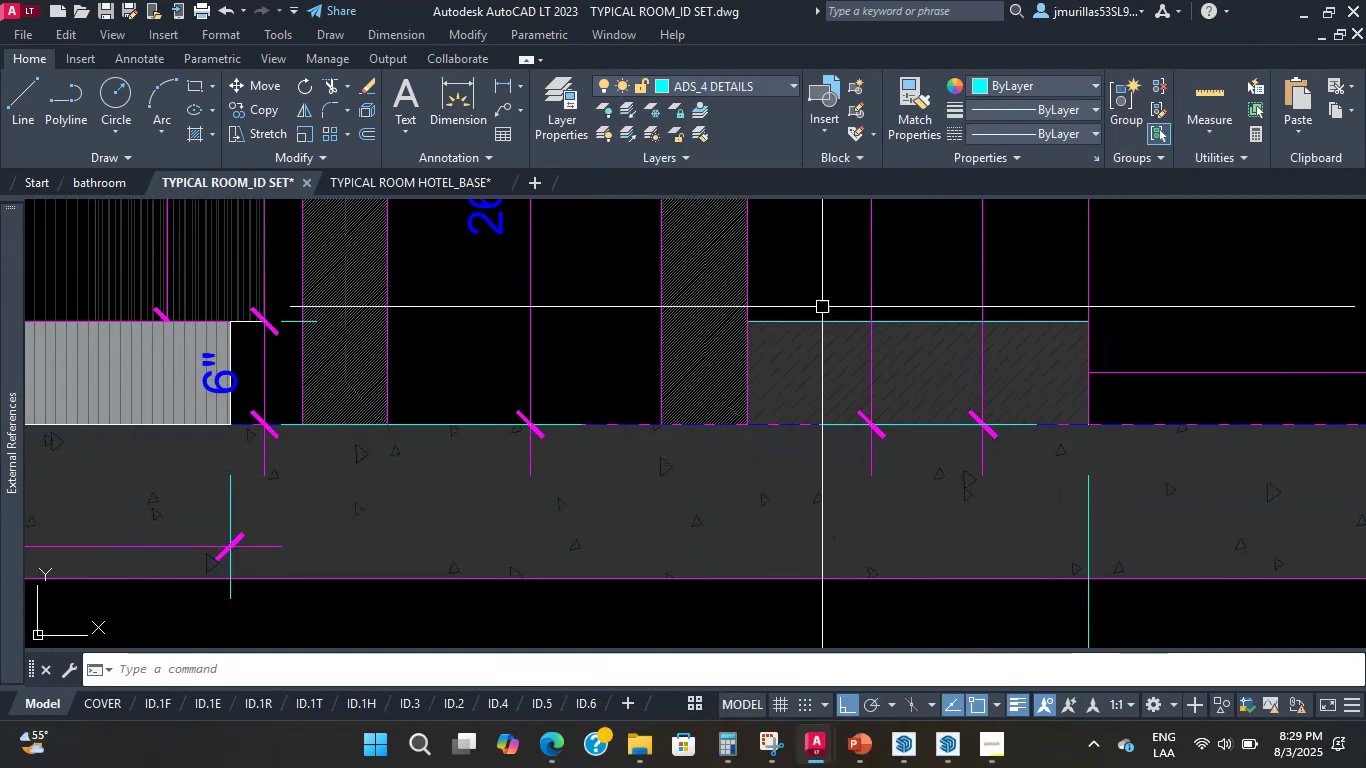 
left_click_drag(start_coordinate=[822, 305], to_coordinate=[775, 360])
 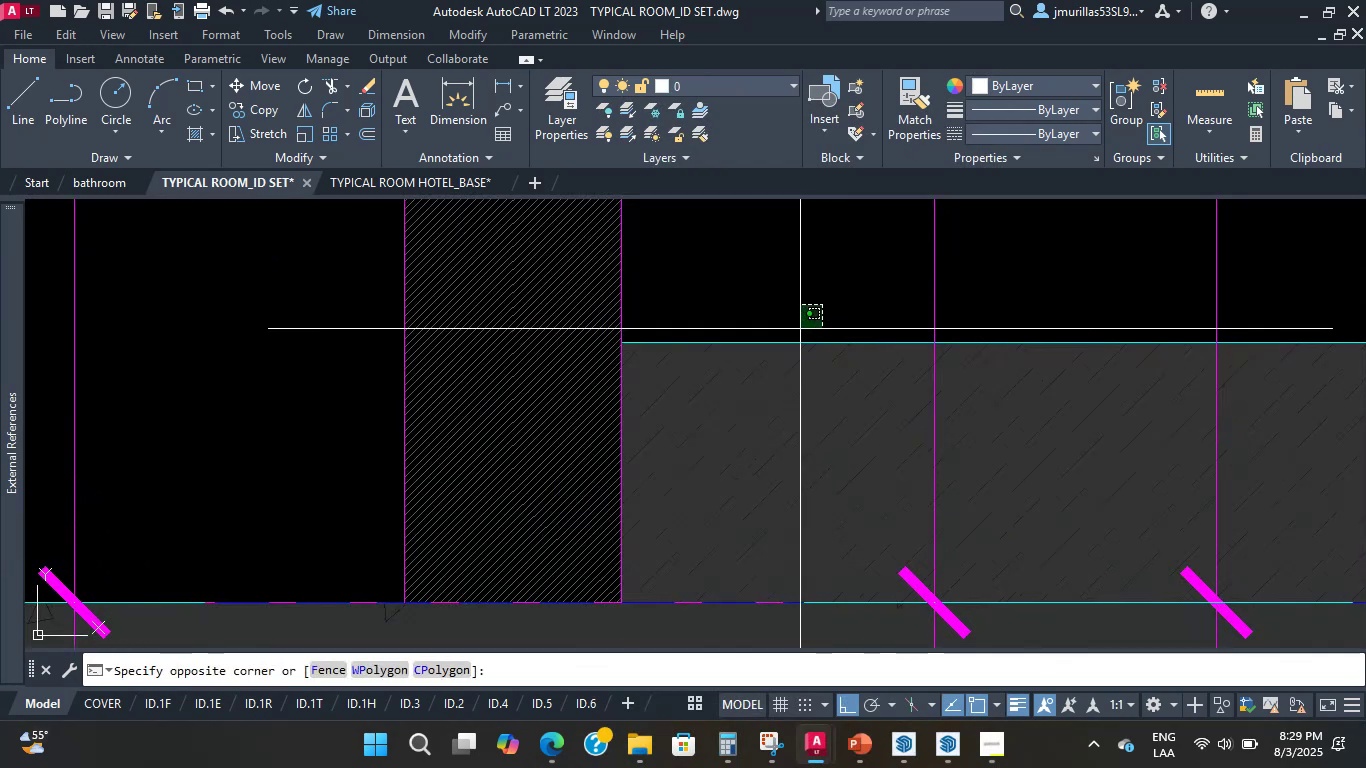 
double_click([610, 493])
 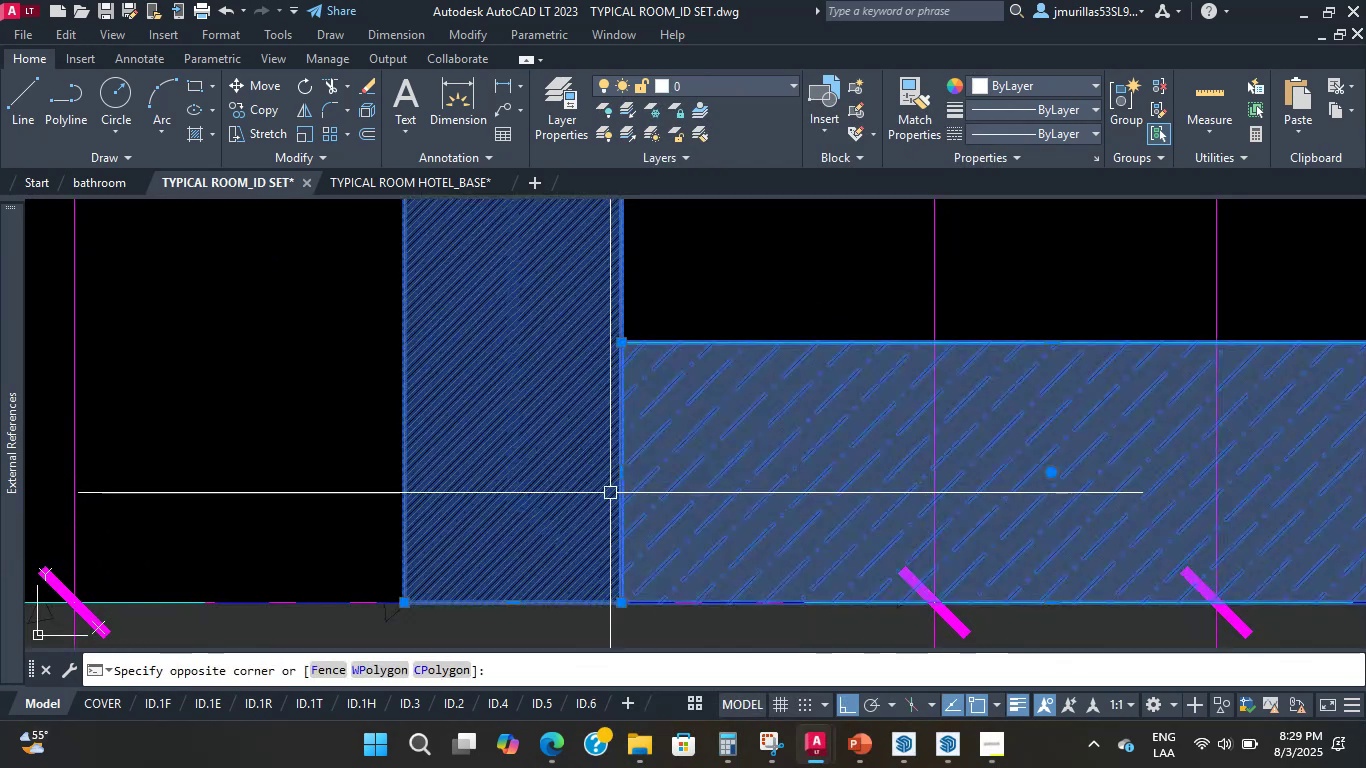 
scroll: coordinate [752, 352], scroll_direction: down, amount: 2.0
 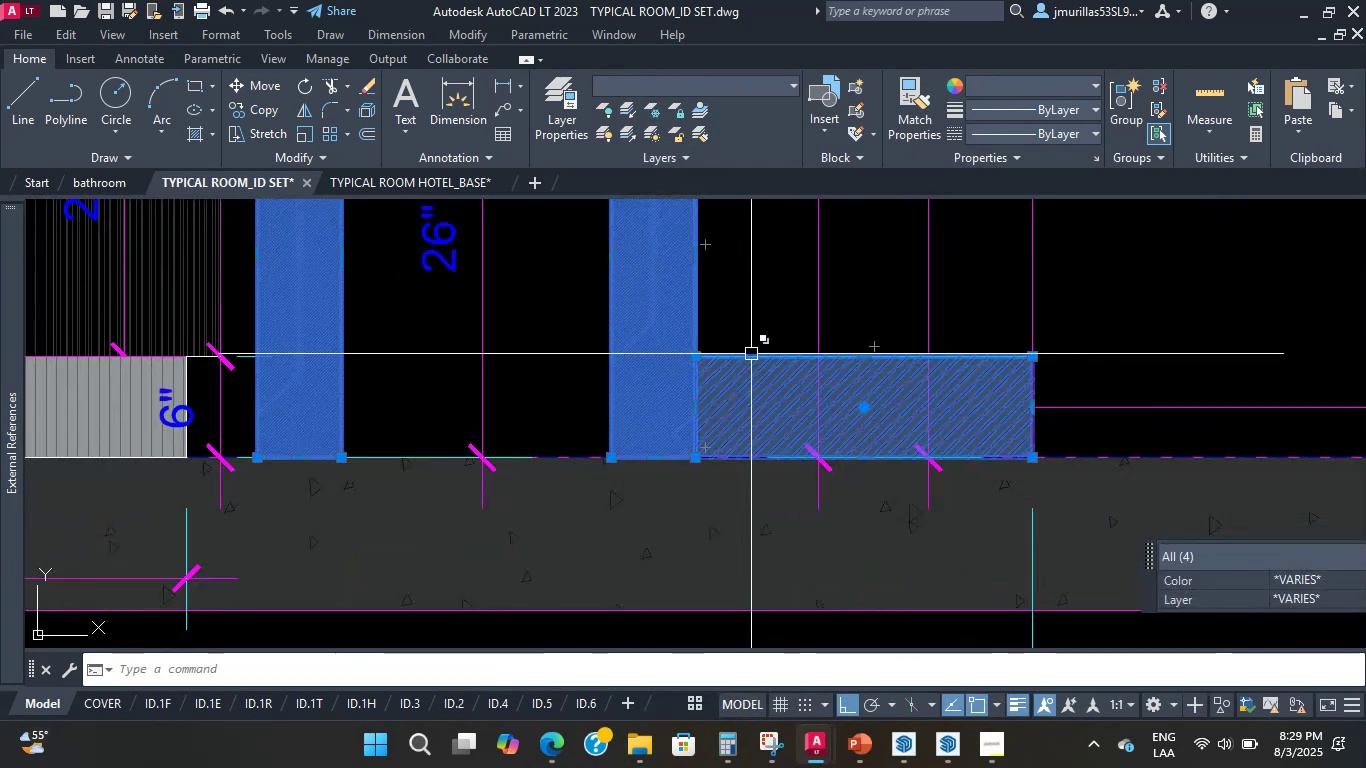 
key(Escape)
 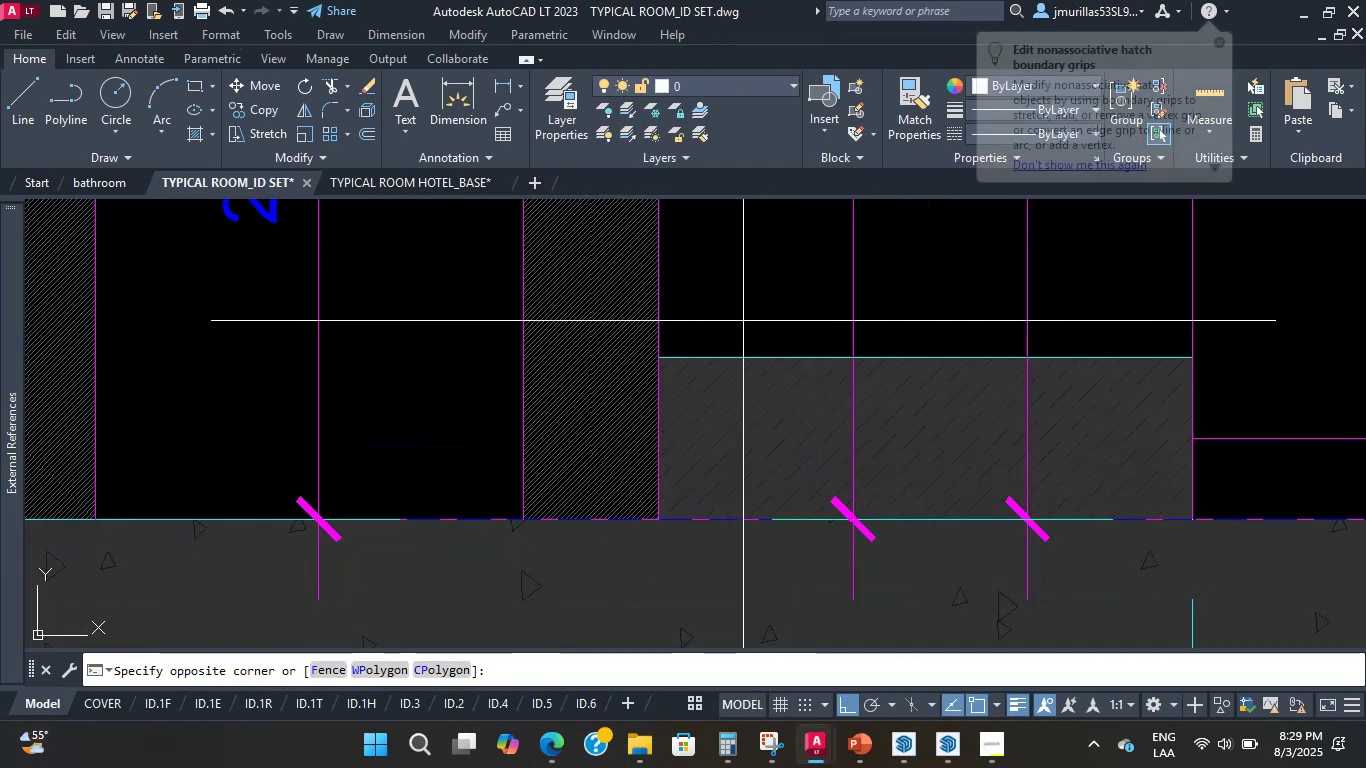 
double_click([718, 414])
 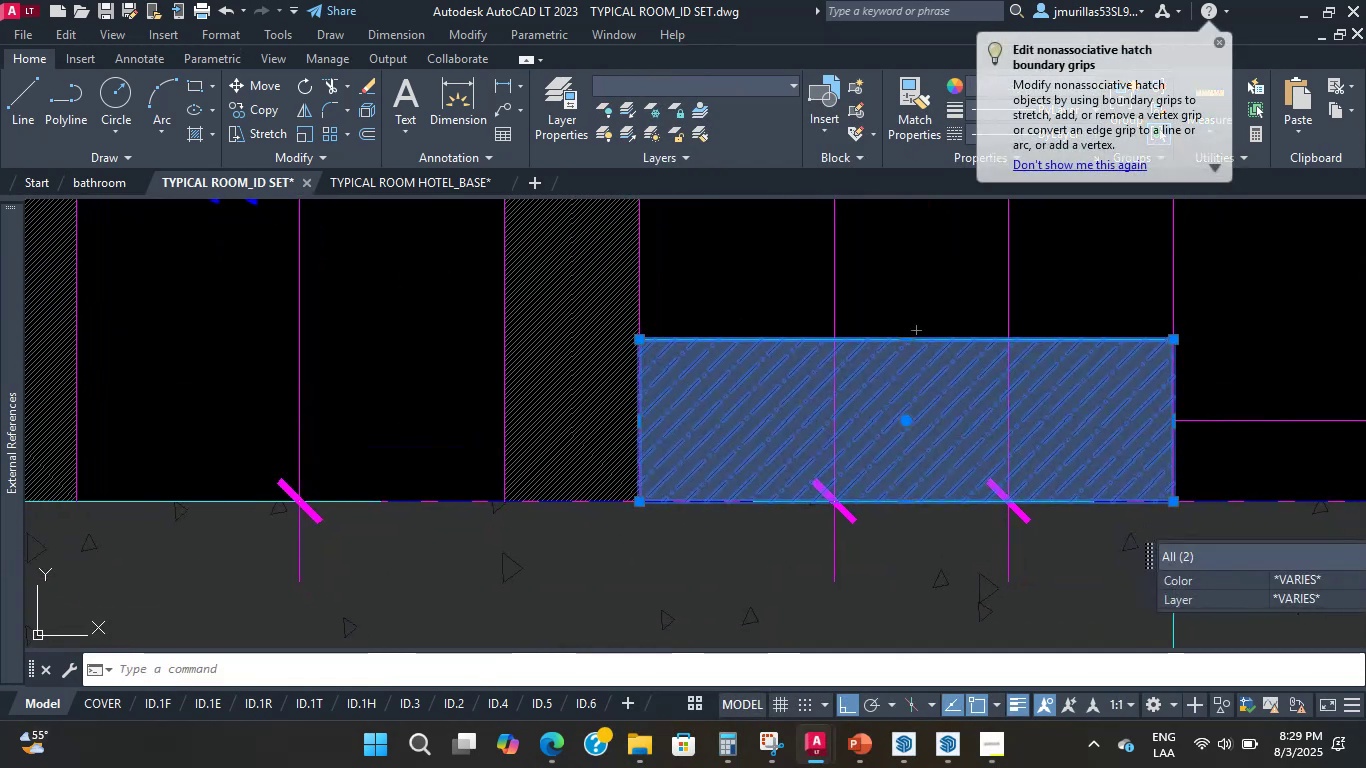 
key(V)
 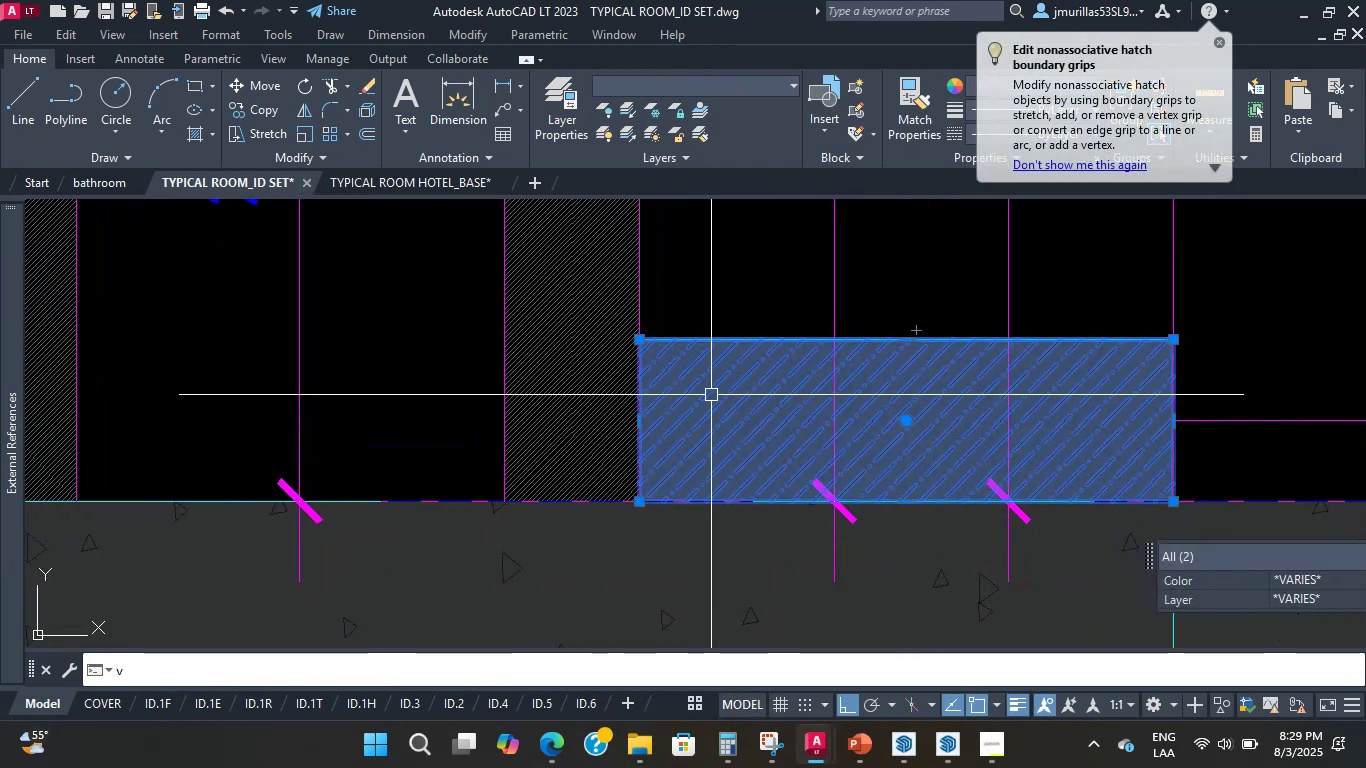 
key(Escape)
 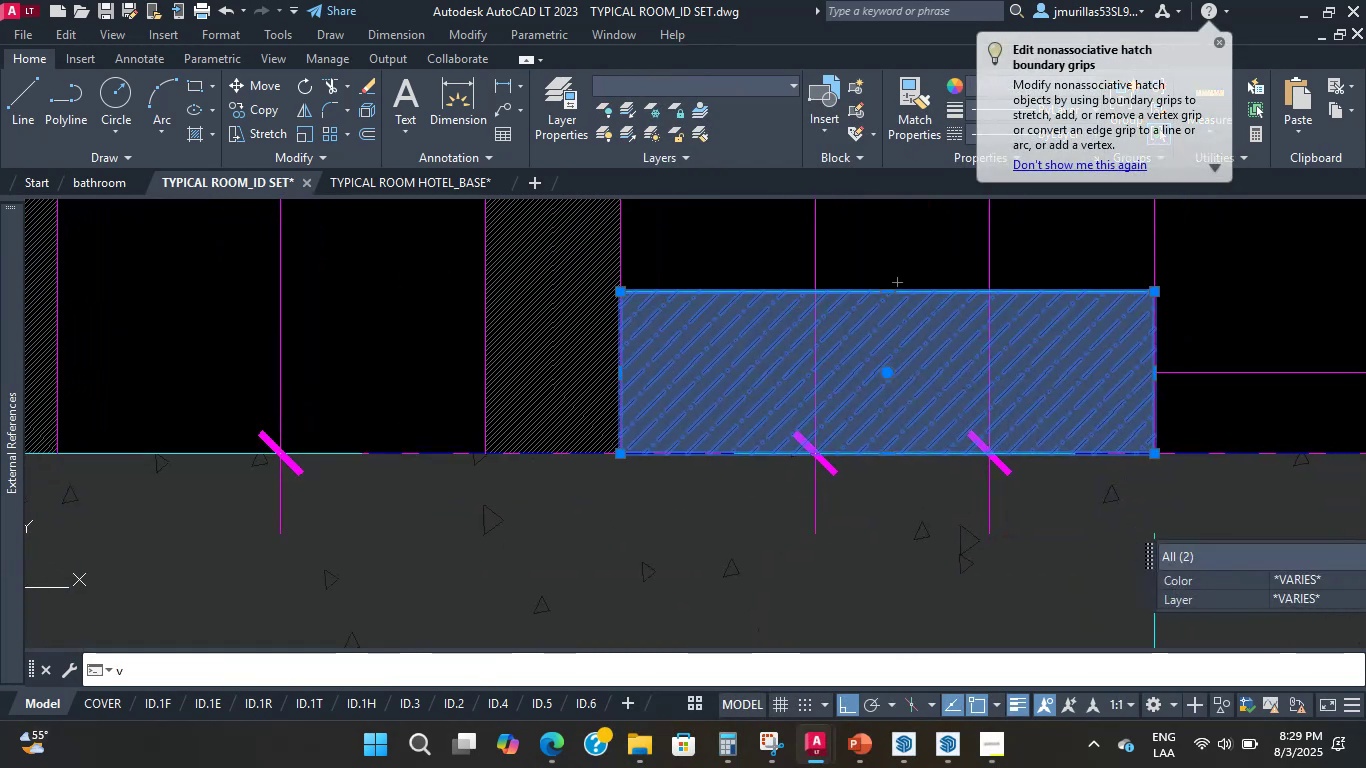 
key(Escape)
 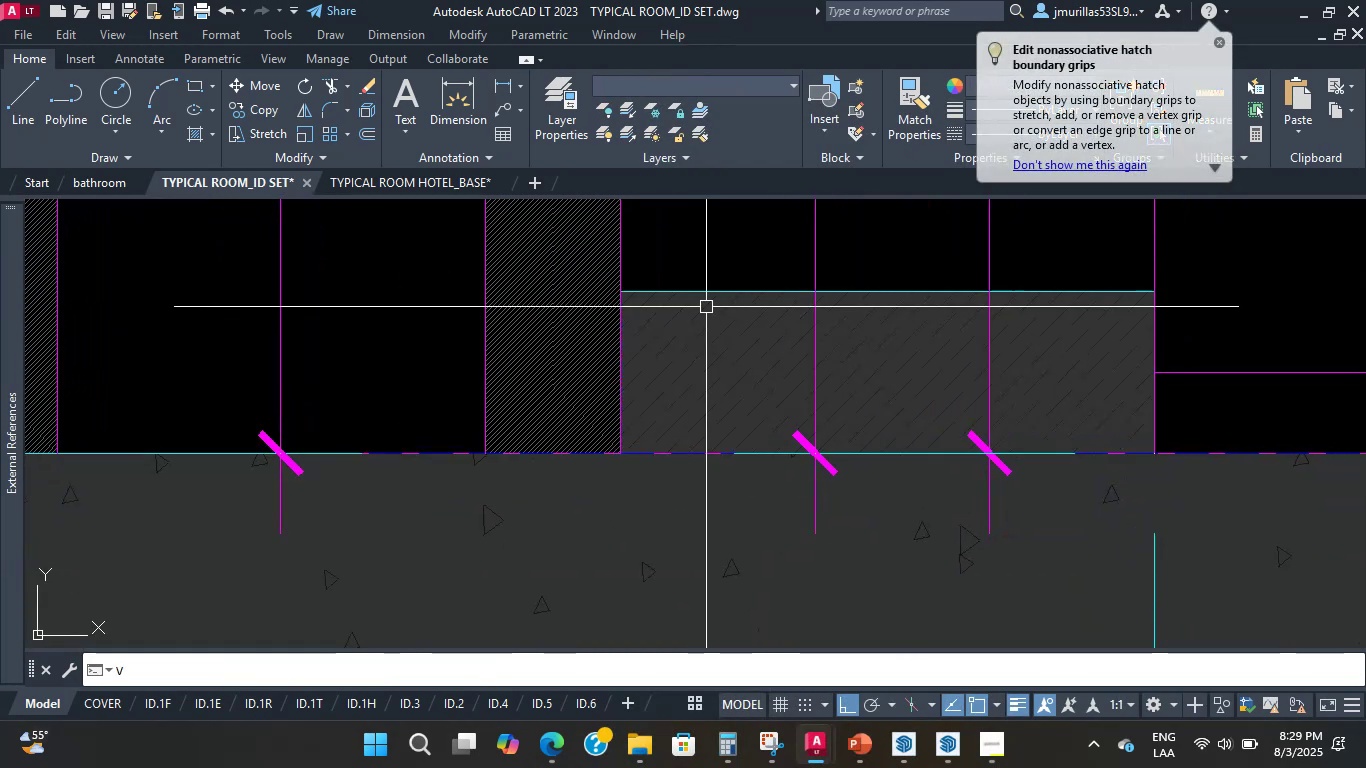 
scroll: coordinate [725, 348], scroll_direction: down, amount: 6.0
 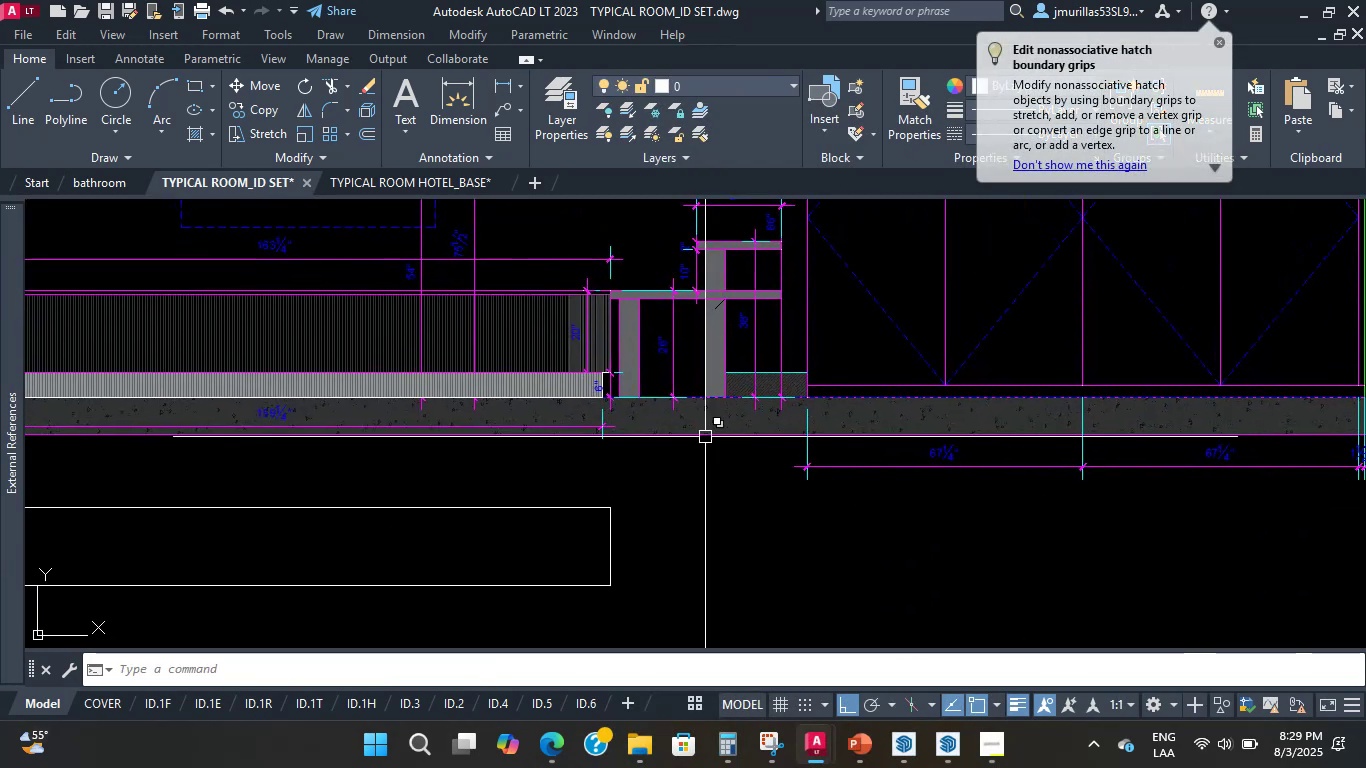 
scroll: coordinate [707, 401], scroll_direction: up, amount: 7.0
 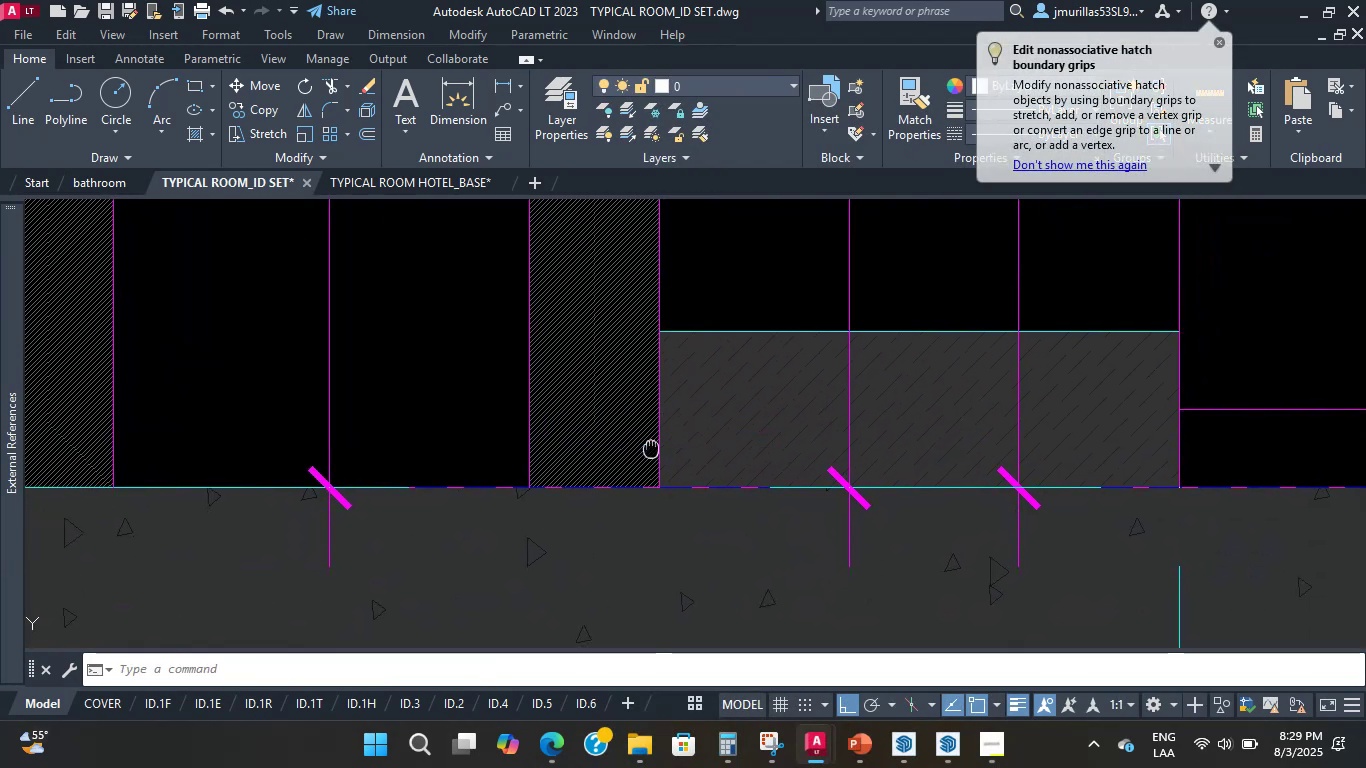 
left_click_drag(start_coordinate=[703, 322], to_coordinate=[686, 383])
 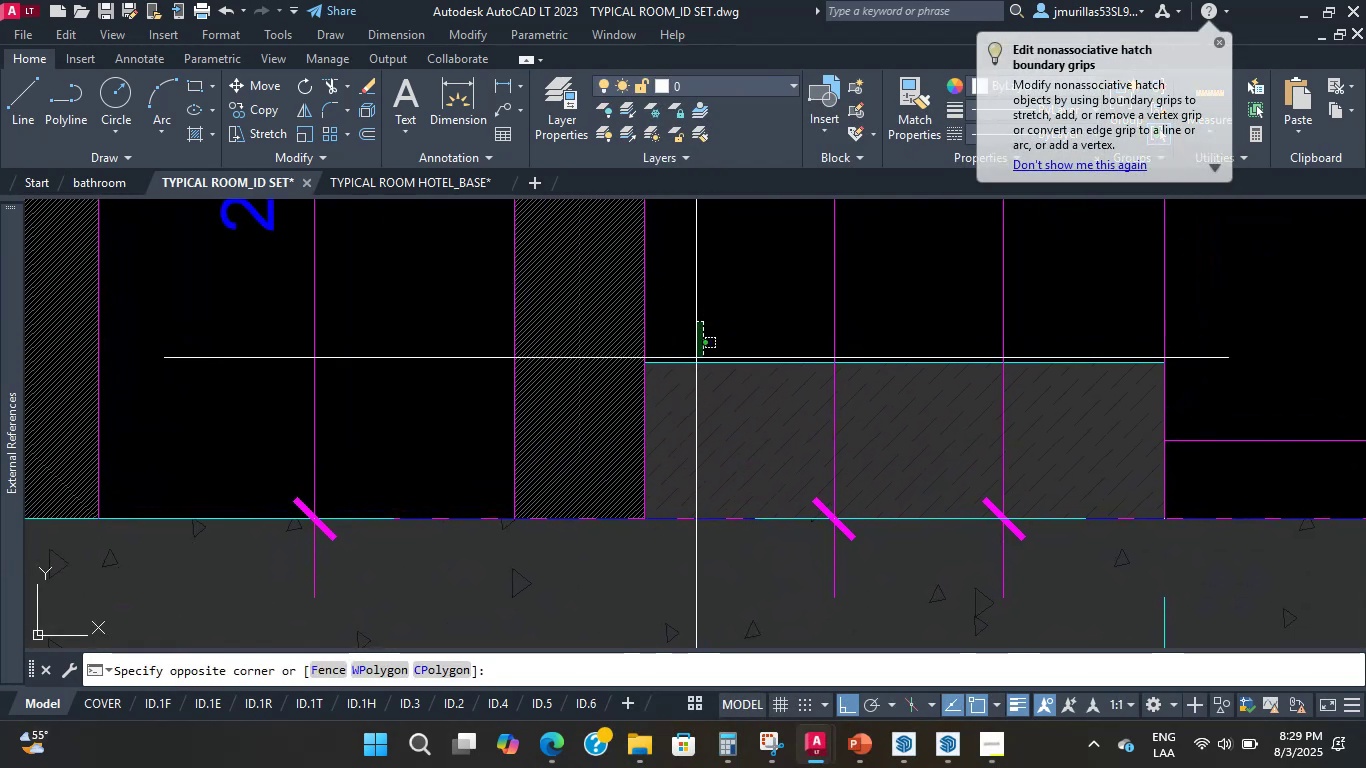 
double_click([672, 410])
 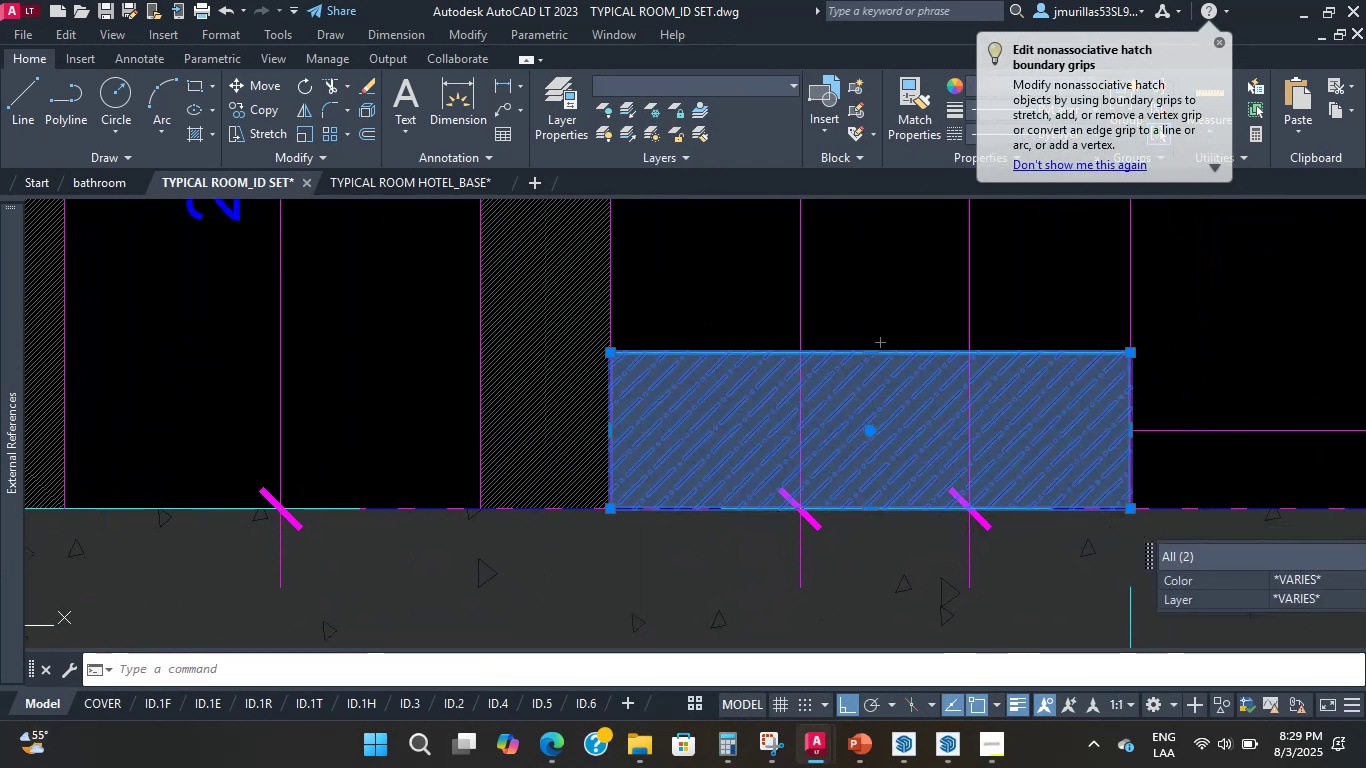 
type(co )
 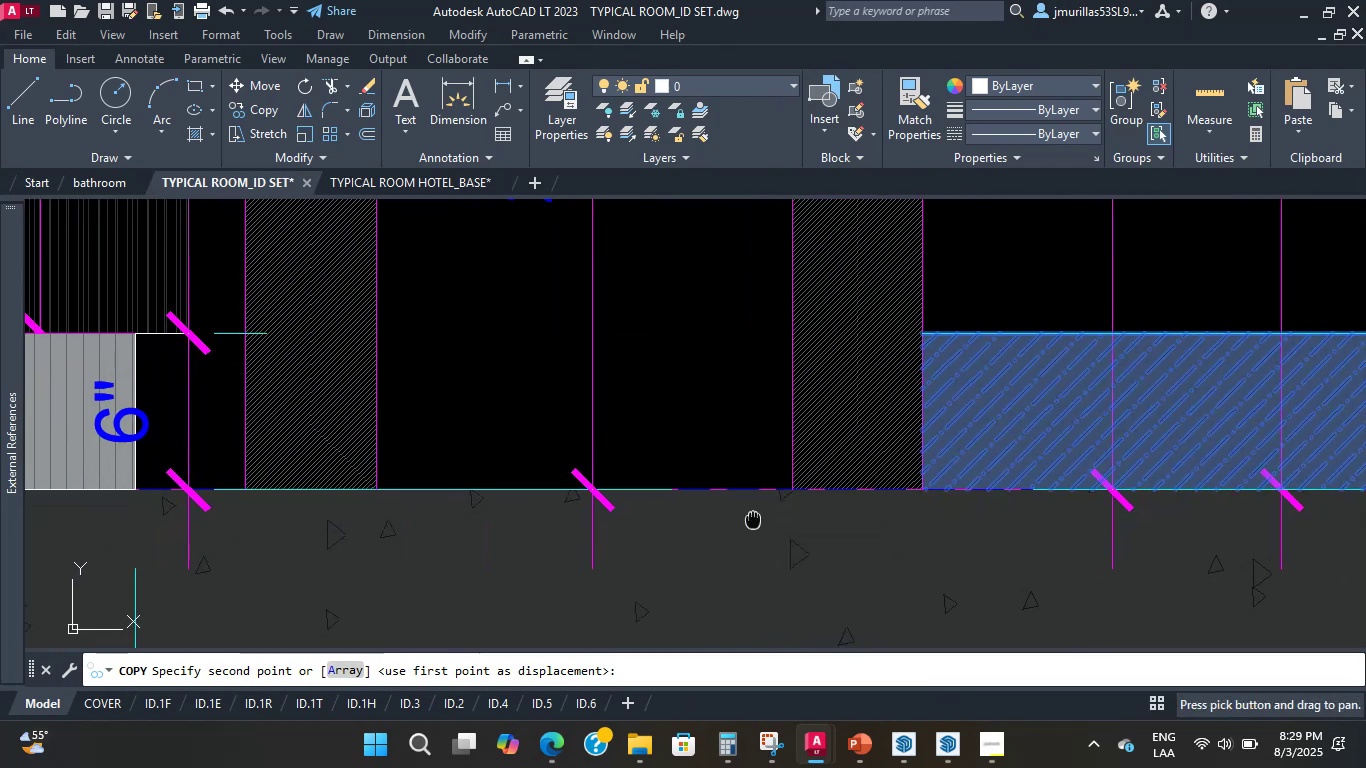 
key(Escape)
 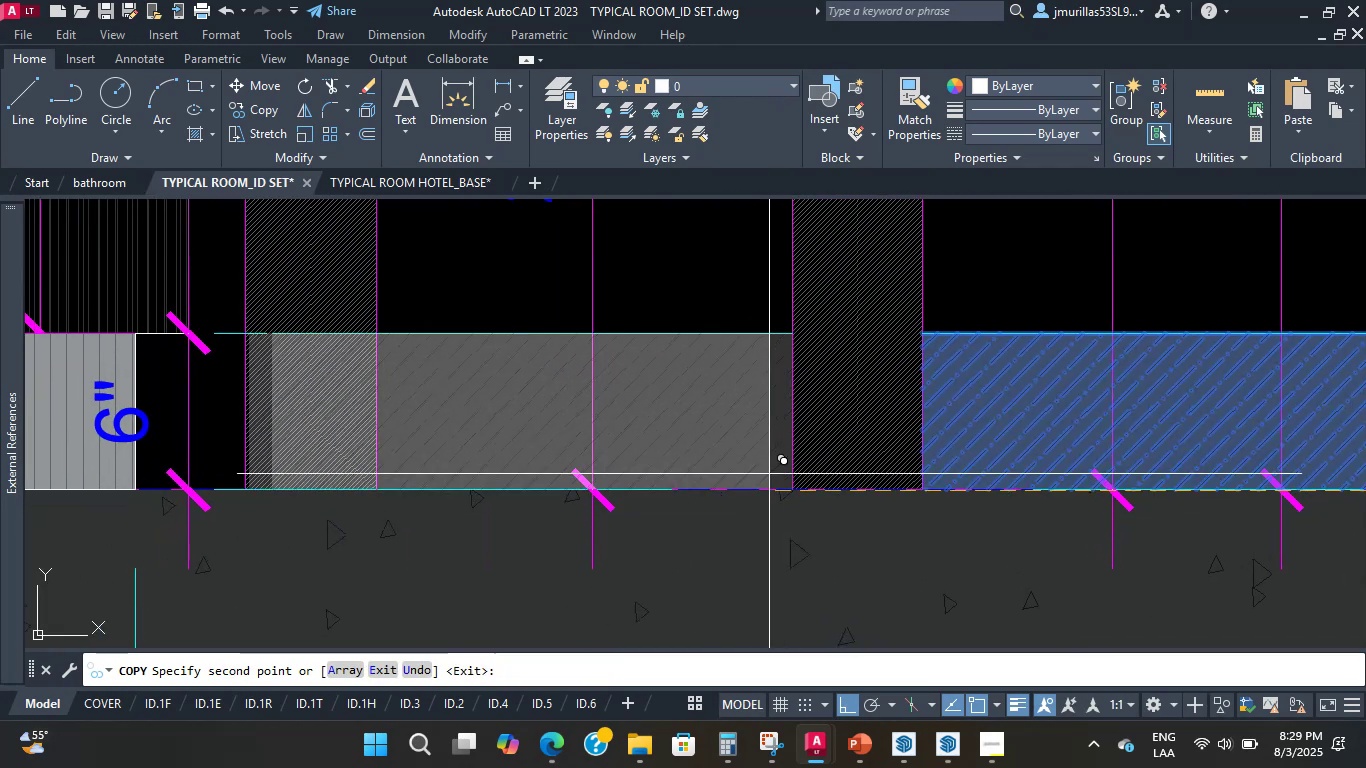 
scroll: coordinate [712, 296], scroll_direction: up, amount: 1.0
 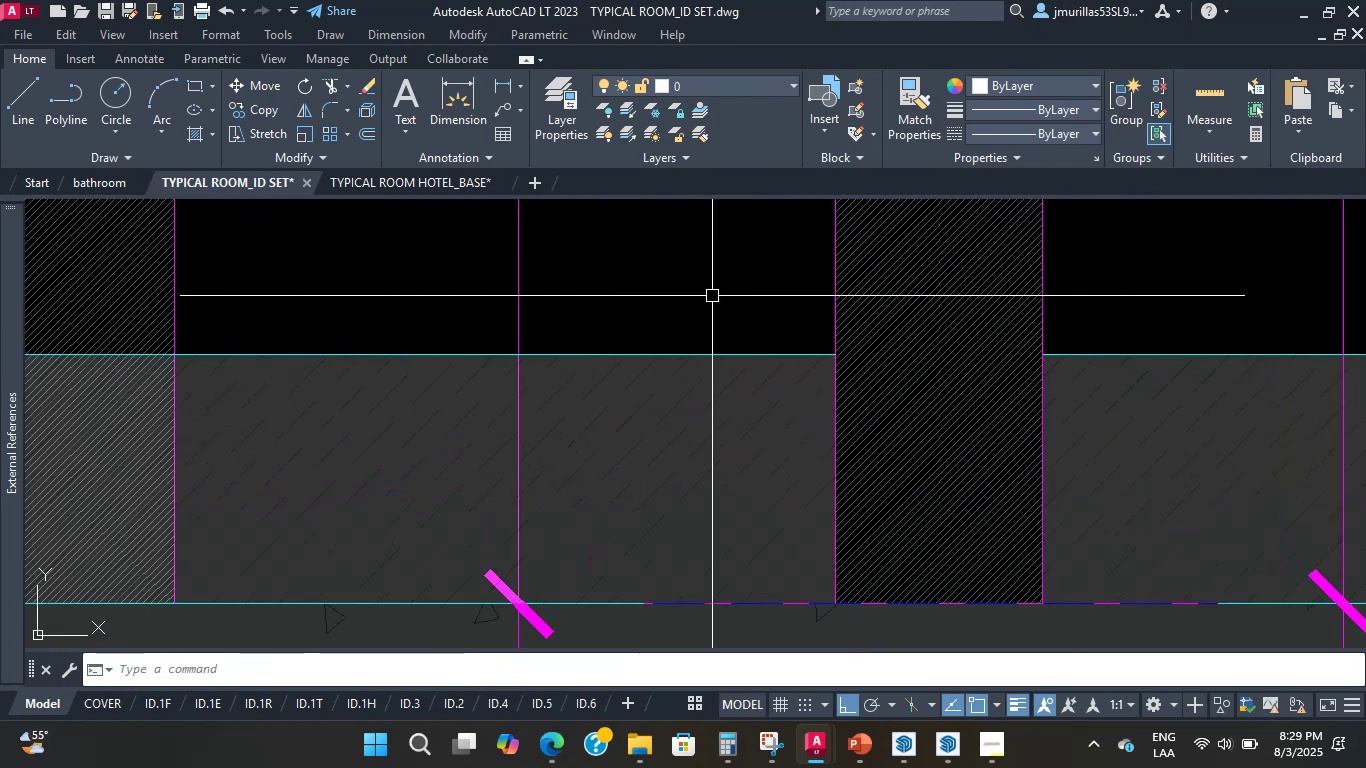 
left_click_drag(start_coordinate=[718, 308], to_coordinate=[716, 339])
 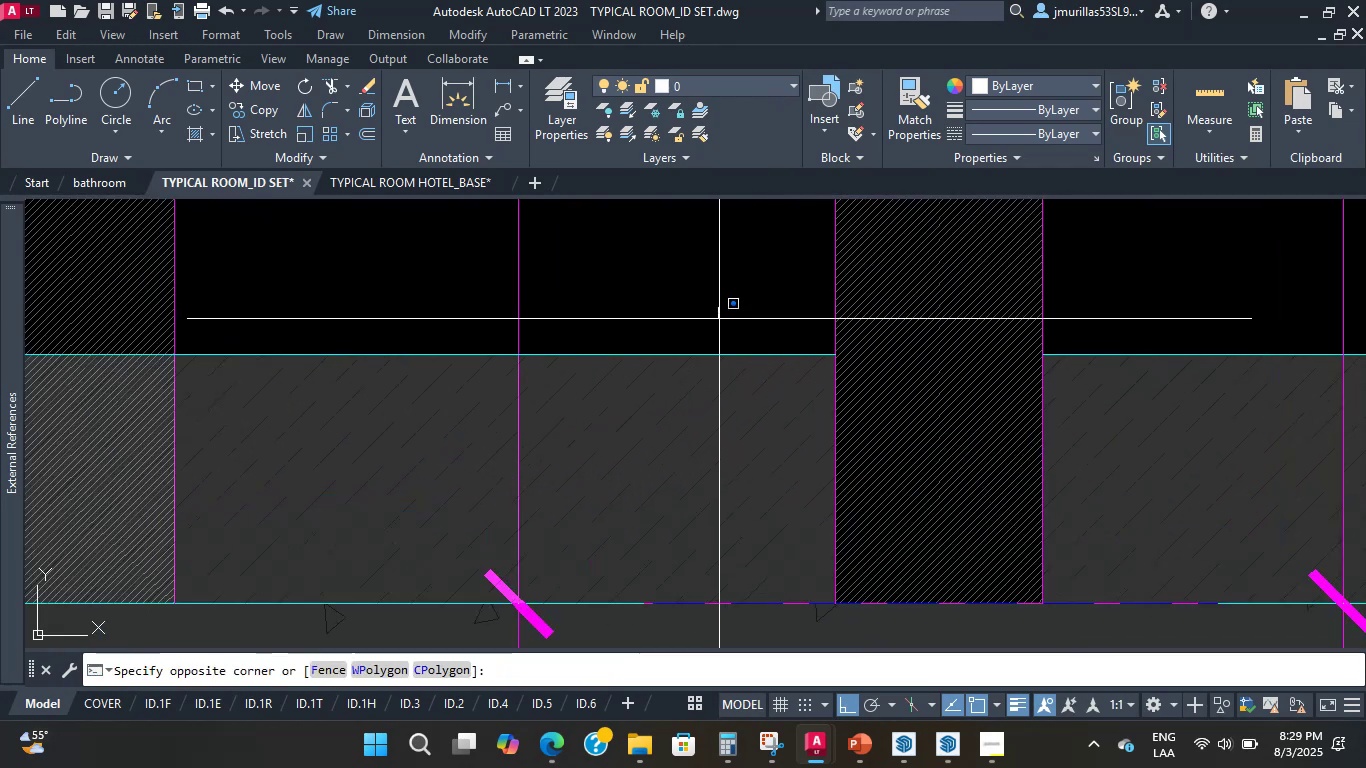 
double_click([646, 470])
 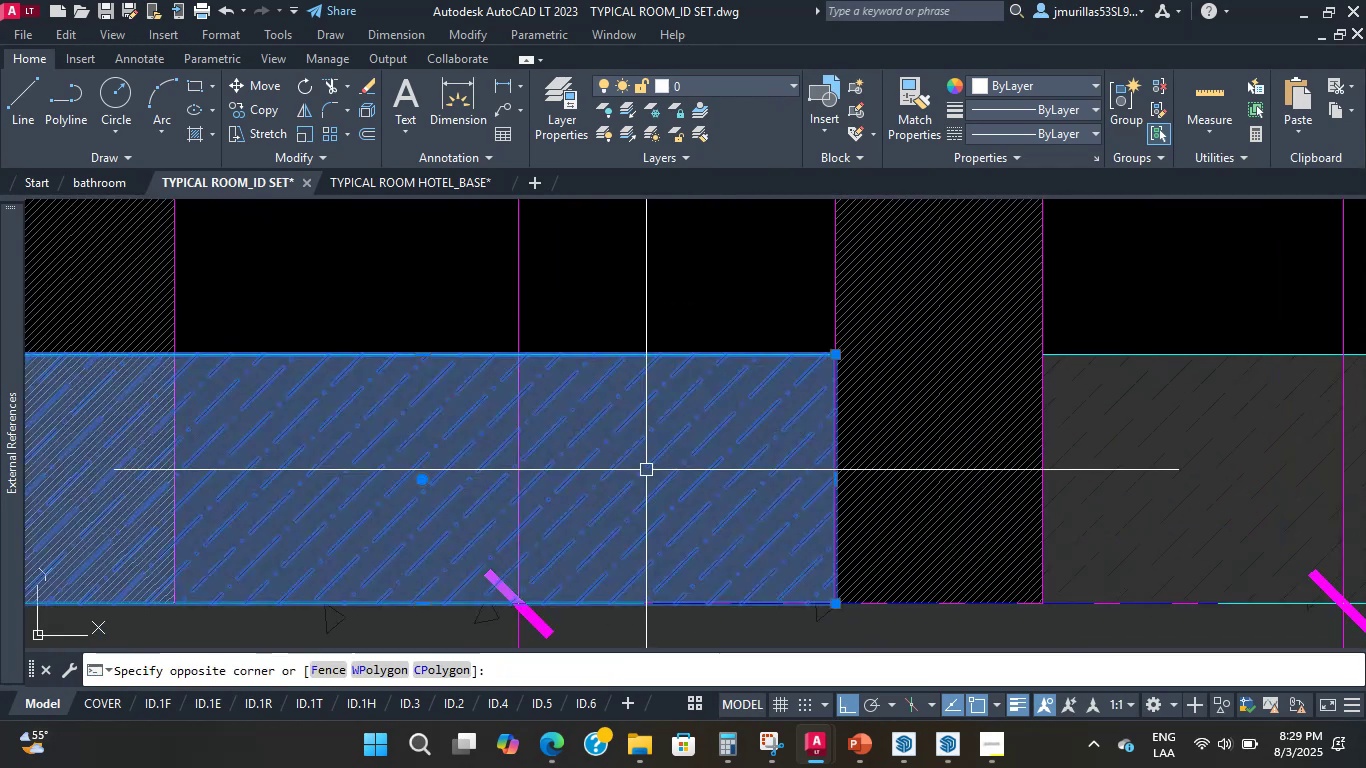 
scroll: coordinate [646, 471], scroll_direction: down, amount: 1.0
 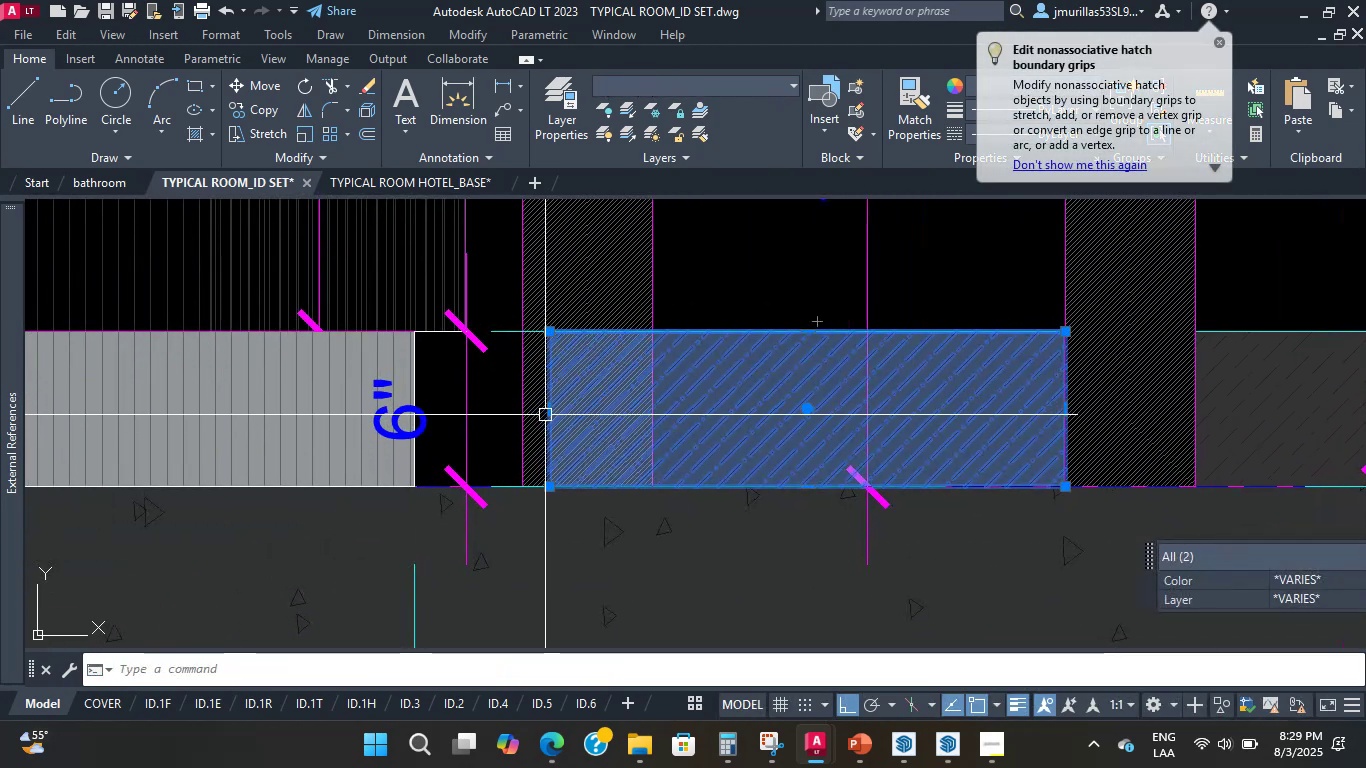 
left_click([550, 410])
 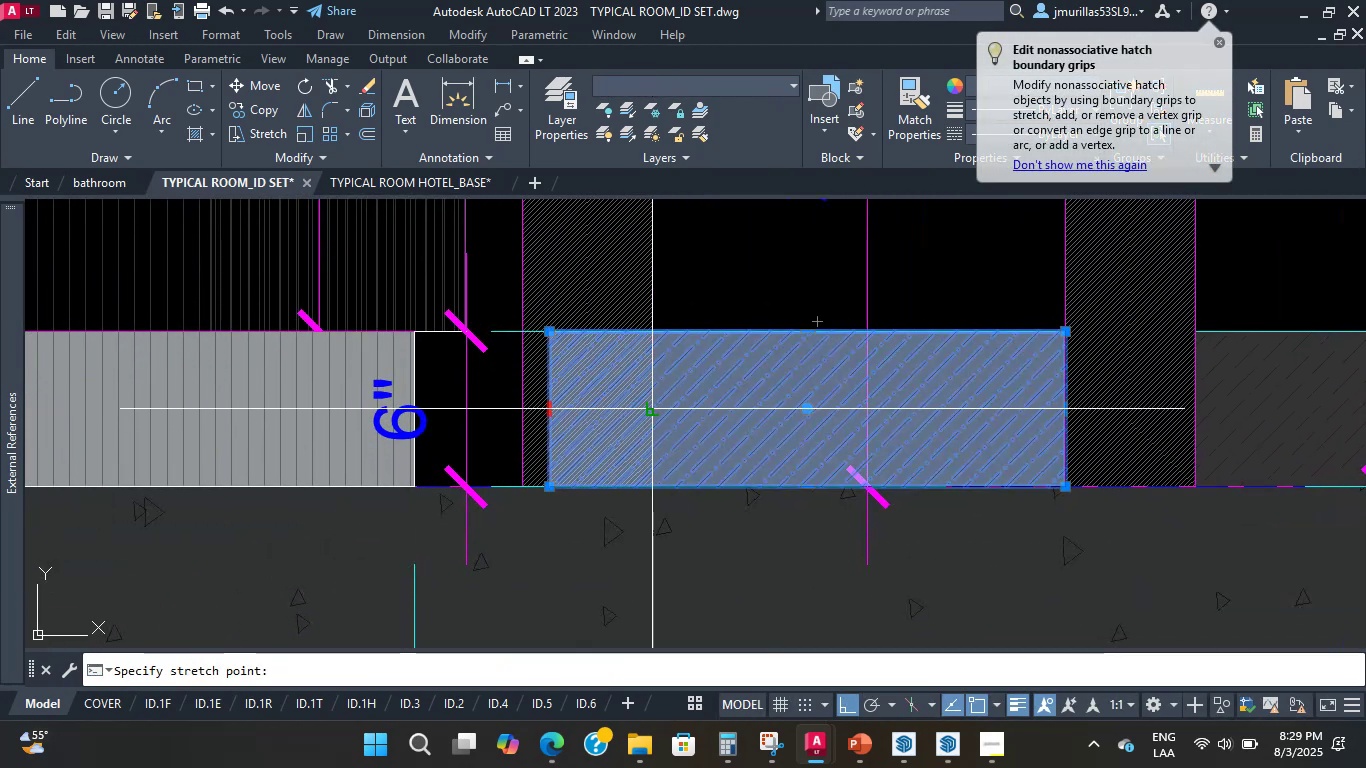 
scroll: coordinate [640, 408], scroll_direction: up, amount: 10.0
 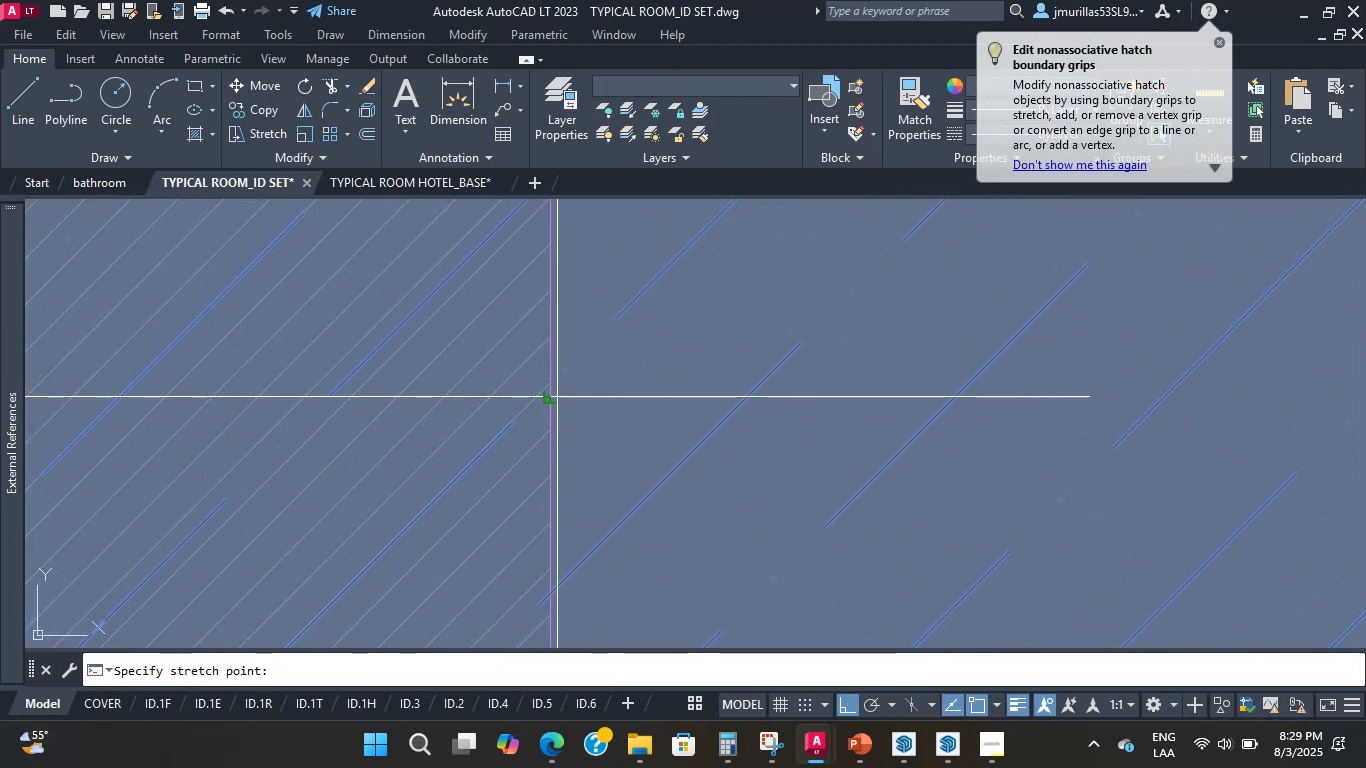 
left_click([547, 396])
 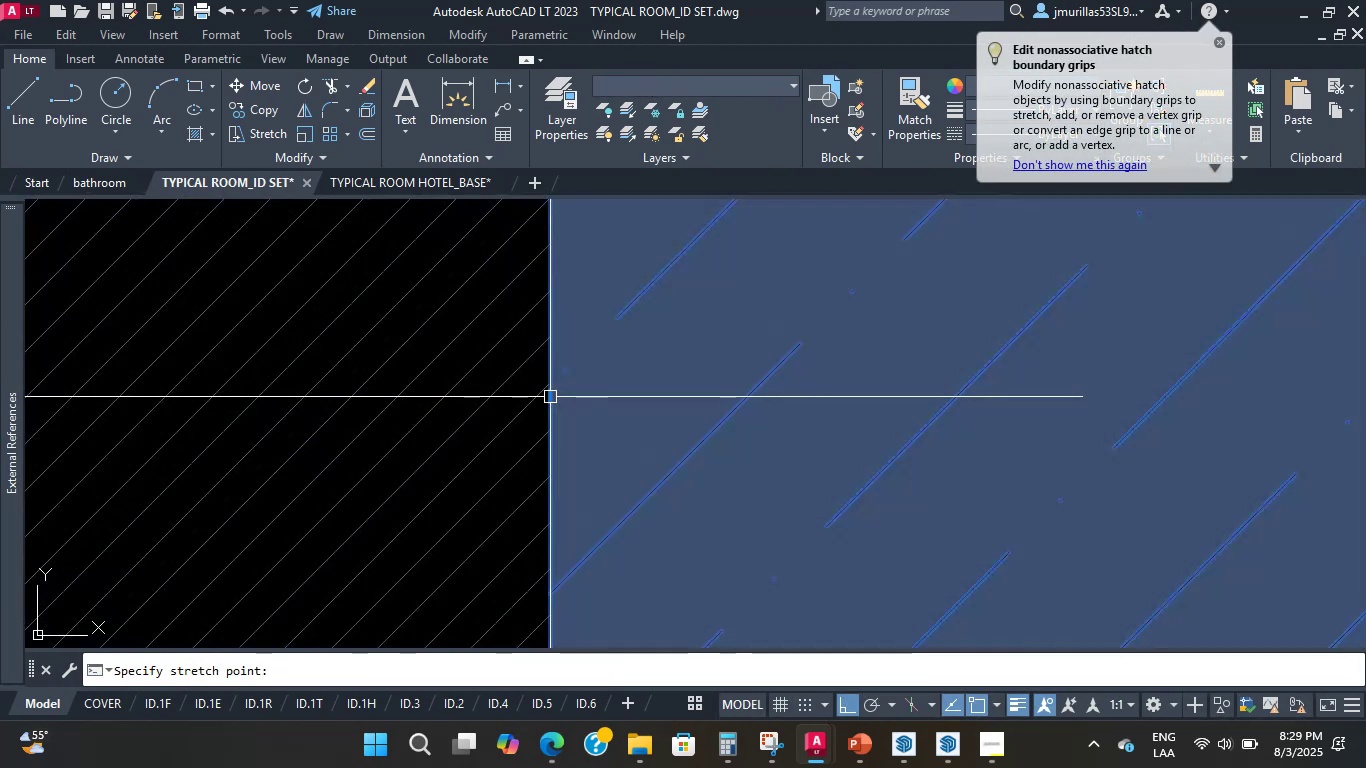 
scroll: coordinate [393, 387], scroll_direction: down, amount: 13.0
 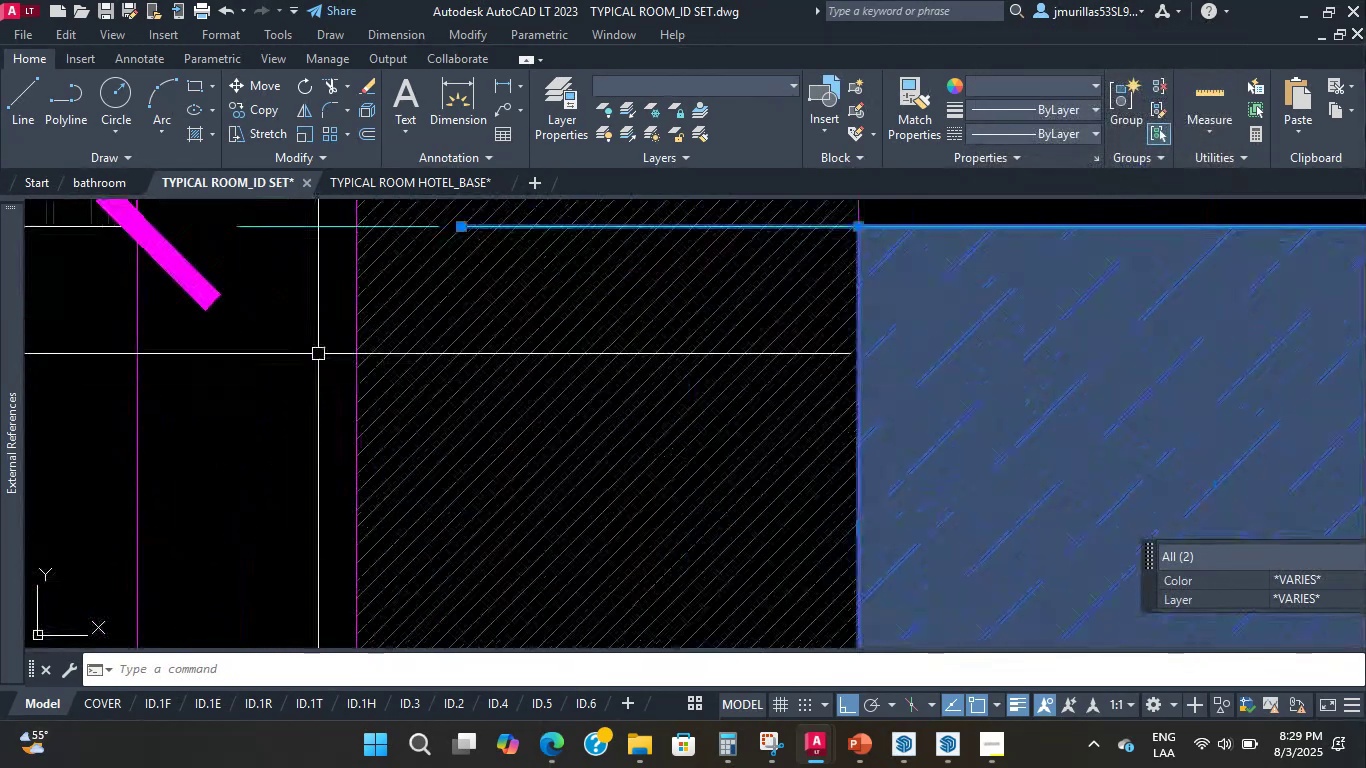 
key(Escape)
 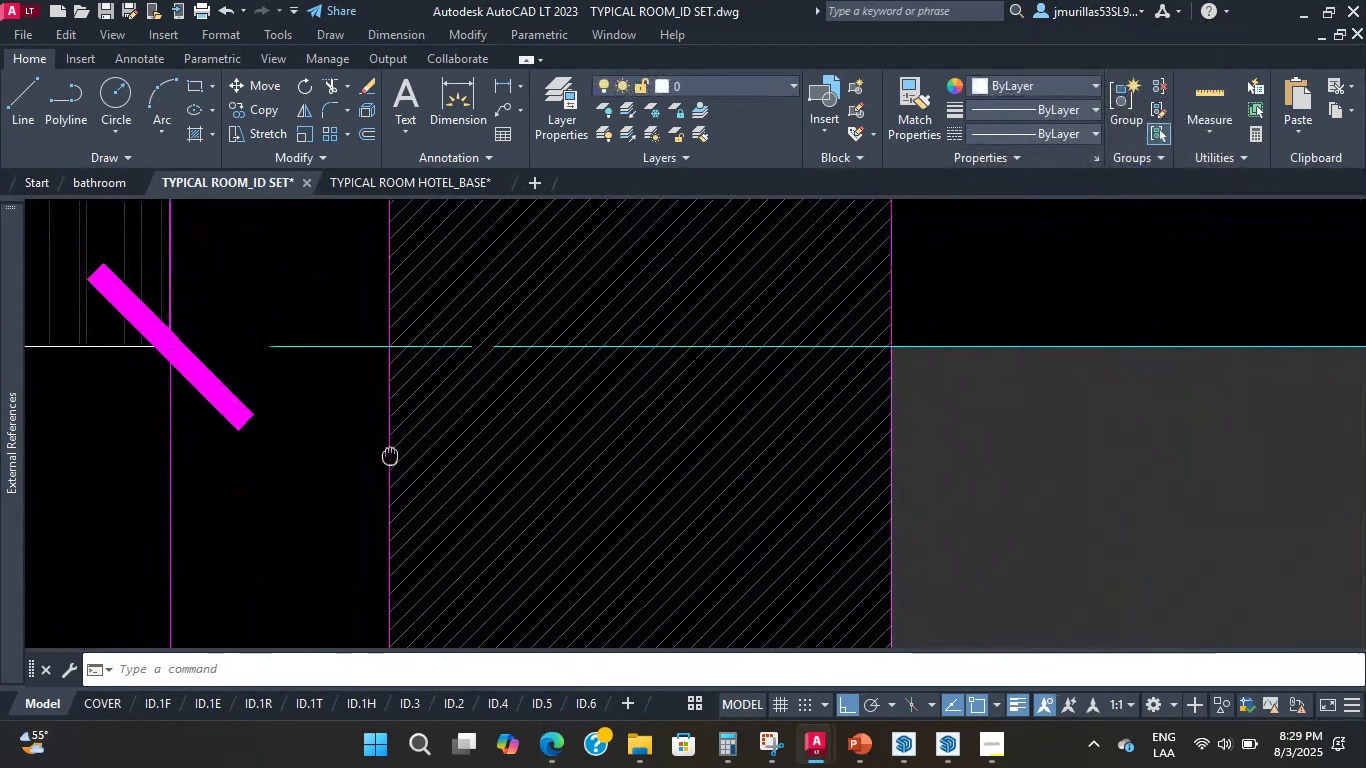 
left_click_drag(start_coordinate=[334, 401], to_coordinate=[308, 373])
 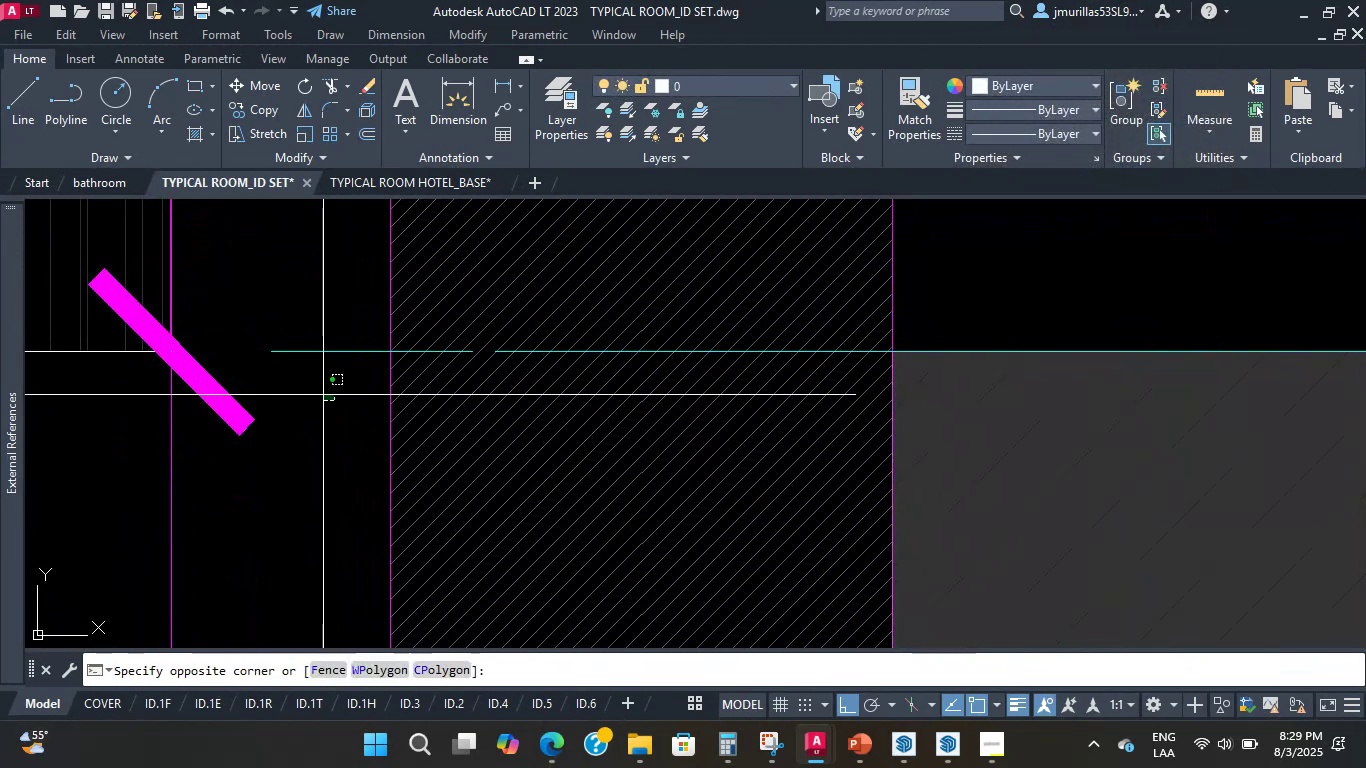 
double_click([294, 312])
 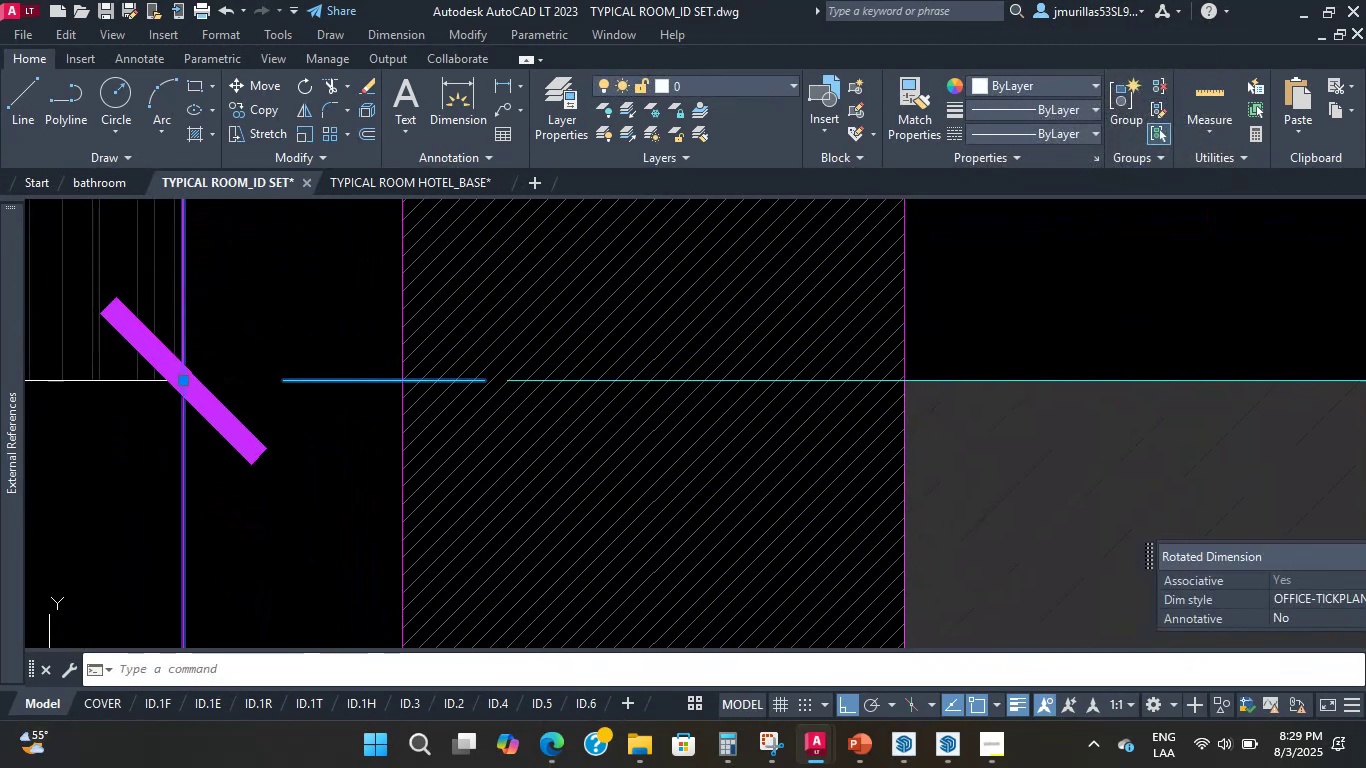 
scroll: coordinate [608, 373], scroll_direction: down, amount: 4.0
 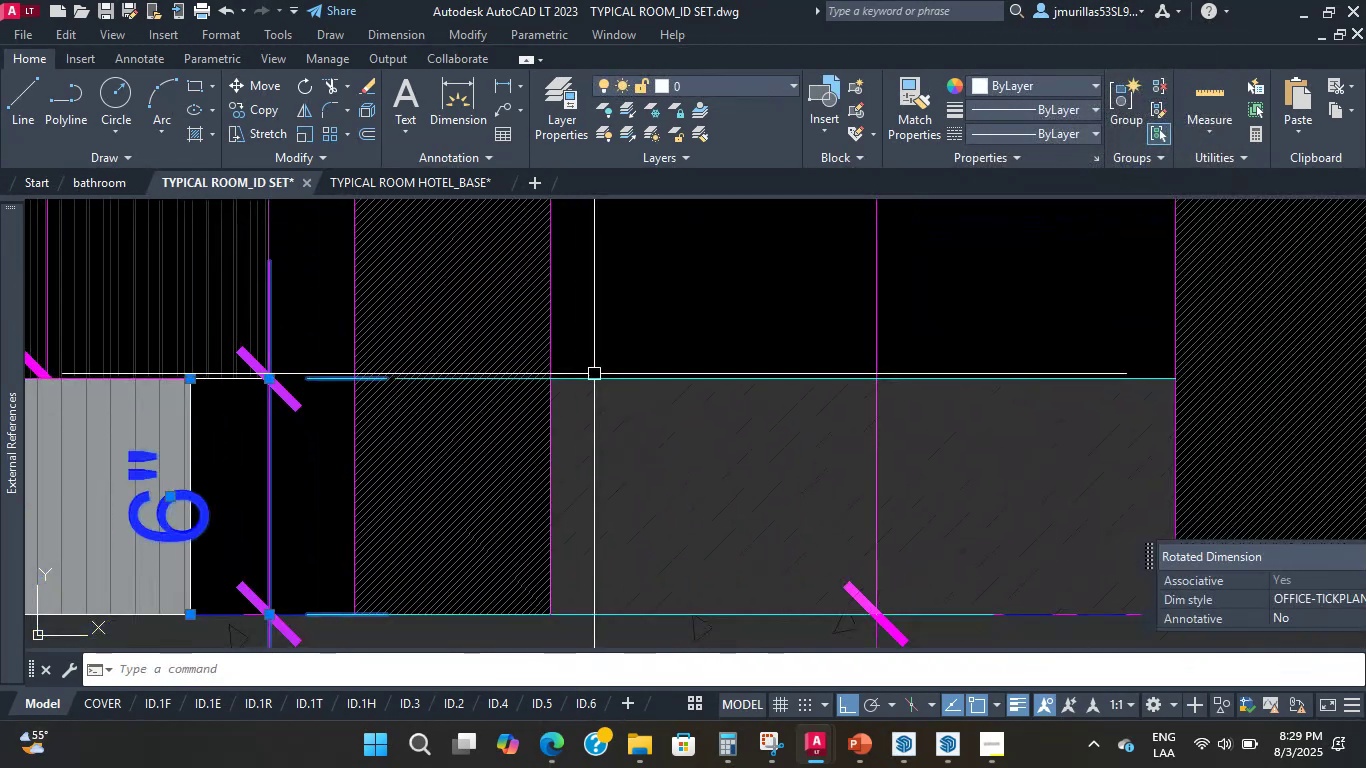 
key(Escape)
 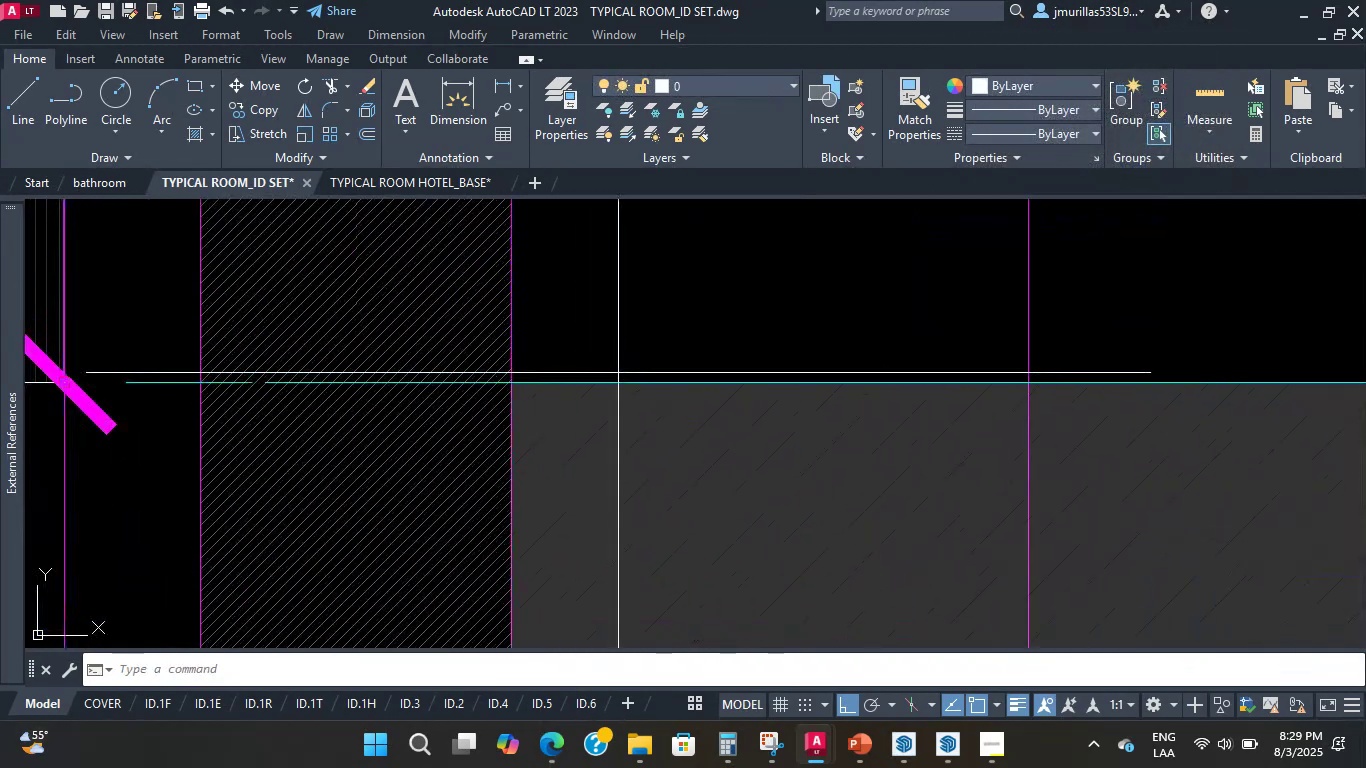 
left_click_drag(start_coordinate=[603, 409], to_coordinate=[603, 415])
 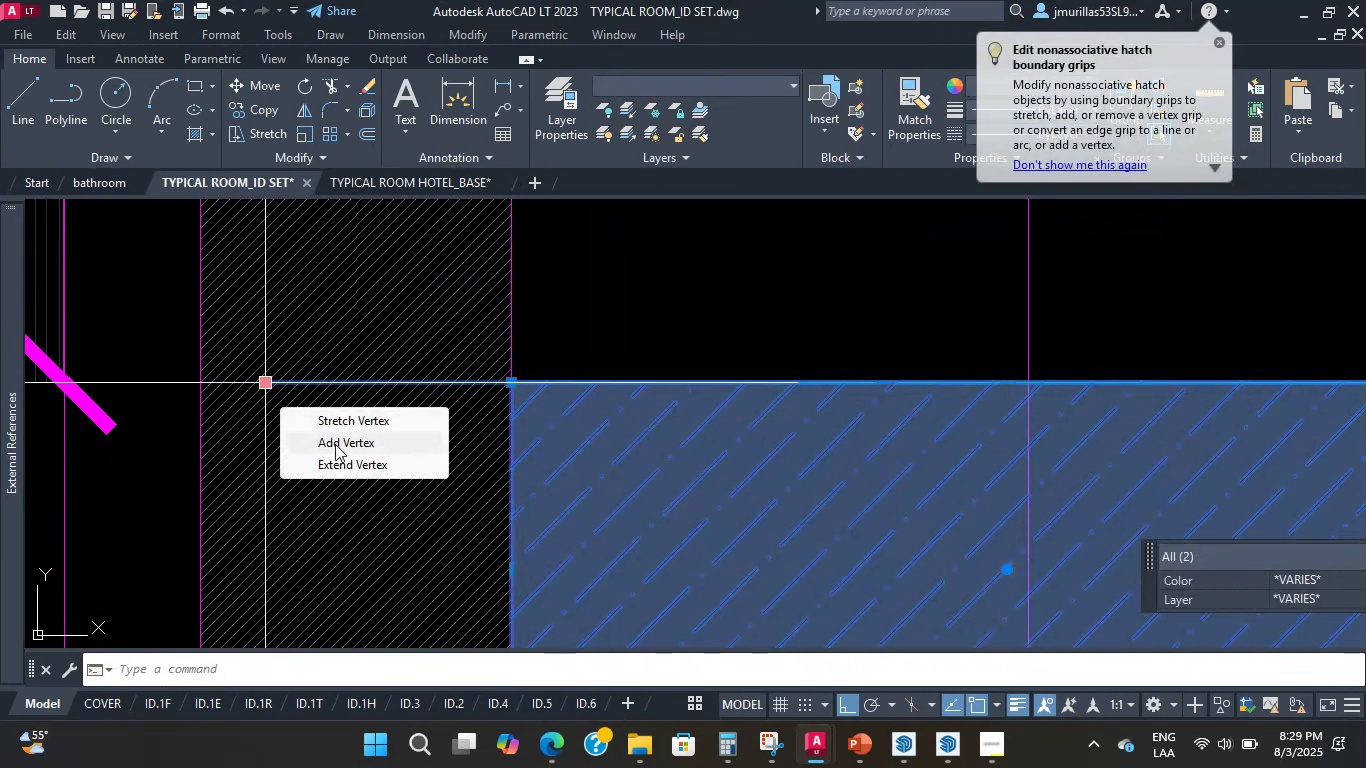 
key(Escape)
 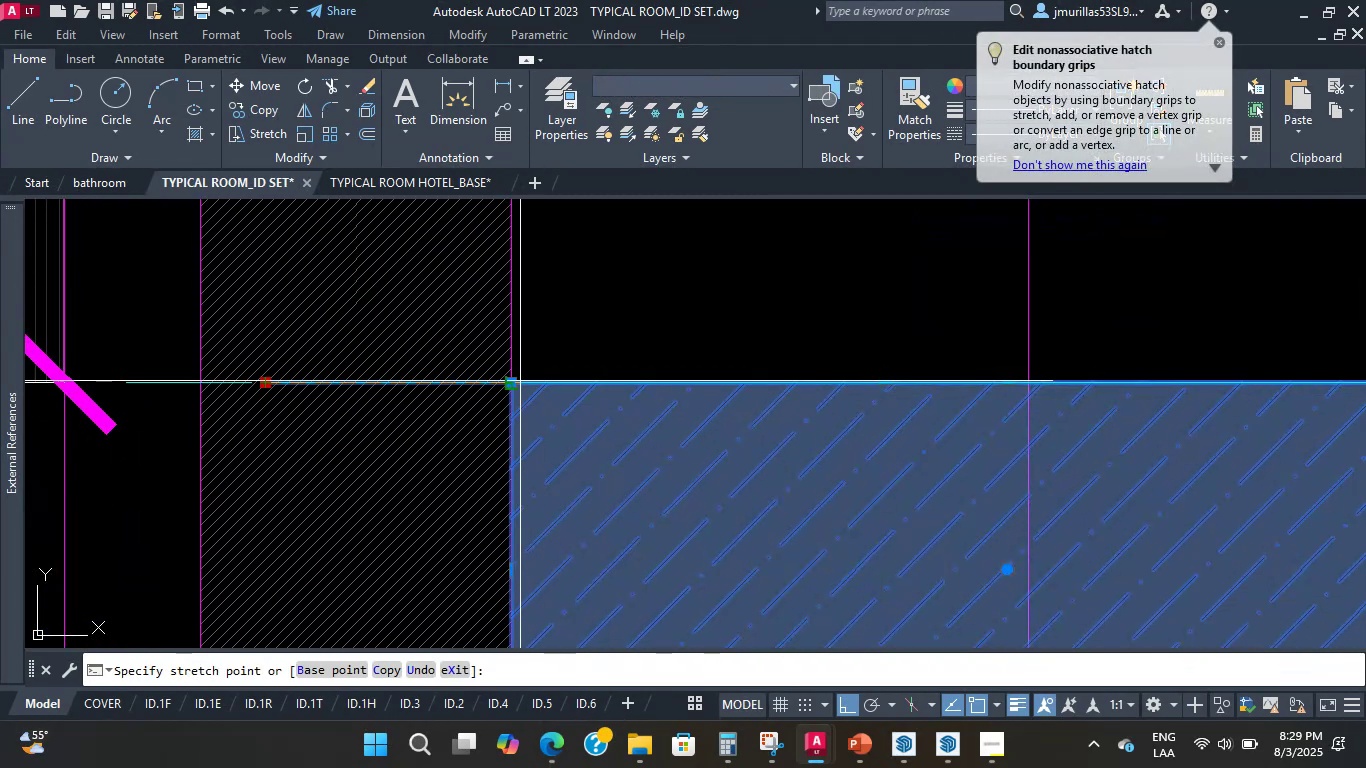 
left_click([507, 384])
 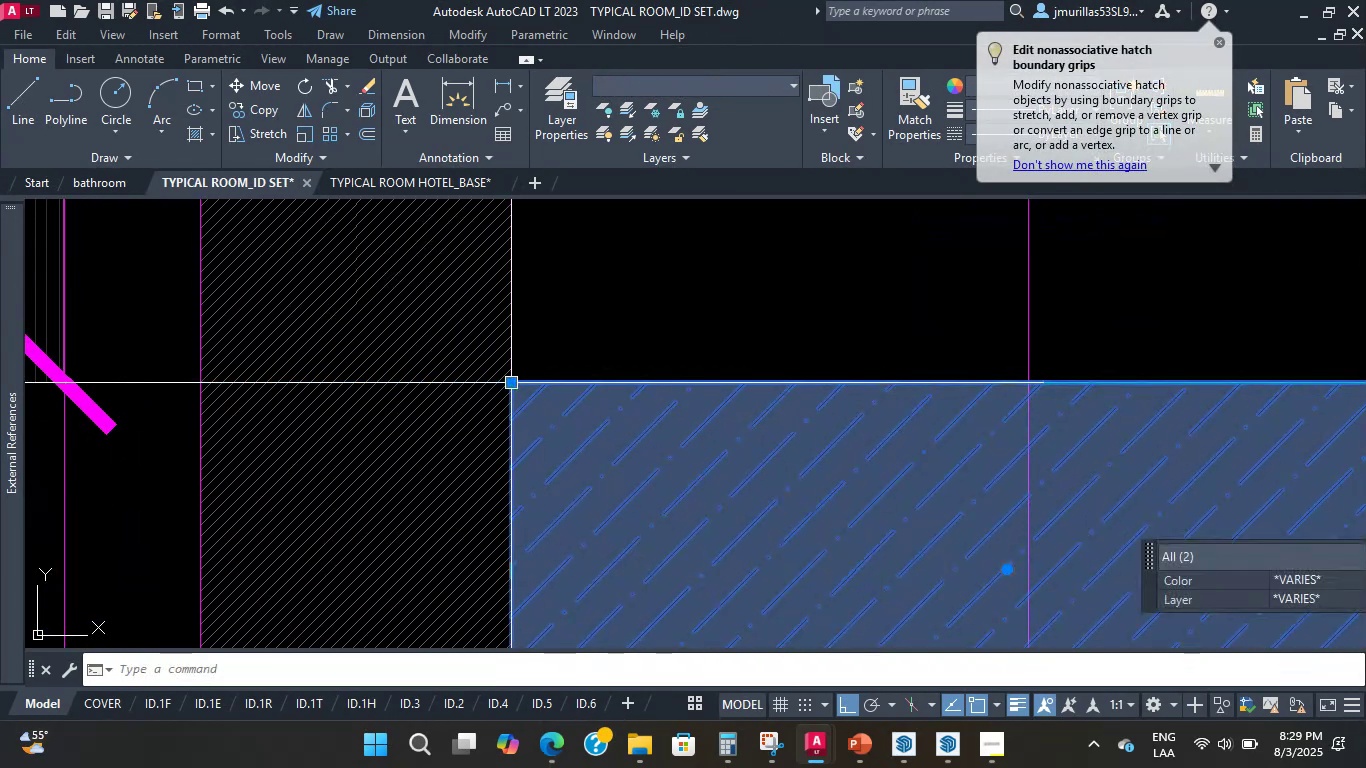 
scroll: coordinate [479, 450], scroll_direction: down, amount: 10.0
 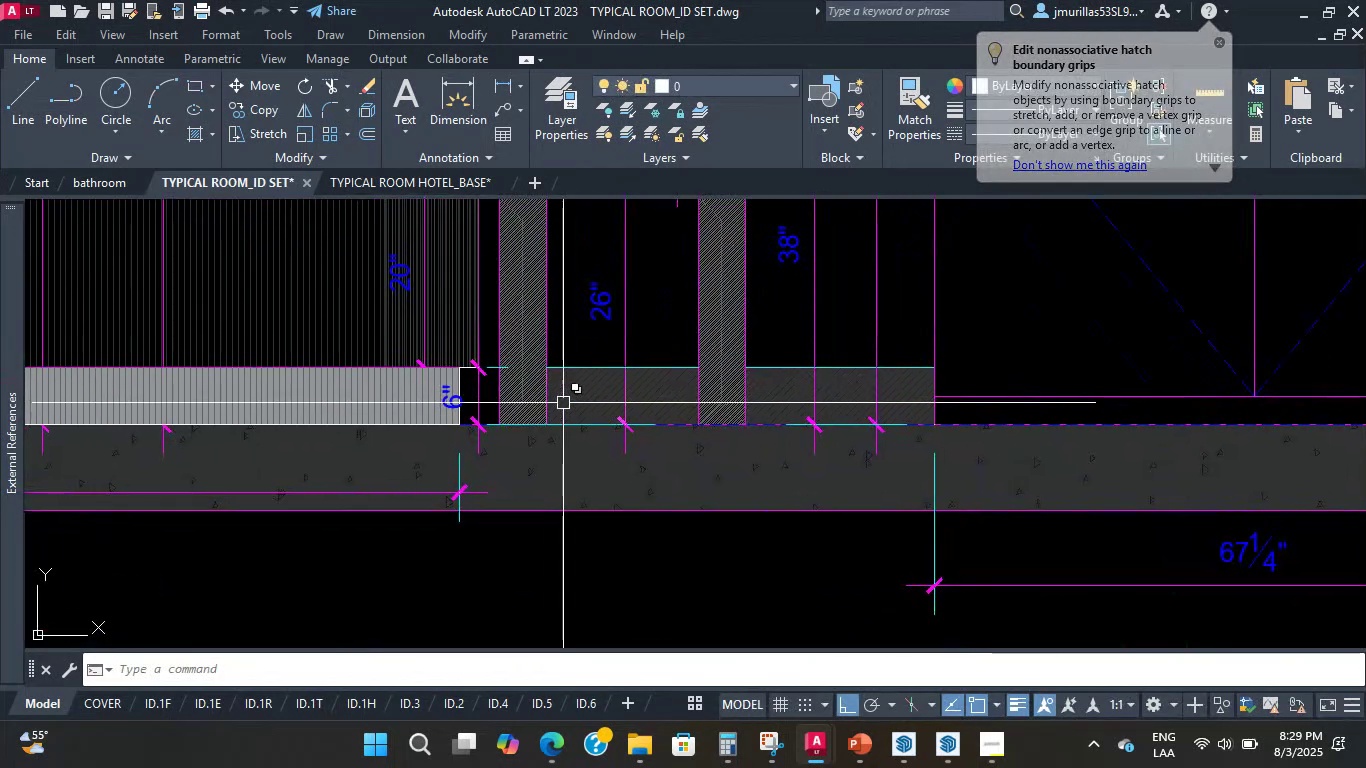 
key(Escape)
 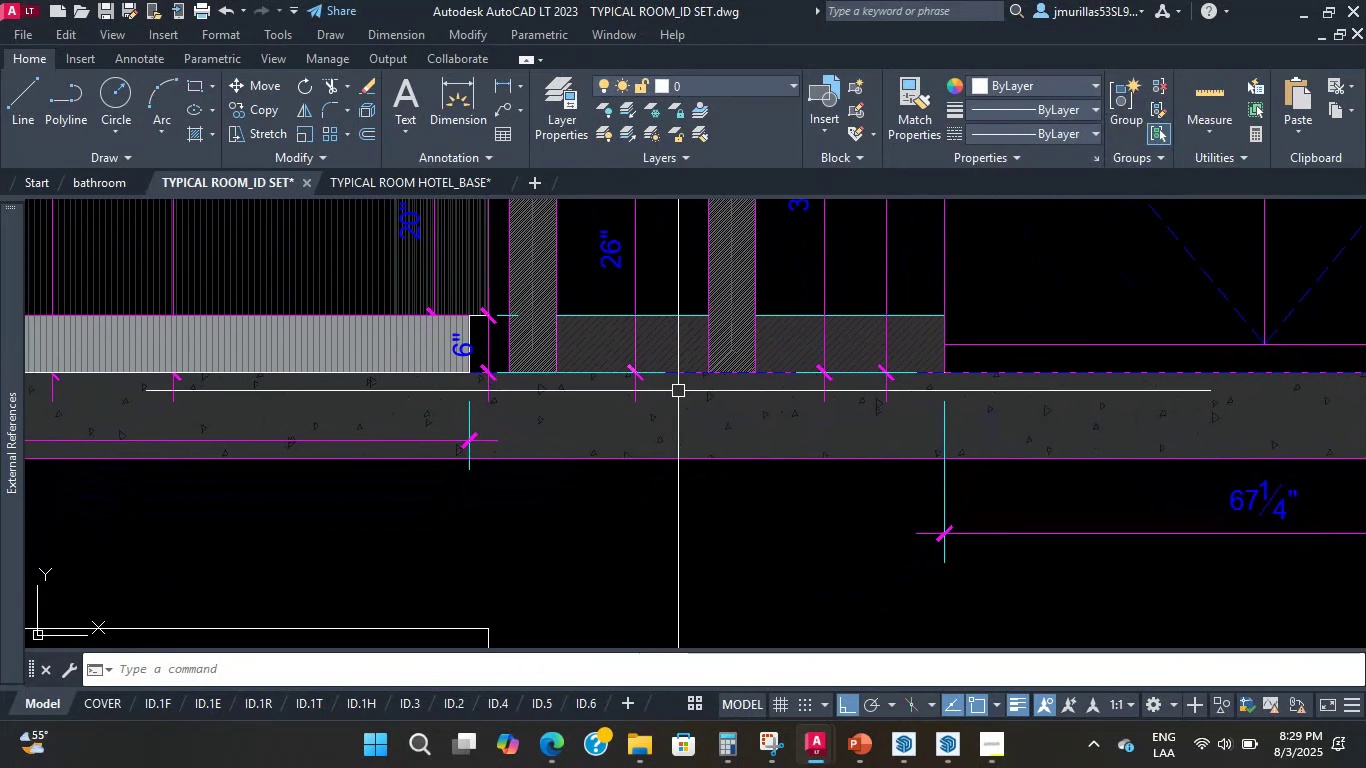 
scroll: coordinate [545, 373], scroll_direction: up, amount: 1.0
 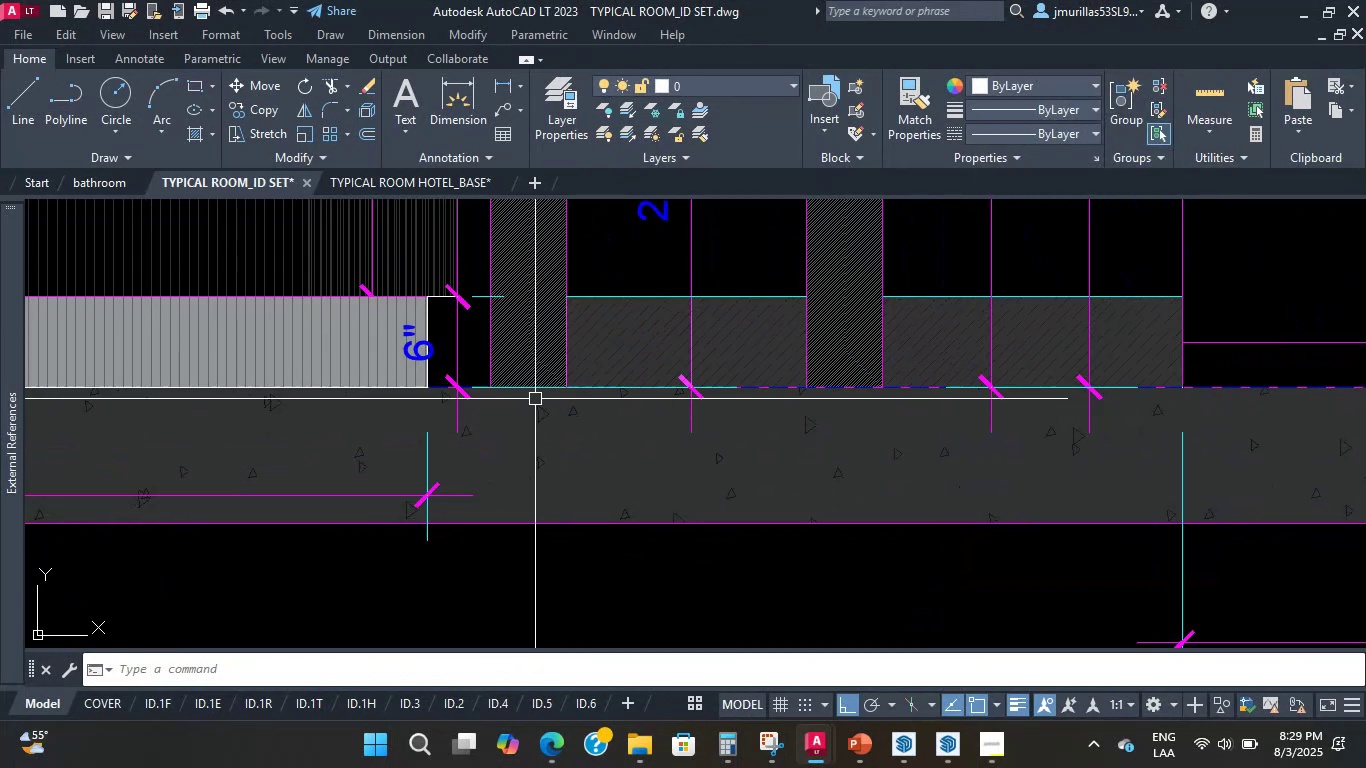 
left_click([541, 399])
 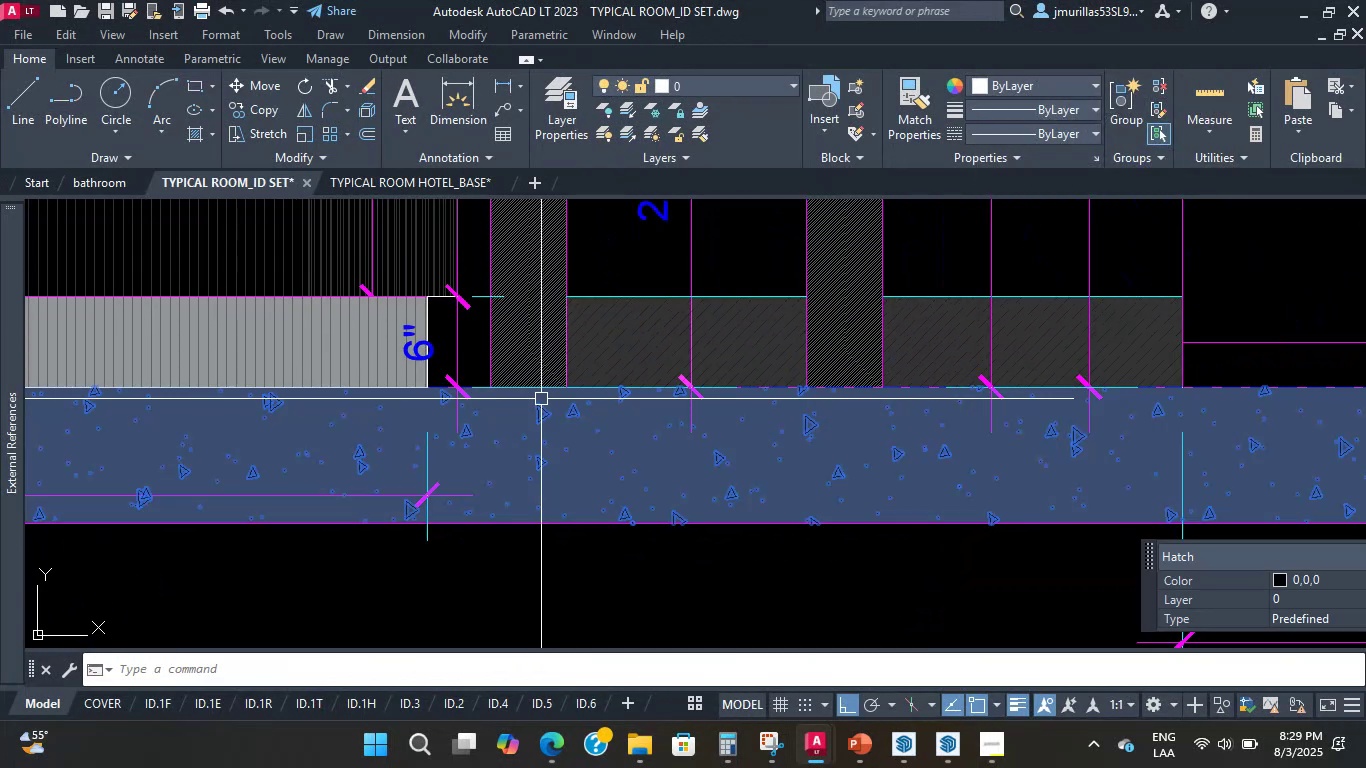 
scroll: coordinate [550, 389], scroll_direction: up, amount: 1.0
 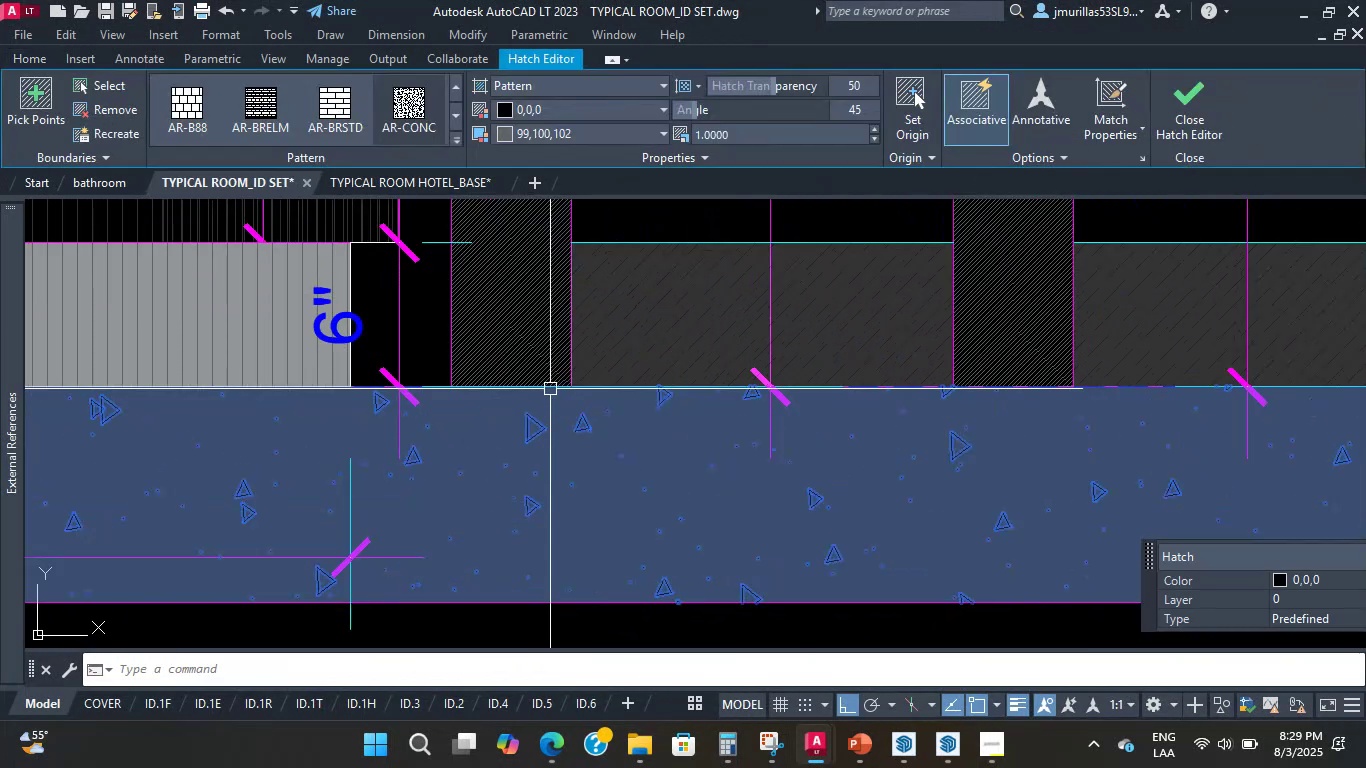 
left_click([550, 389])
 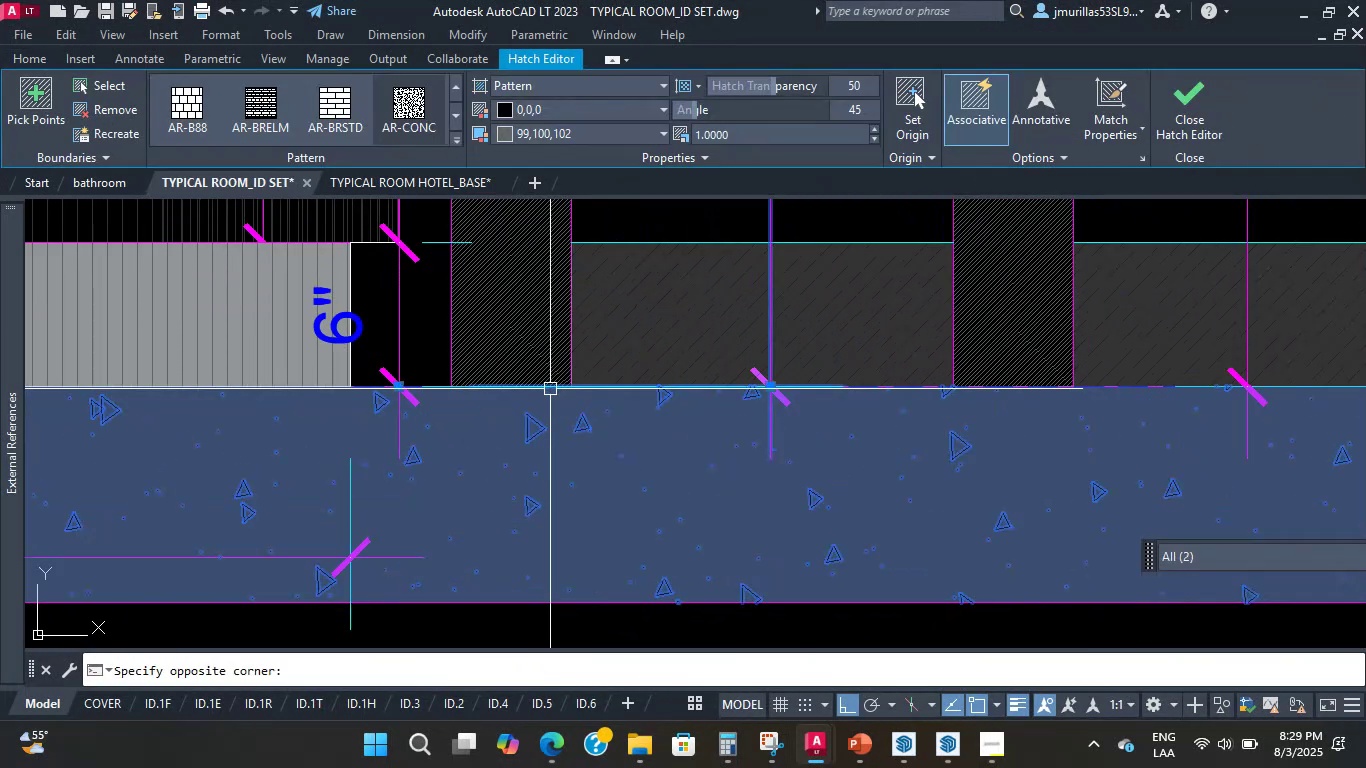 
key(Escape)
 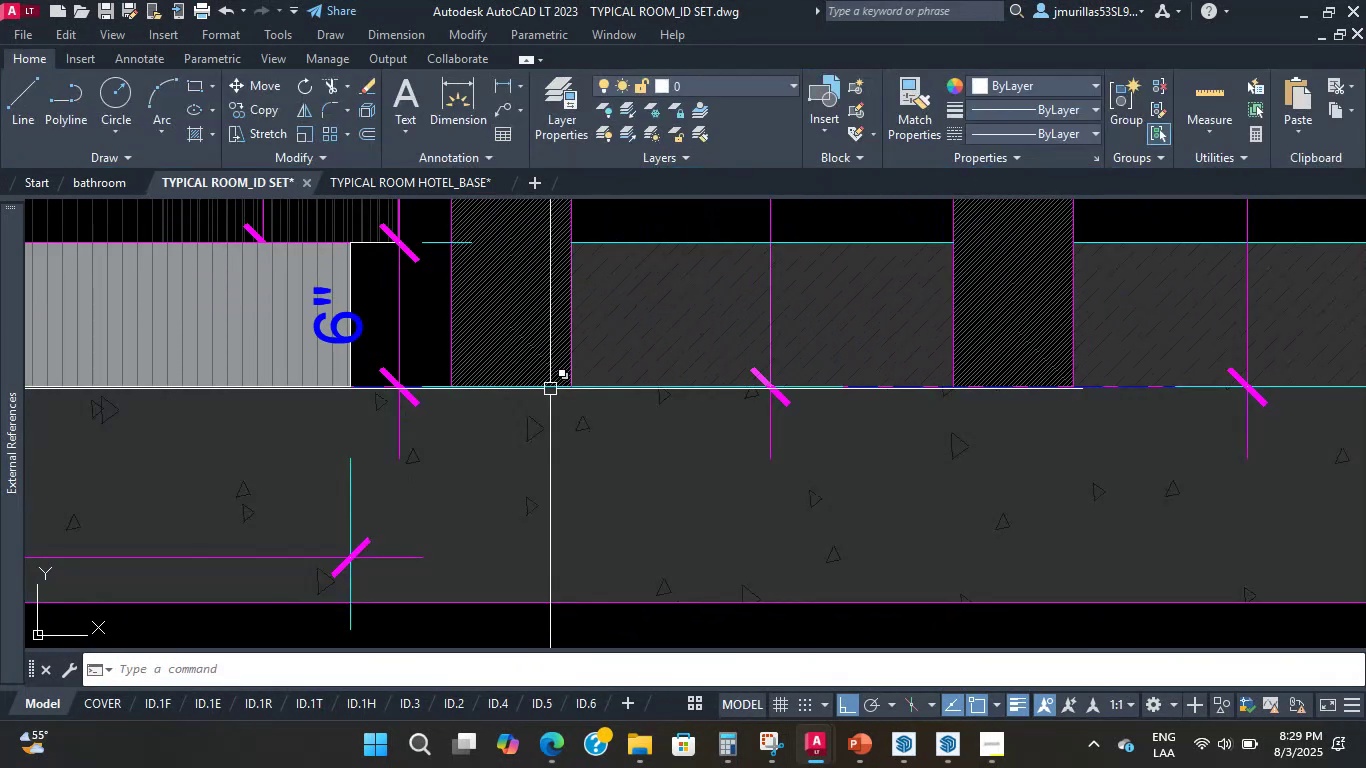 
scroll: coordinate [550, 389], scroll_direction: down, amount: 3.0
 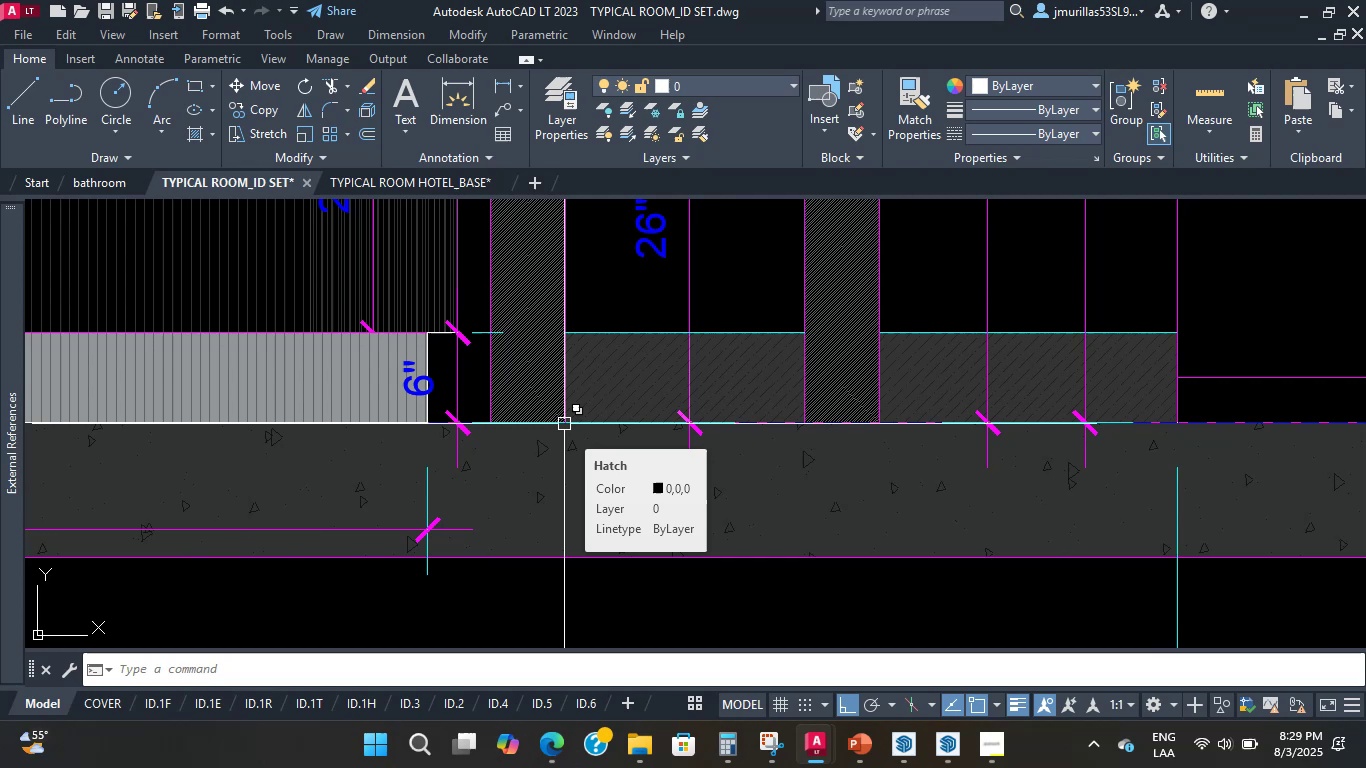 
wait(9.98)
 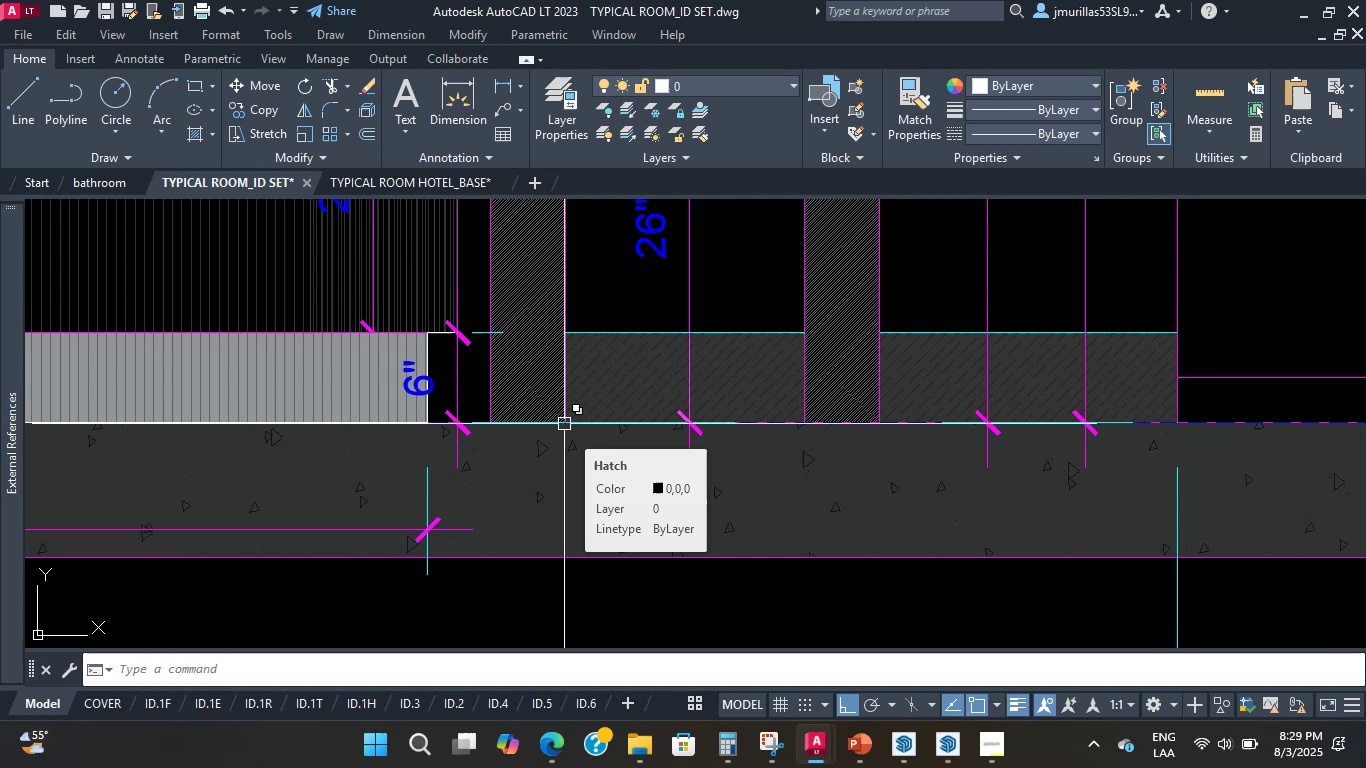 
scroll: coordinate [643, 410], scroll_direction: down, amount: 2.0
 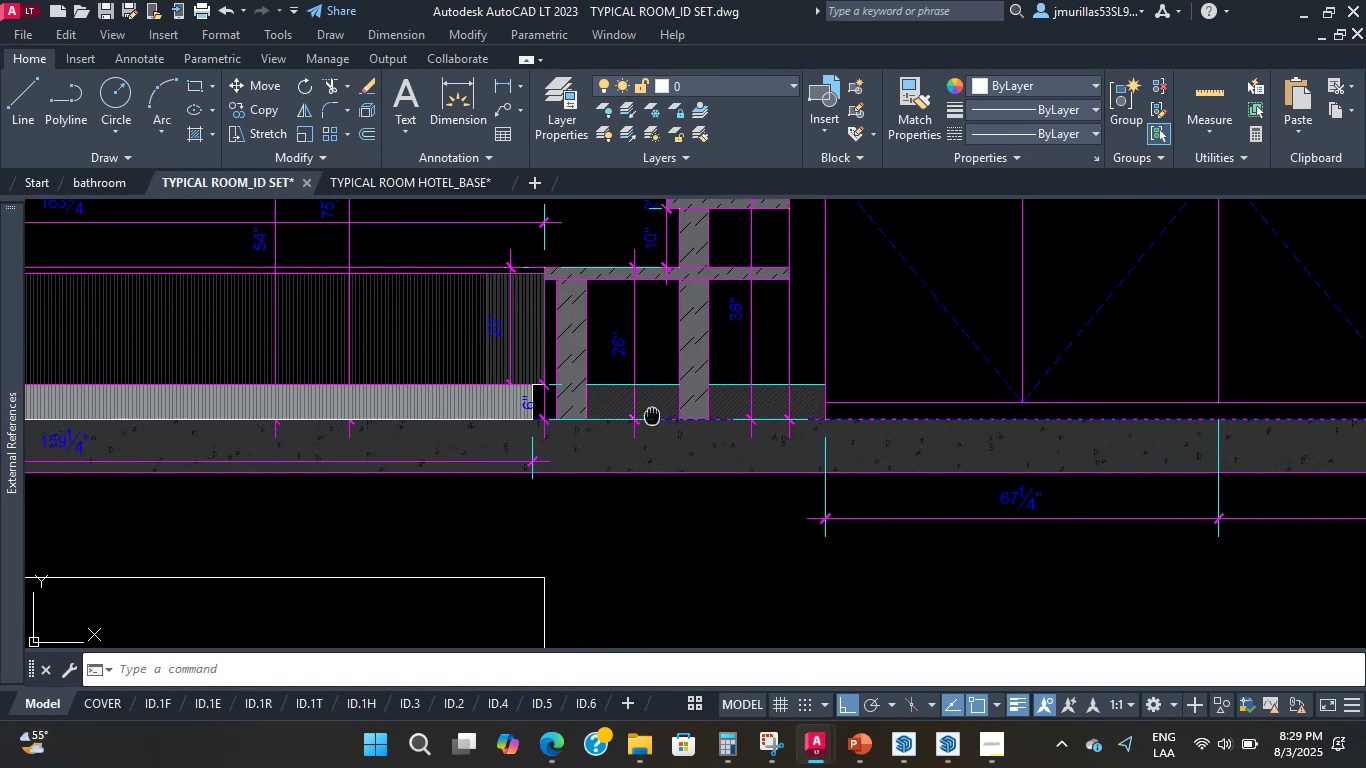 
scroll: coordinate [642, 428], scroll_direction: up, amount: 1.0
 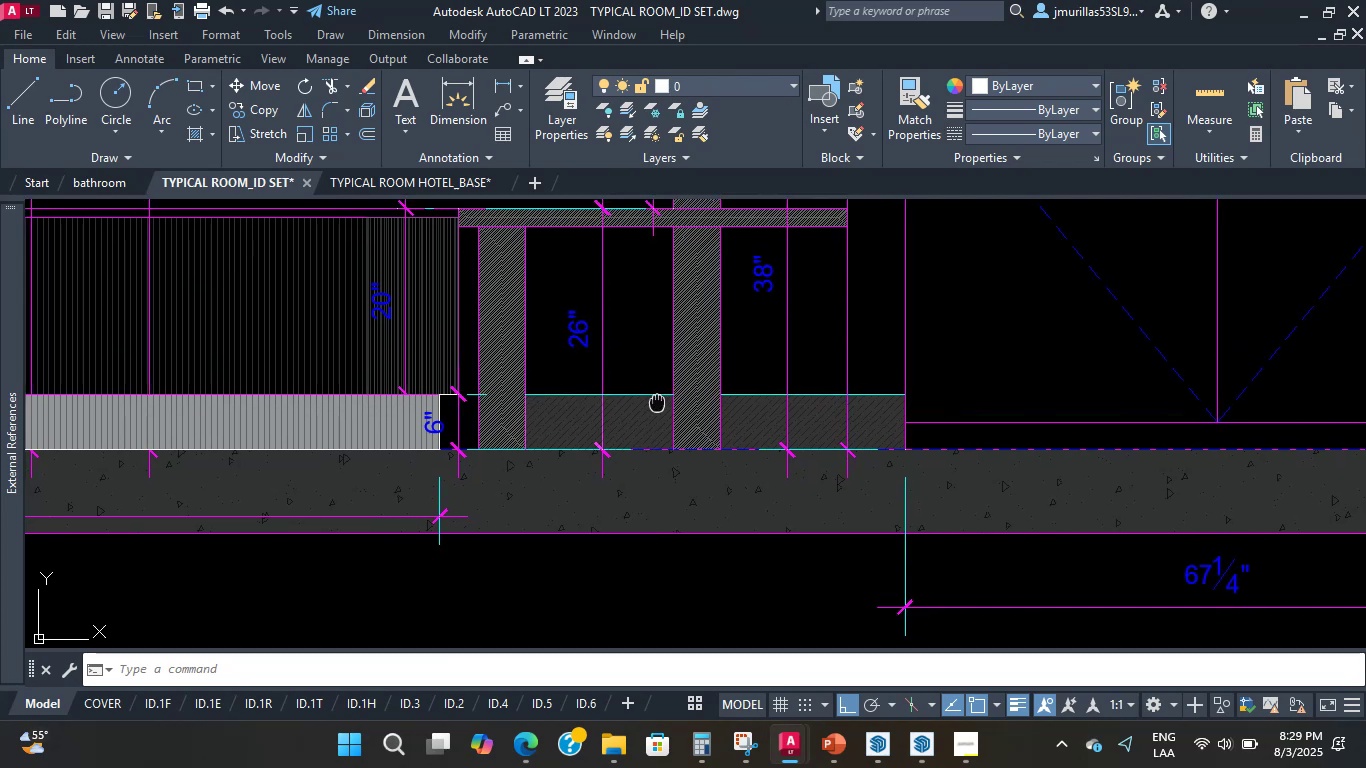 
wait(9.17)
 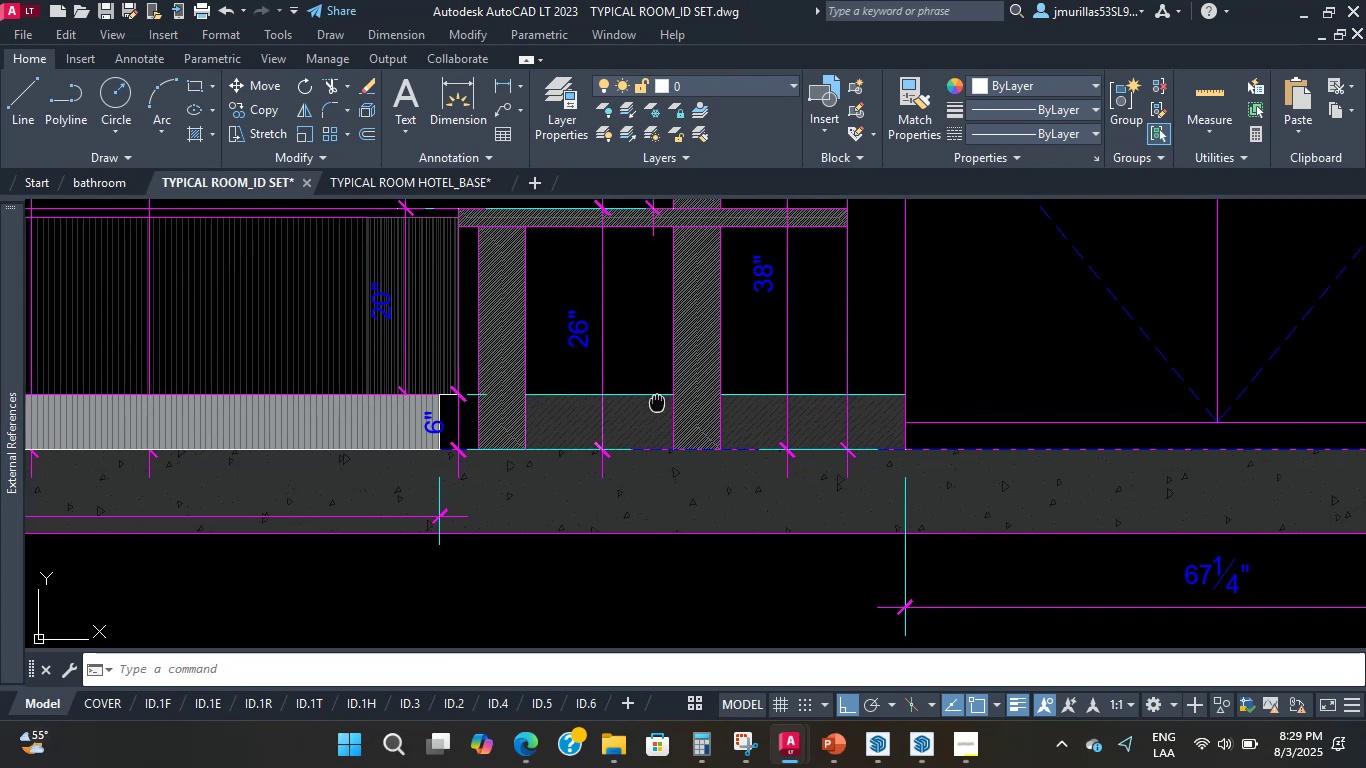 
scroll: coordinate [620, 469], scroll_direction: down, amount: 9.0
 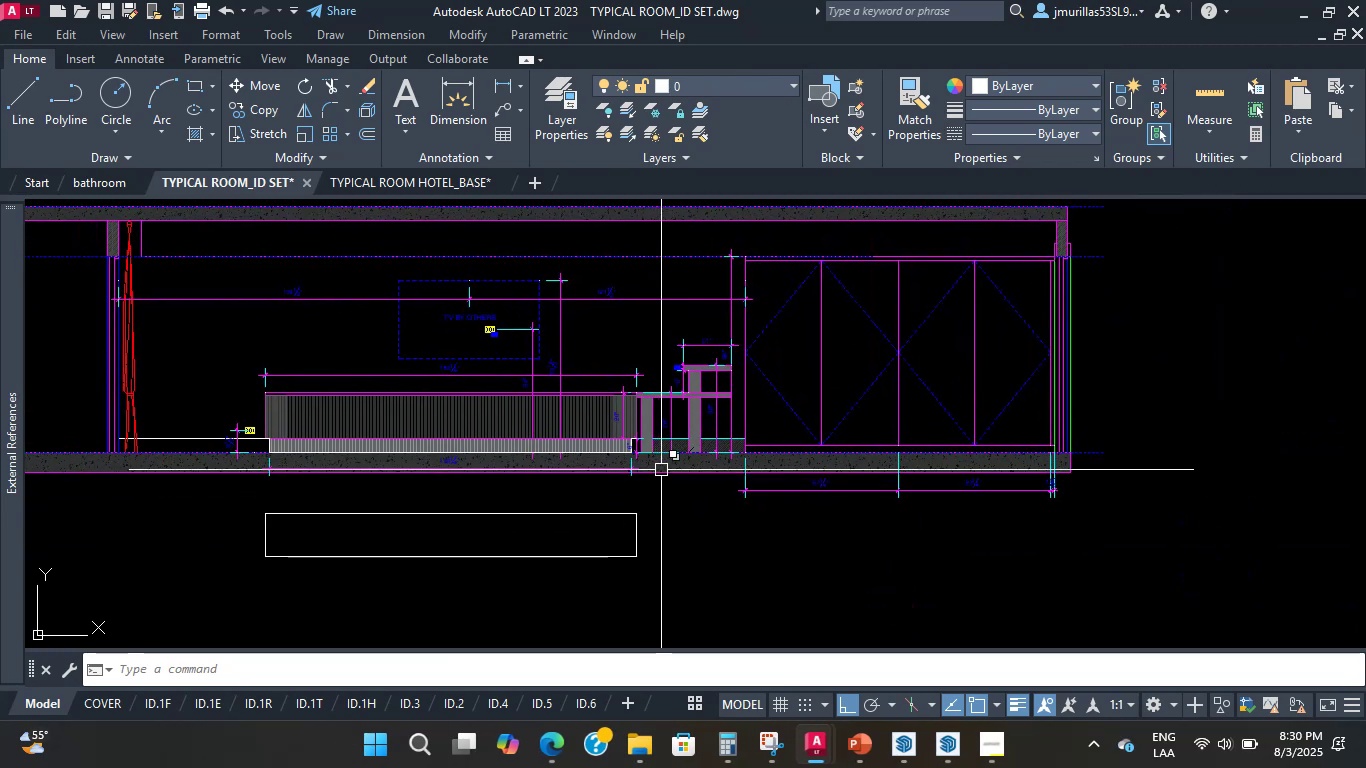 
scroll: coordinate [697, 390], scroll_direction: up, amount: 8.0
 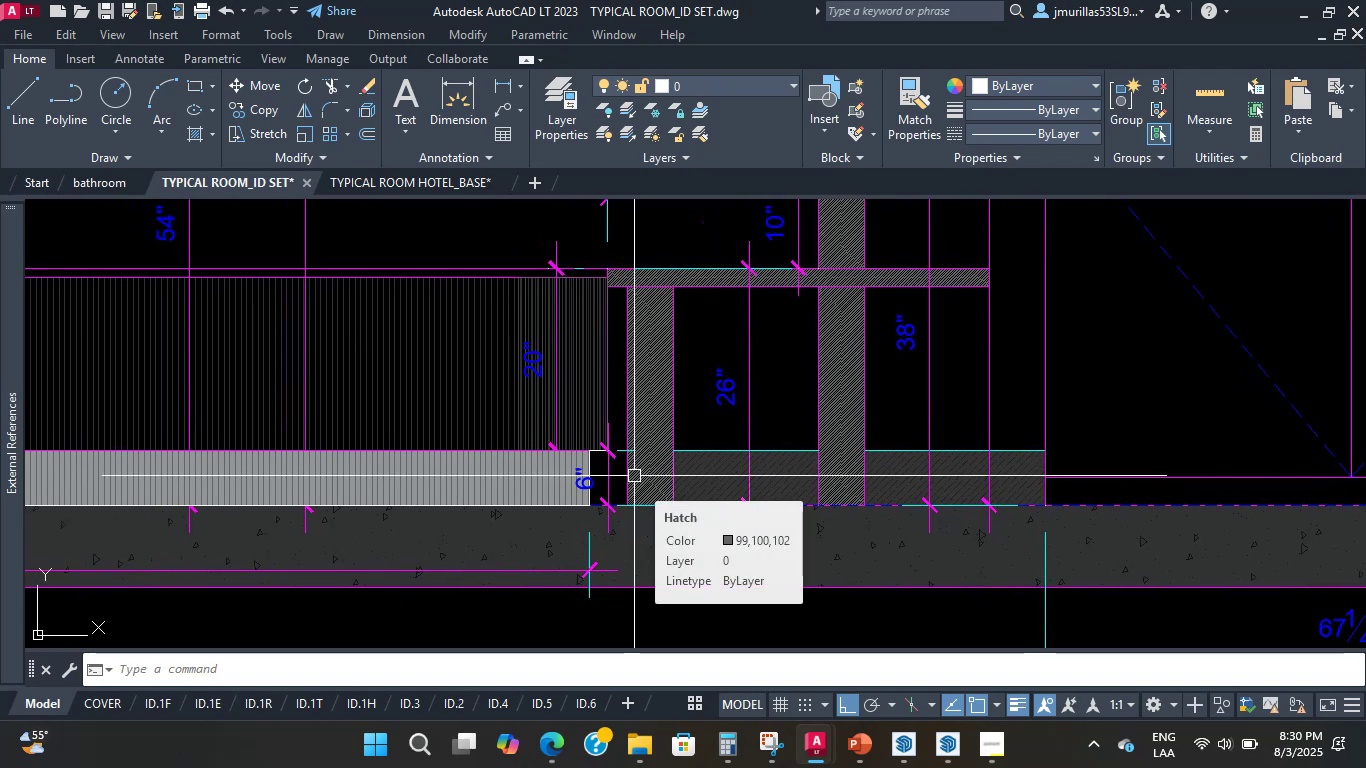 
wait(7.84)
 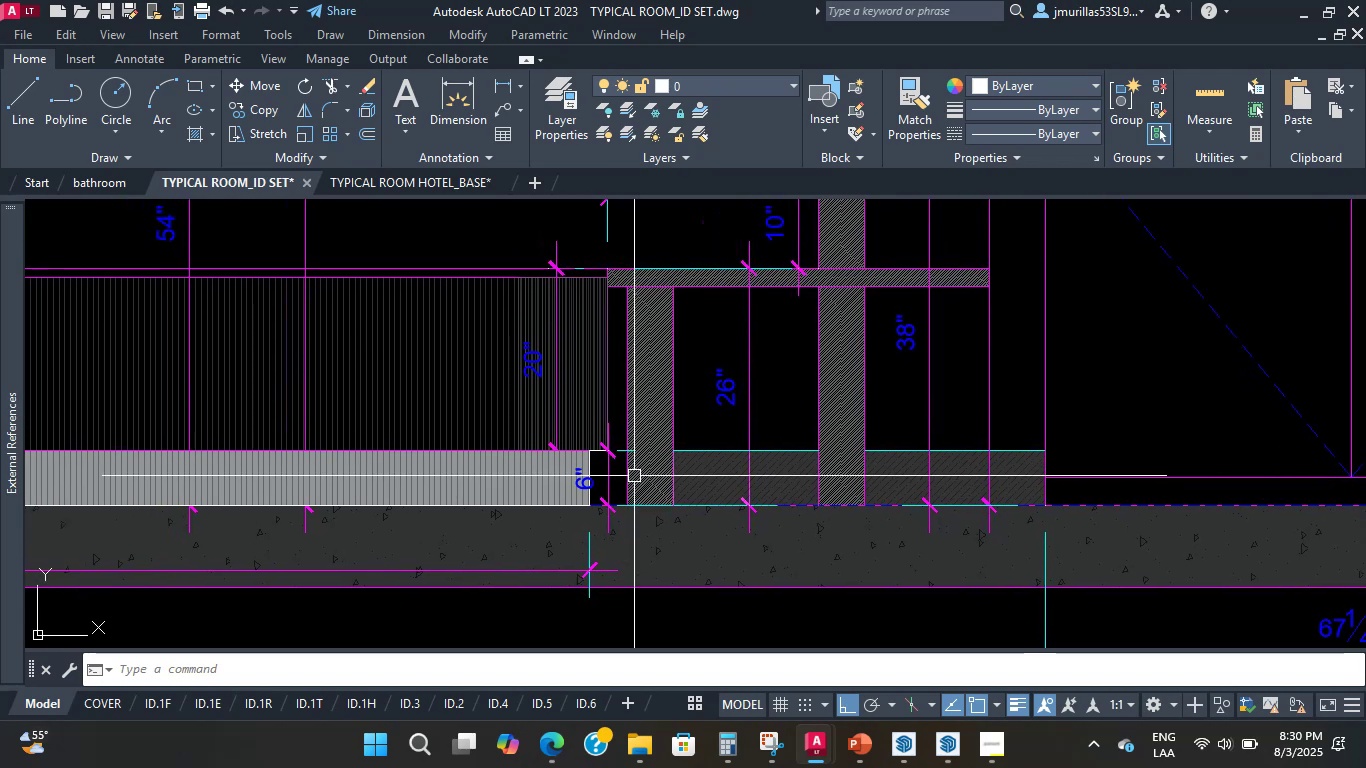 
scroll: coordinate [634, 476], scroll_direction: up, amount: 1.0
 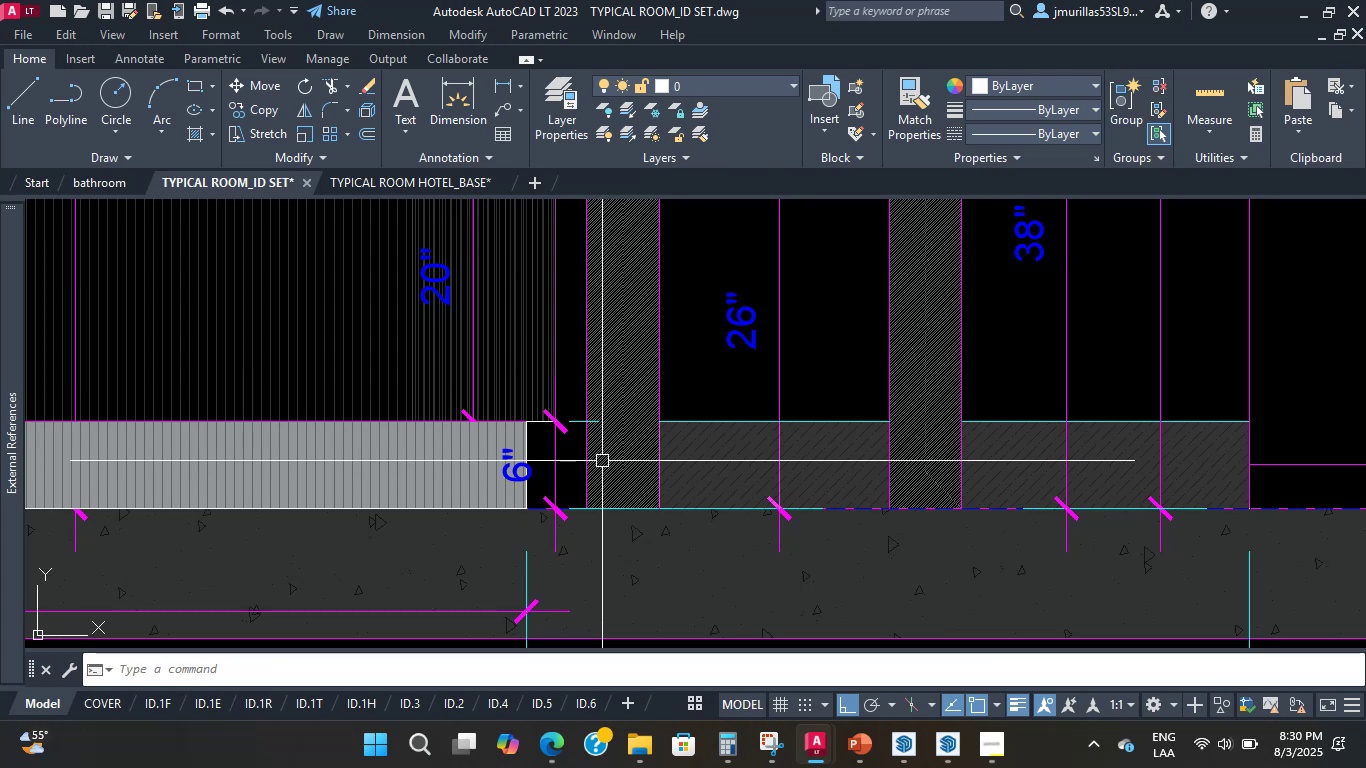 
wait(6.4)
 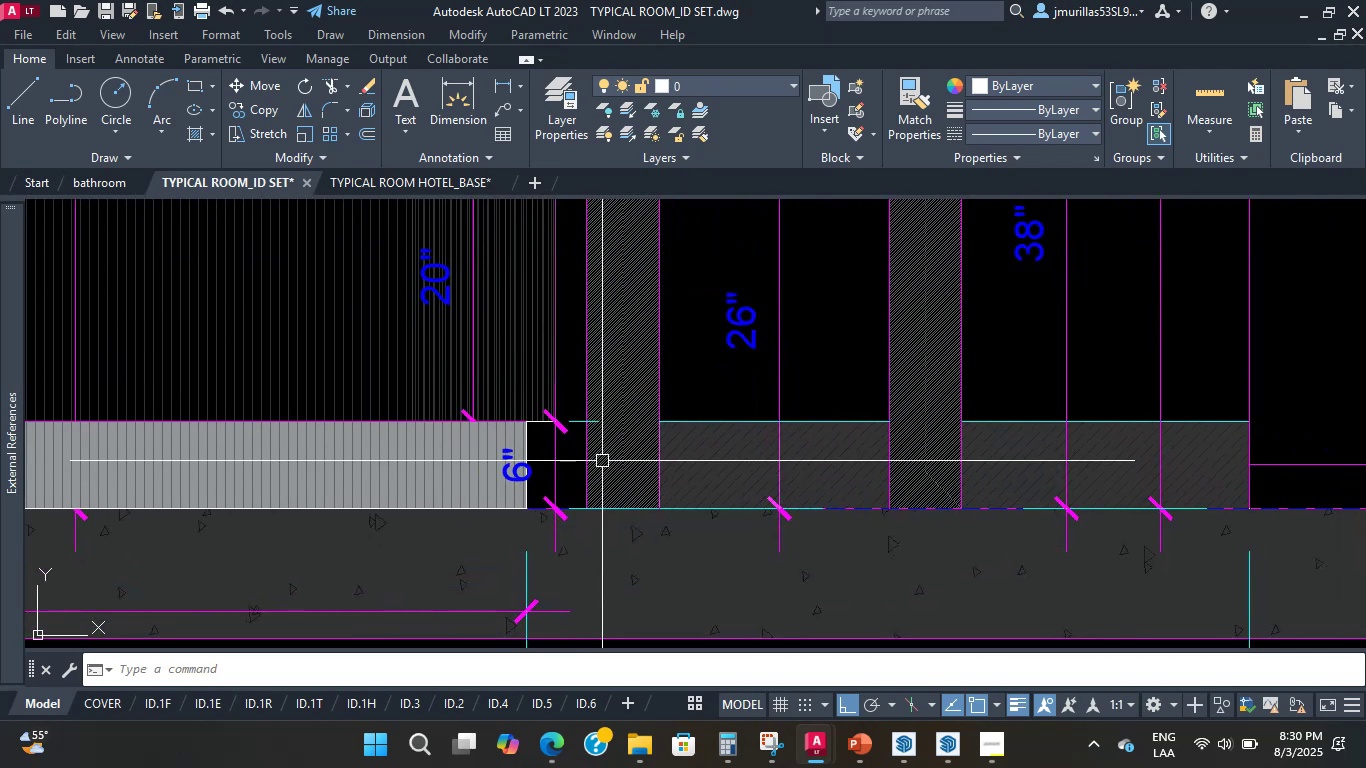 
scroll: coordinate [706, 465], scroll_direction: up, amount: 2.0
 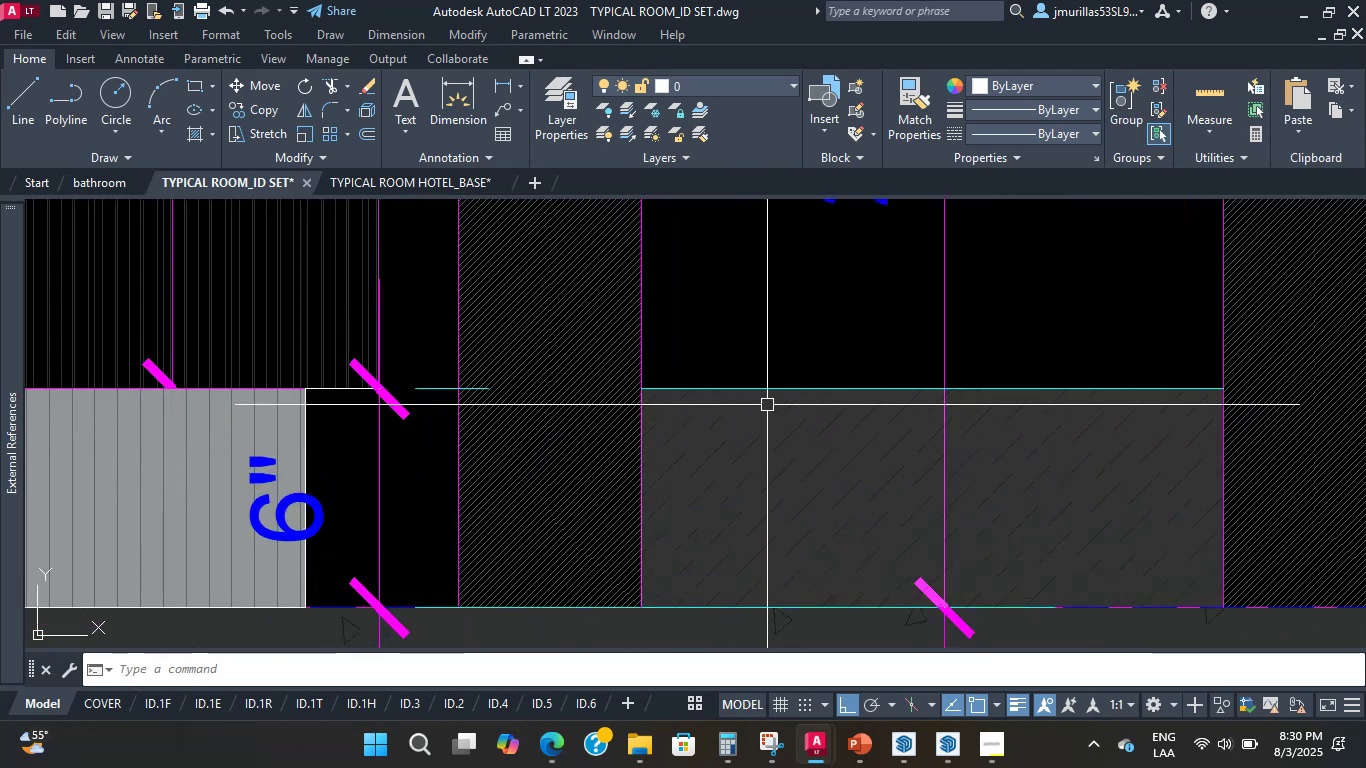 
left_click_drag(start_coordinate=[724, 356], to_coordinate=[712, 384])
 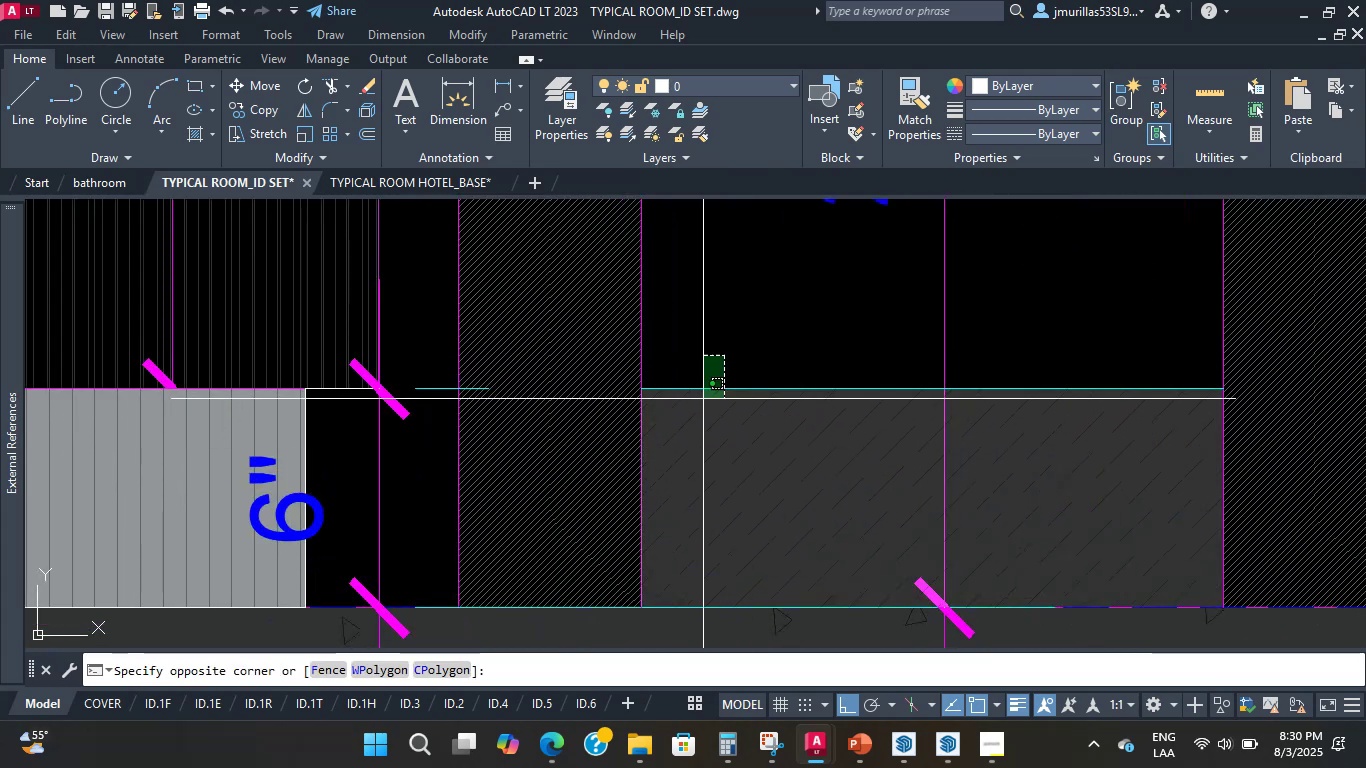 
double_click([646, 468])
 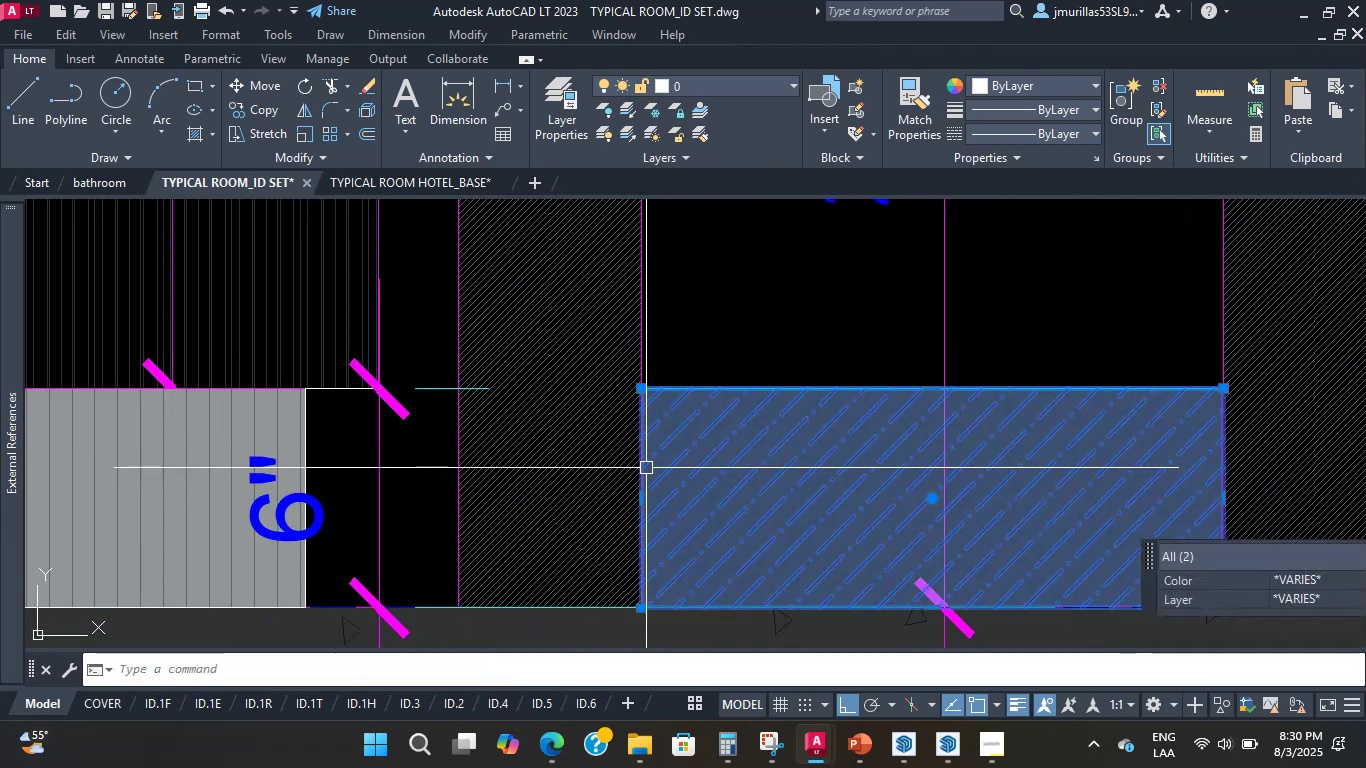 
scroll: coordinate [672, 478], scroll_direction: down, amount: 1.0
 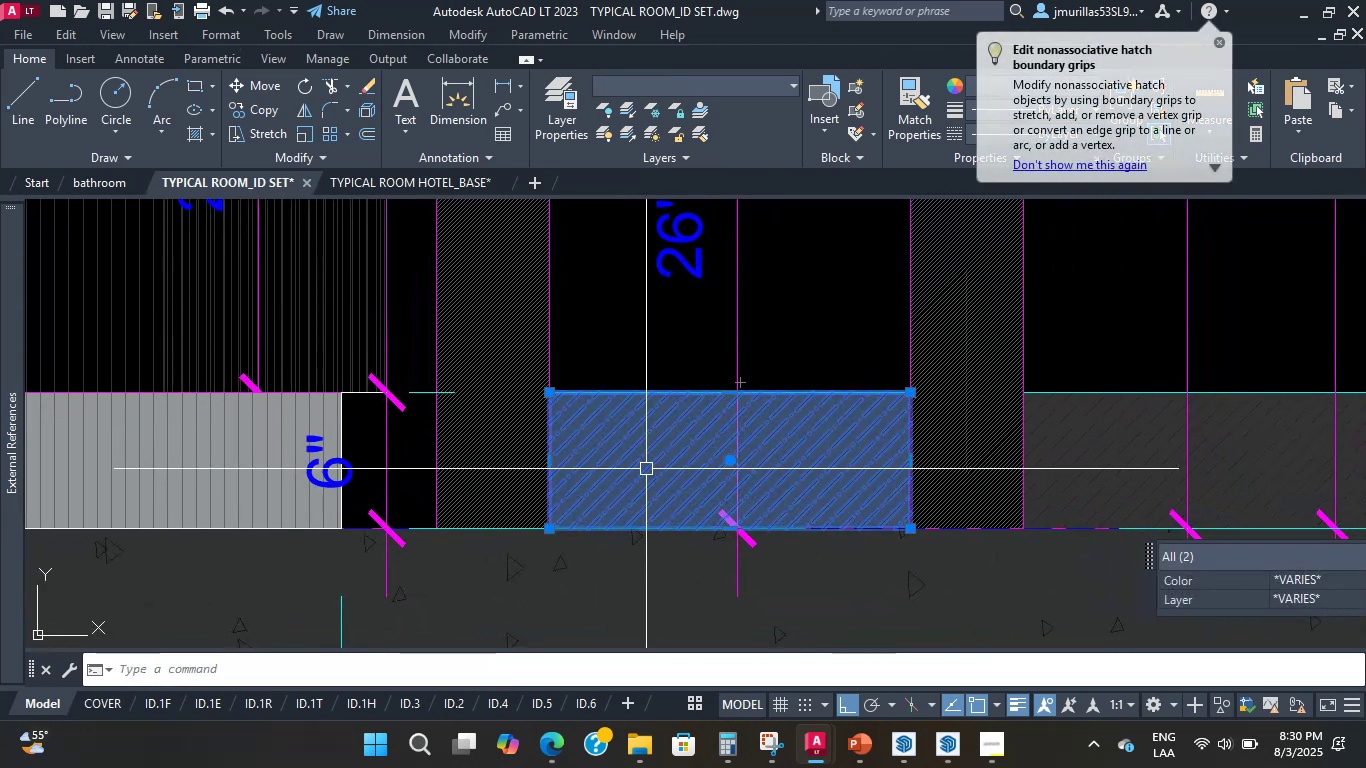 
type(co)
 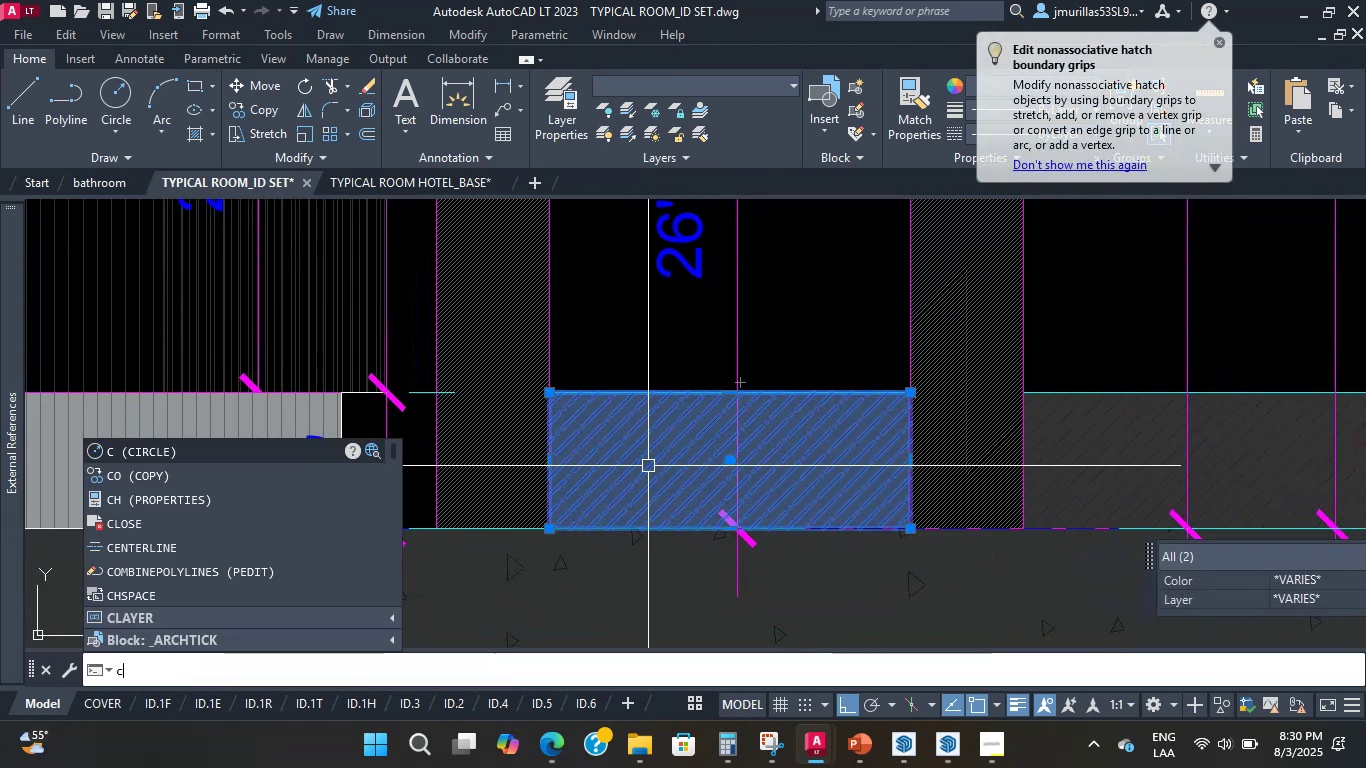 
left_click([907, 526])
 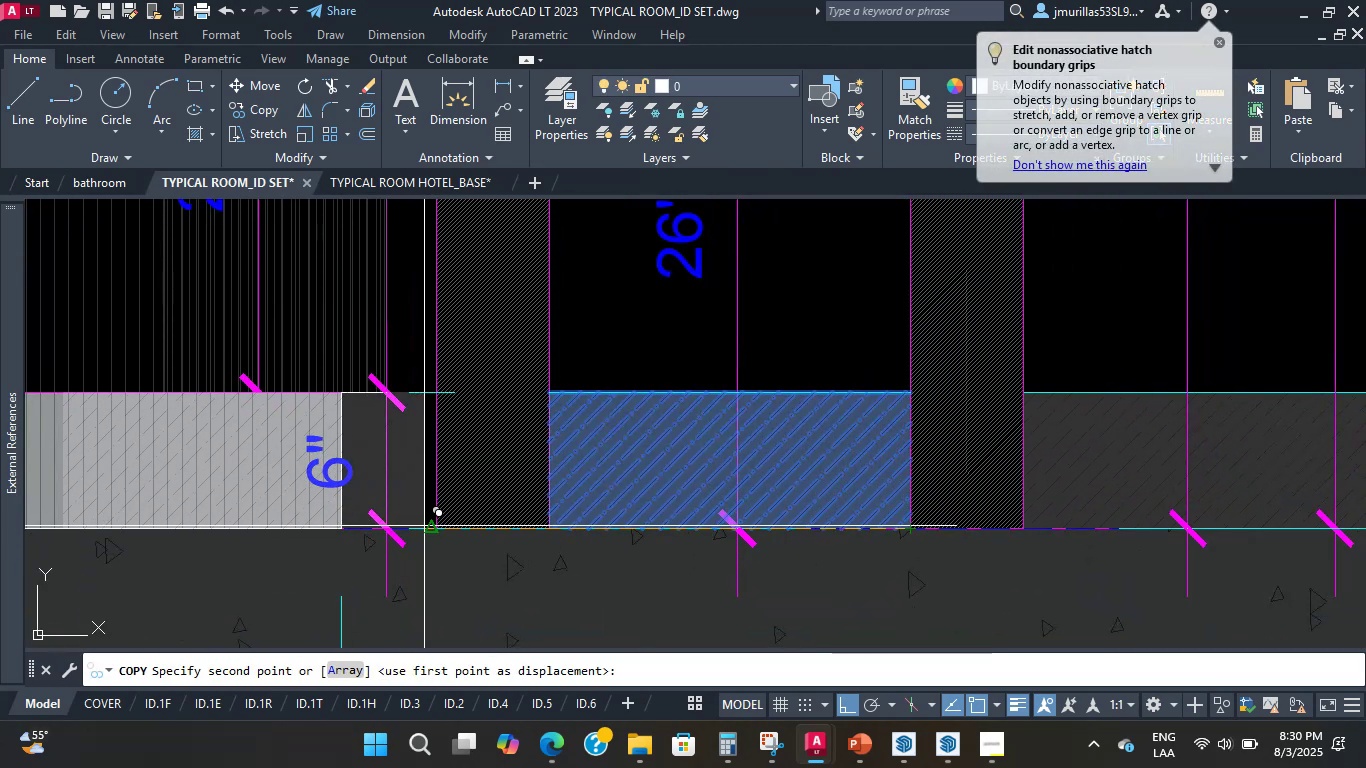 
left_click([427, 526])
 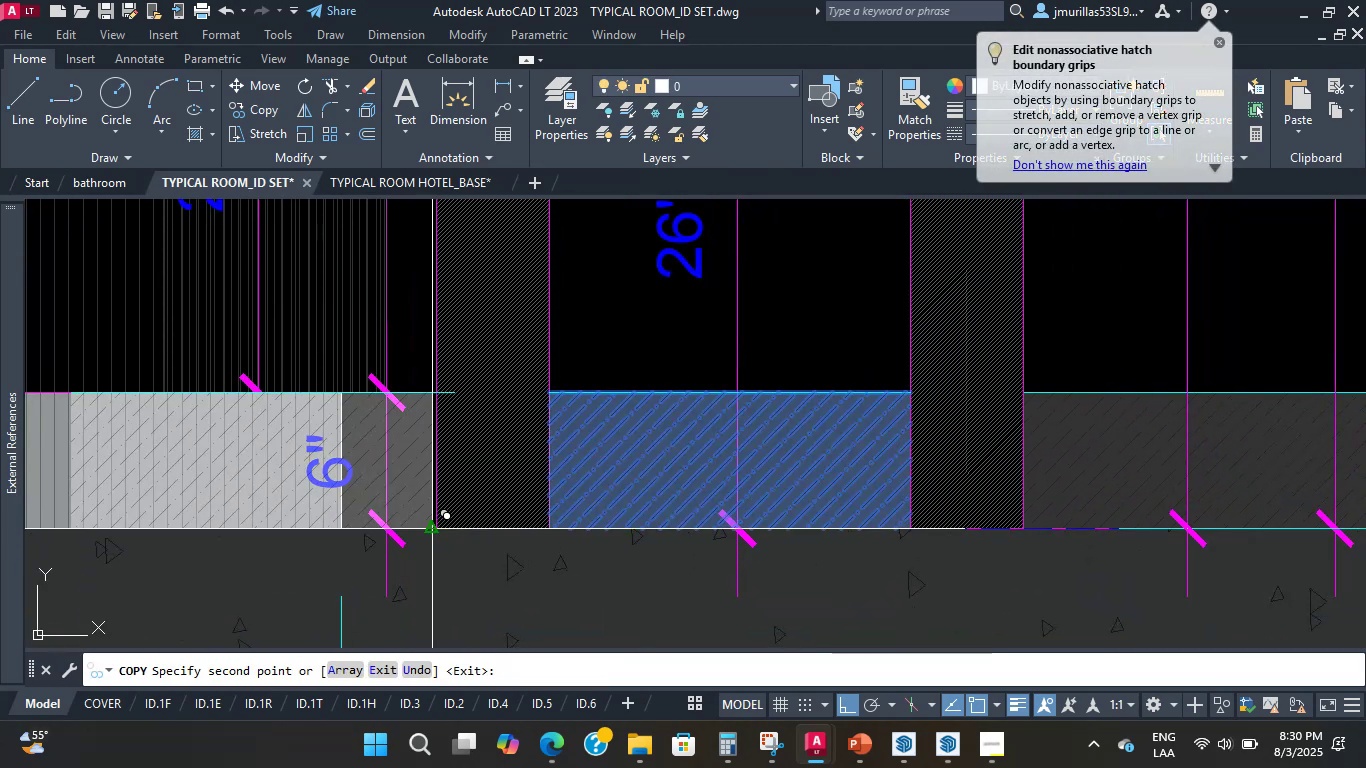 
scroll: coordinate [449, 399], scroll_direction: up, amount: 6.0
 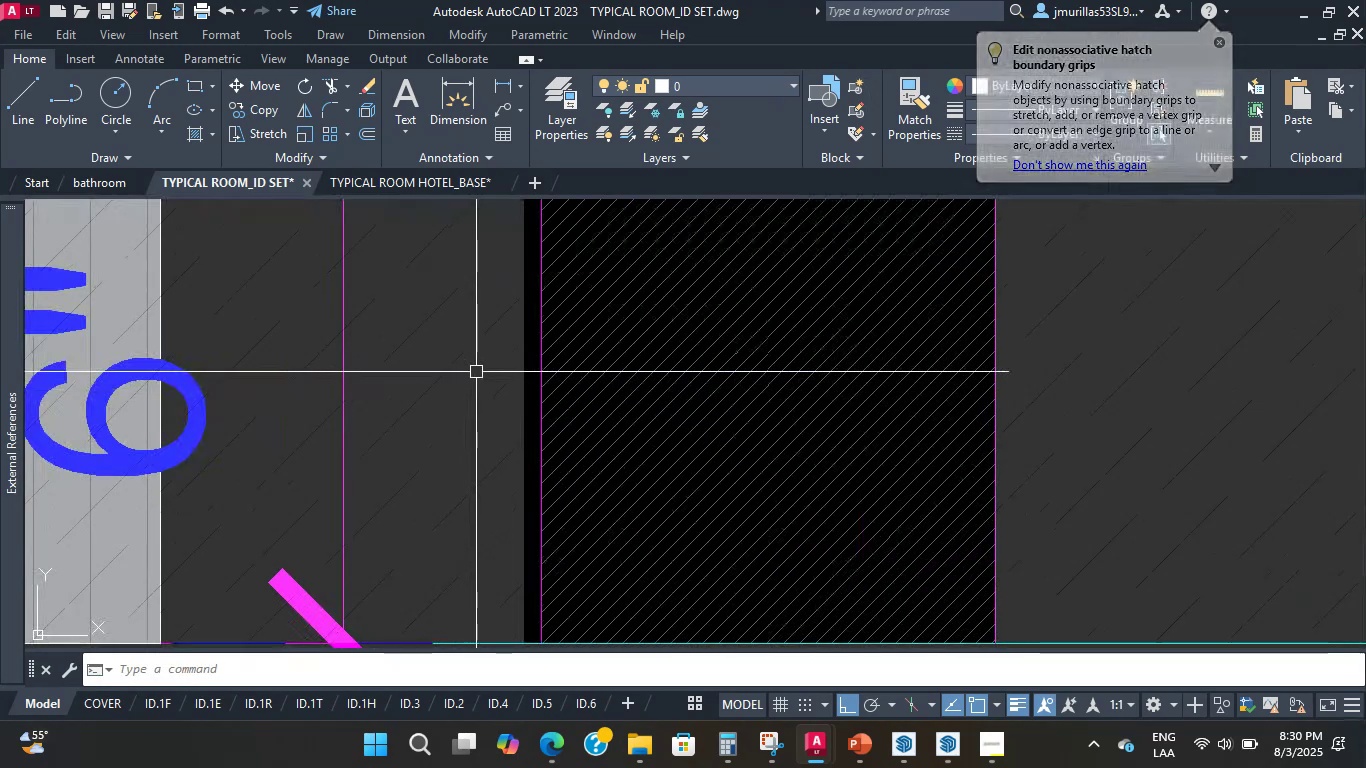 
key(Escape)
 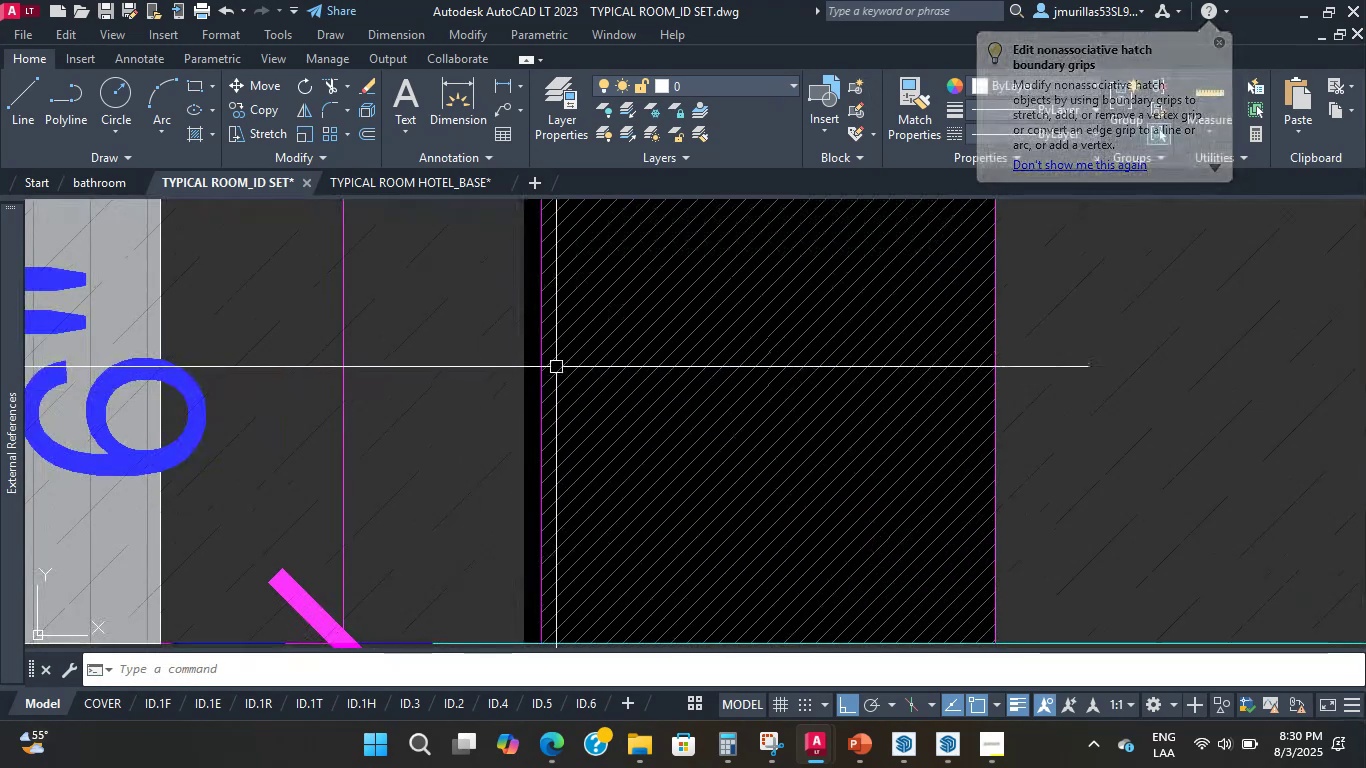 
scroll: coordinate [438, 365], scroll_direction: up, amount: 4.0
 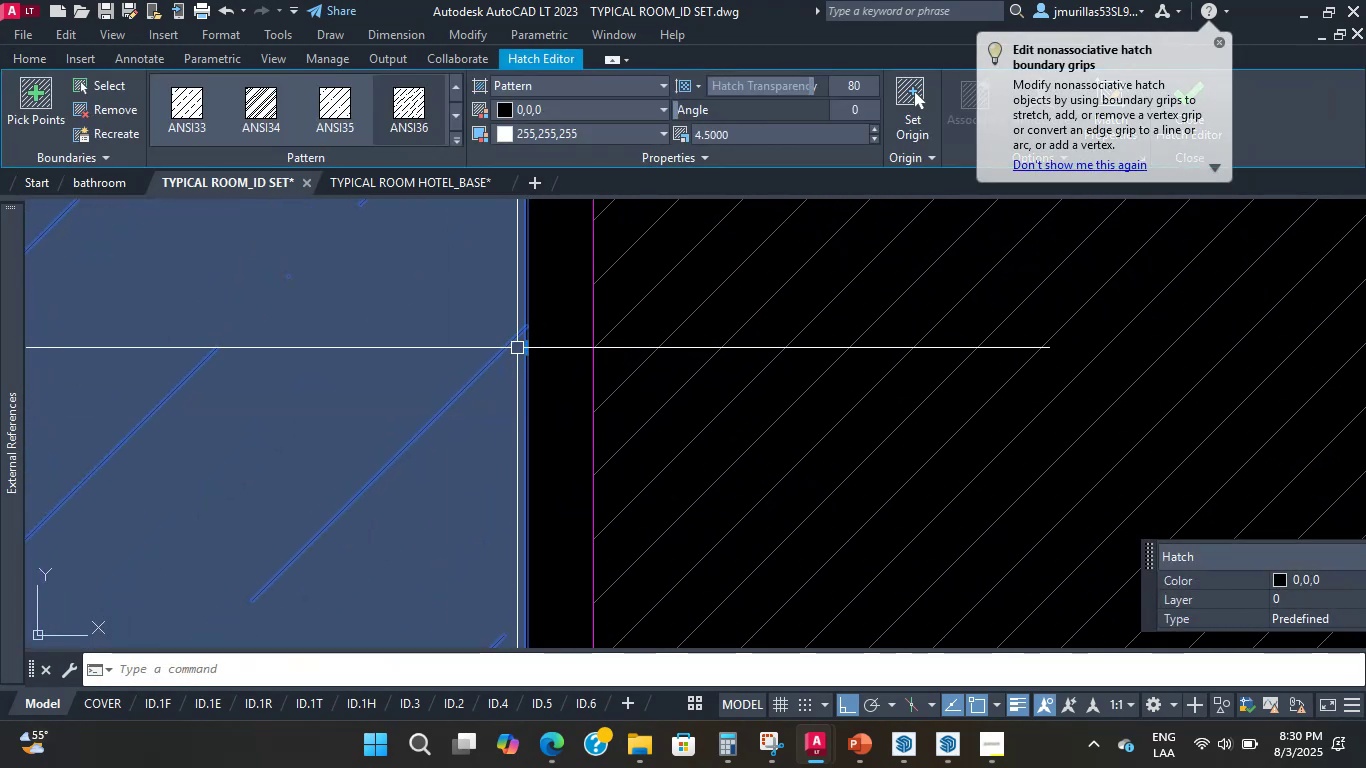 
left_click([525, 348])
 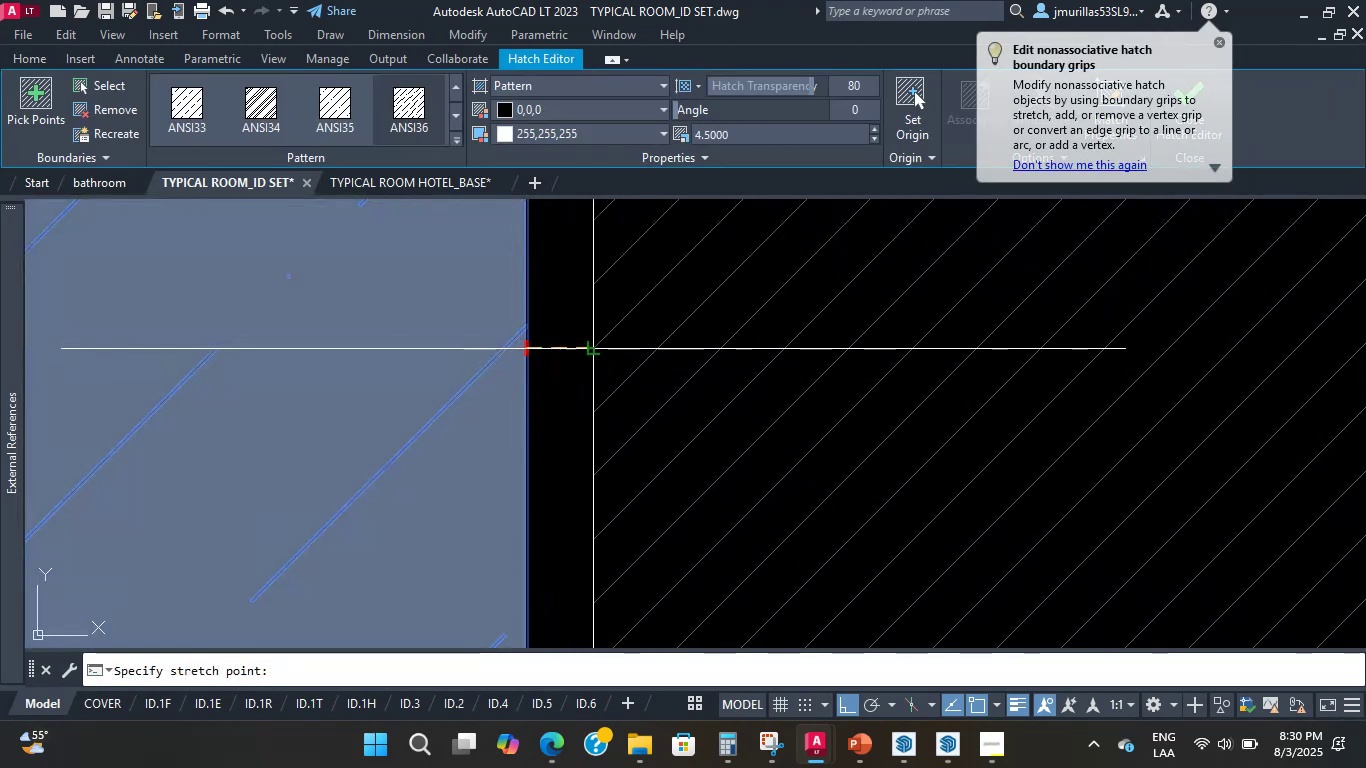 
left_click([590, 348])
 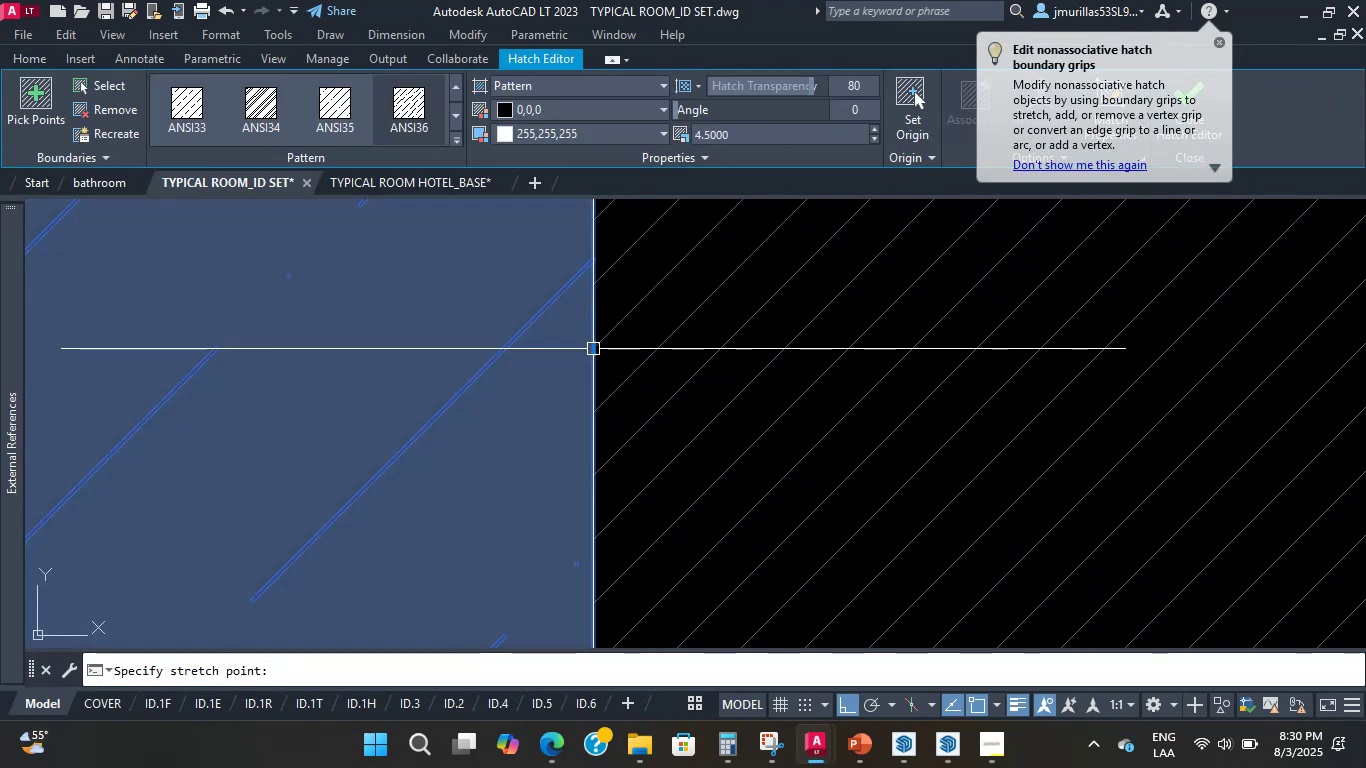 
scroll: coordinate [589, 307], scroll_direction: down, amount: 6.0
 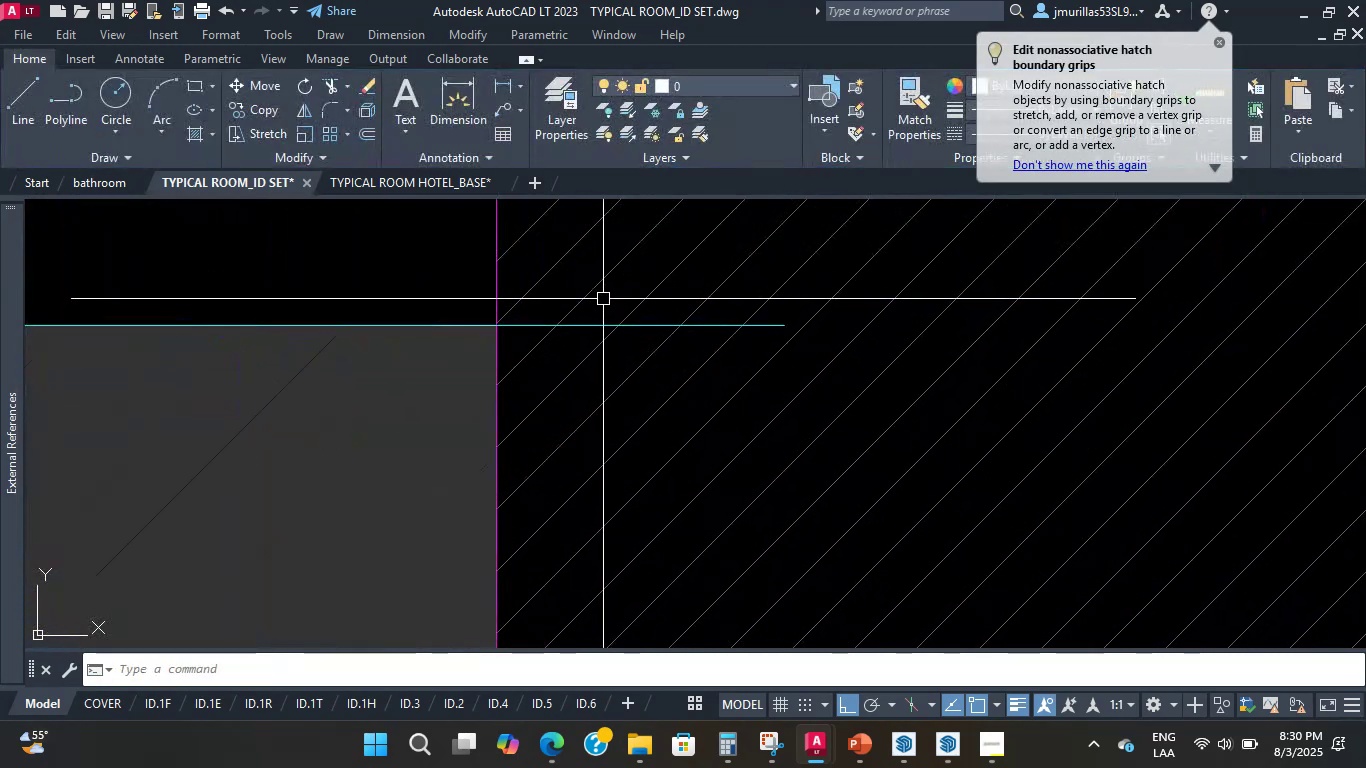 
key(Escape)
 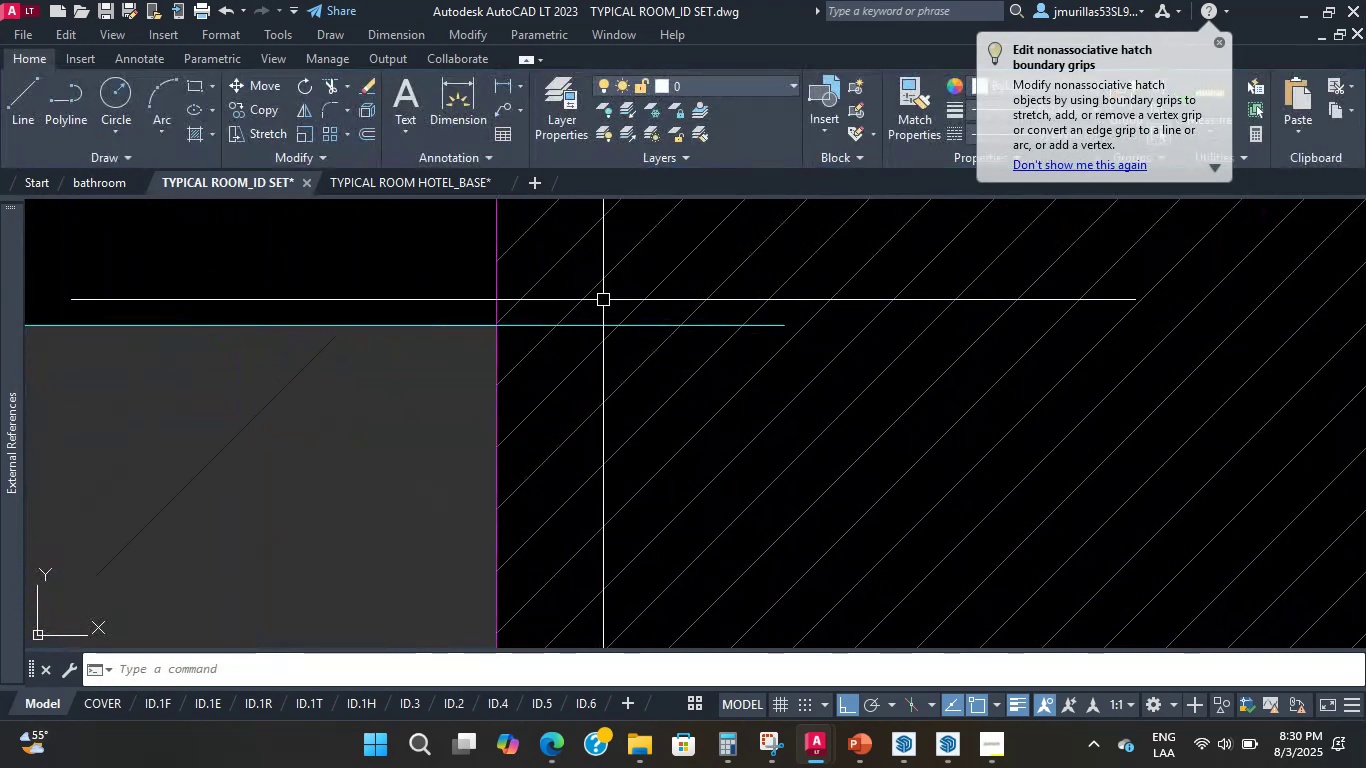 
left_click([596, 324])
 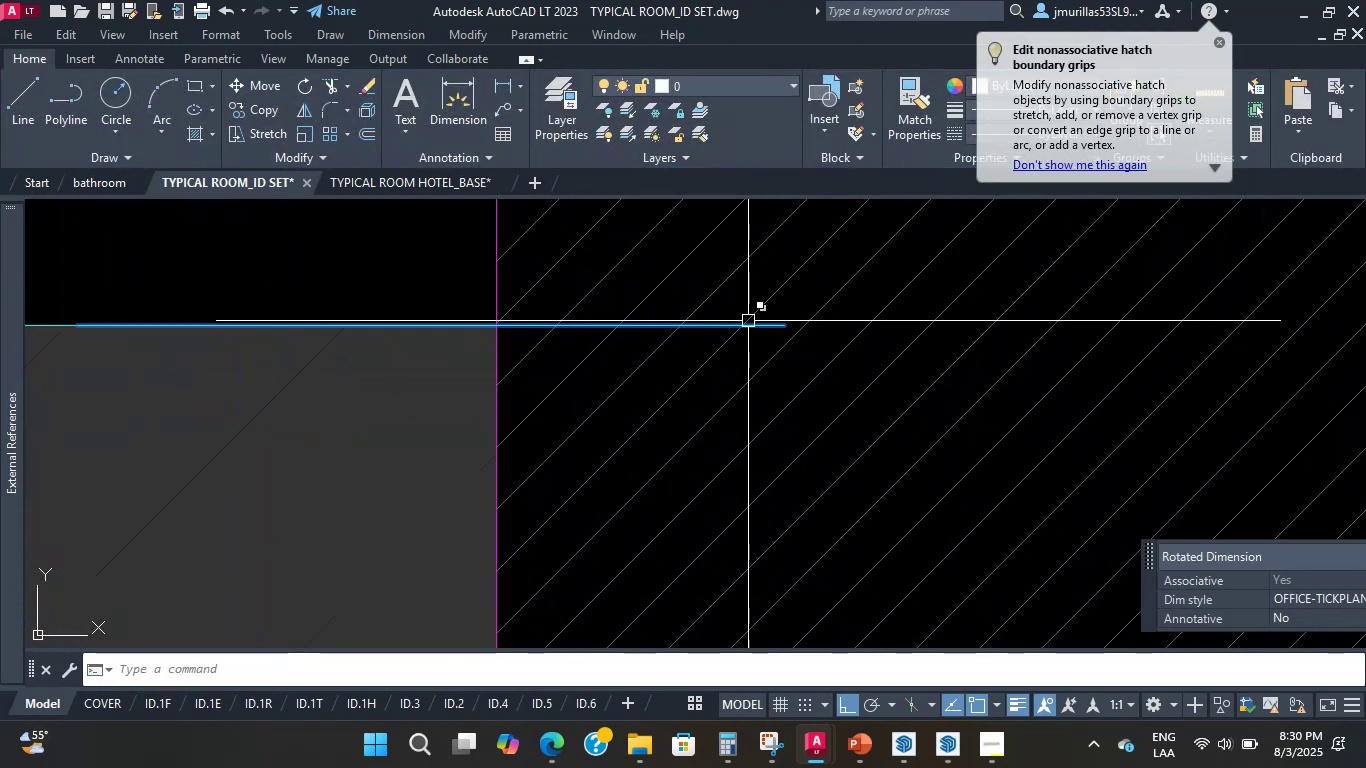 
scroll: coordinate [437, 420], scroll_direction: down, amount: 11.0
 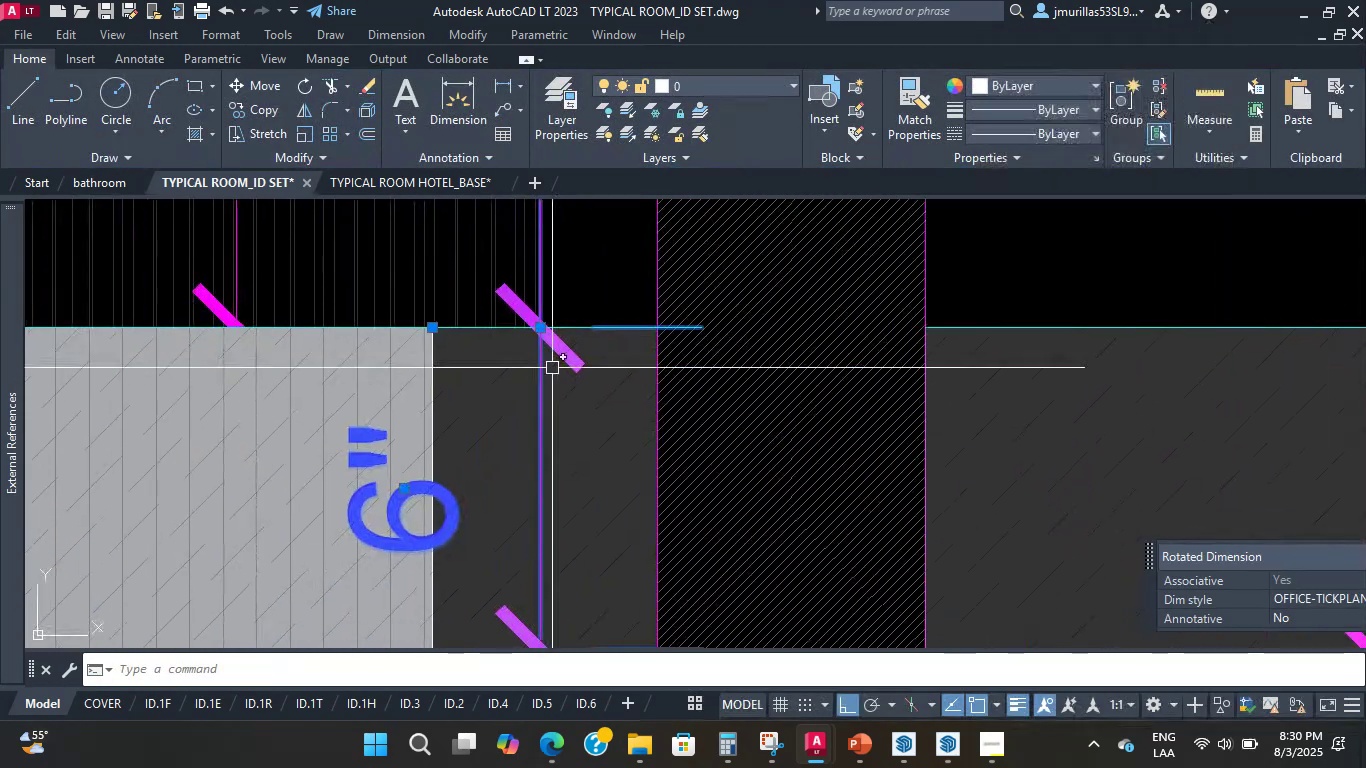 
left_click_drag(start_coordinate=[585, 269], to_coordinate=[597, 285])
 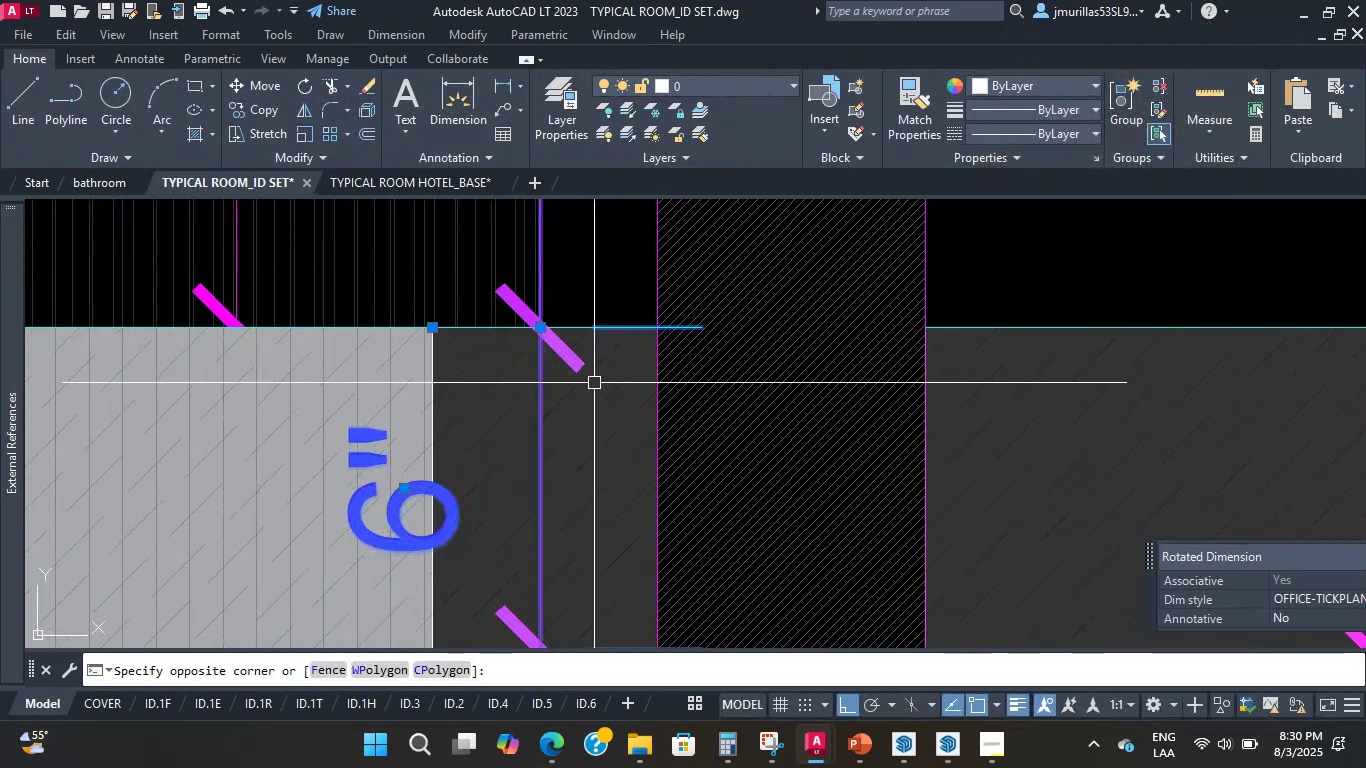 
scroll: coordinate [461, 420], scroll_direction: down, amount: 3.0
 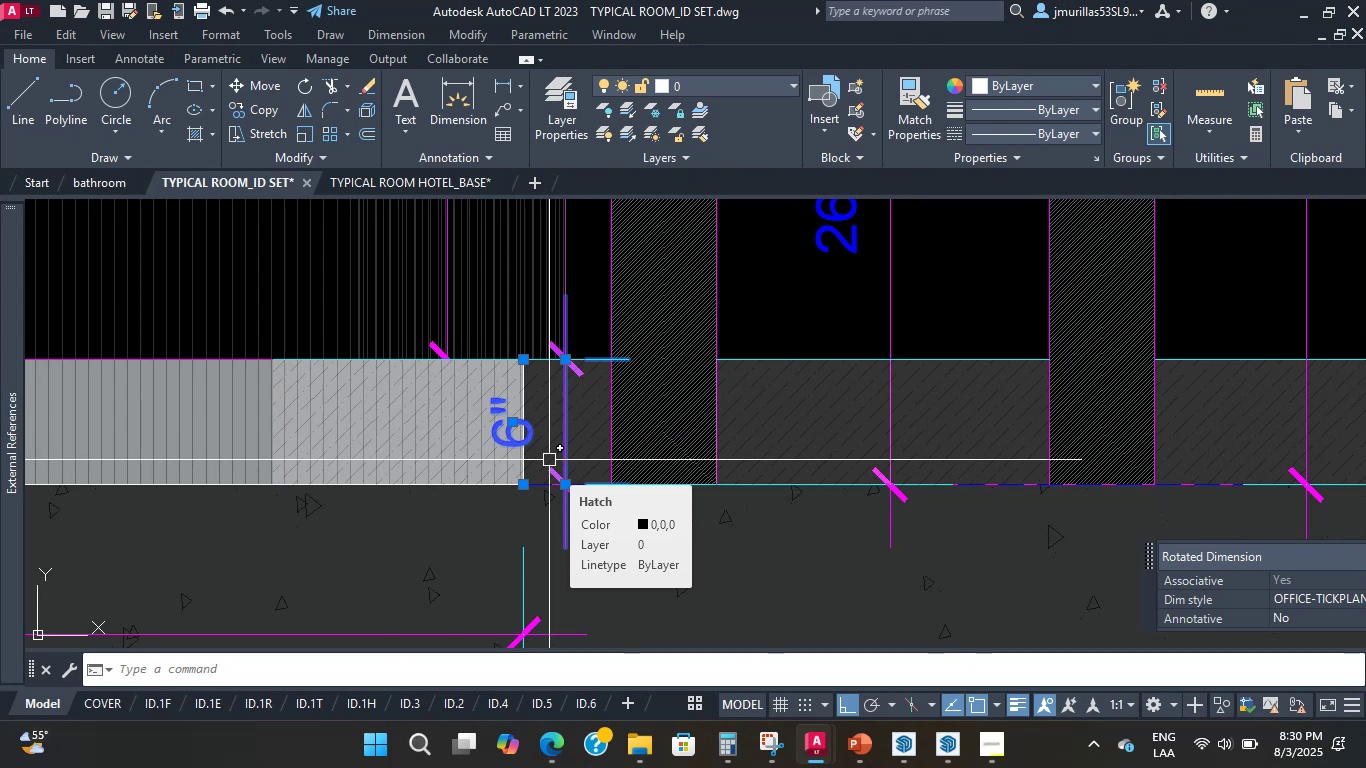 
wait(24.5)
 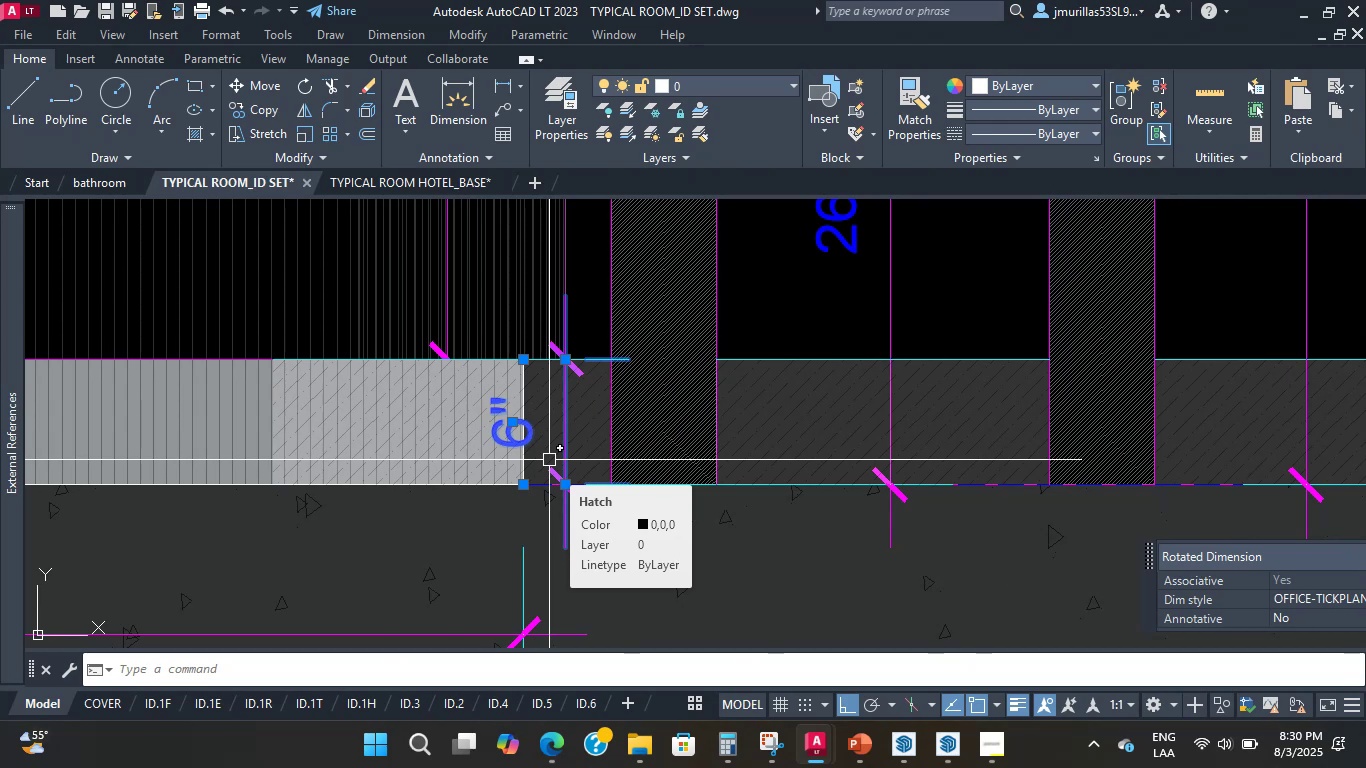 
scroll: coordinate [535, 539], scroll_direction: down, amount: 8.0
 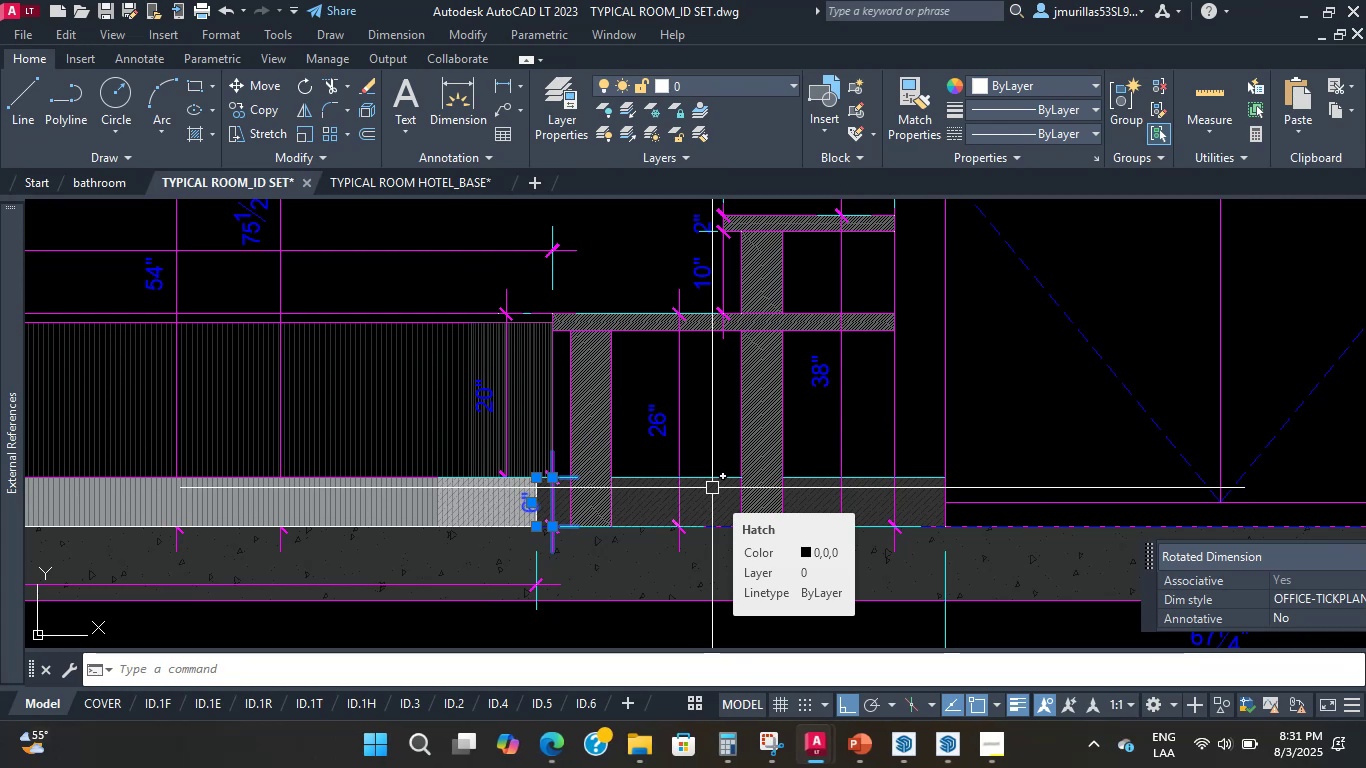 
wait(14.38)
 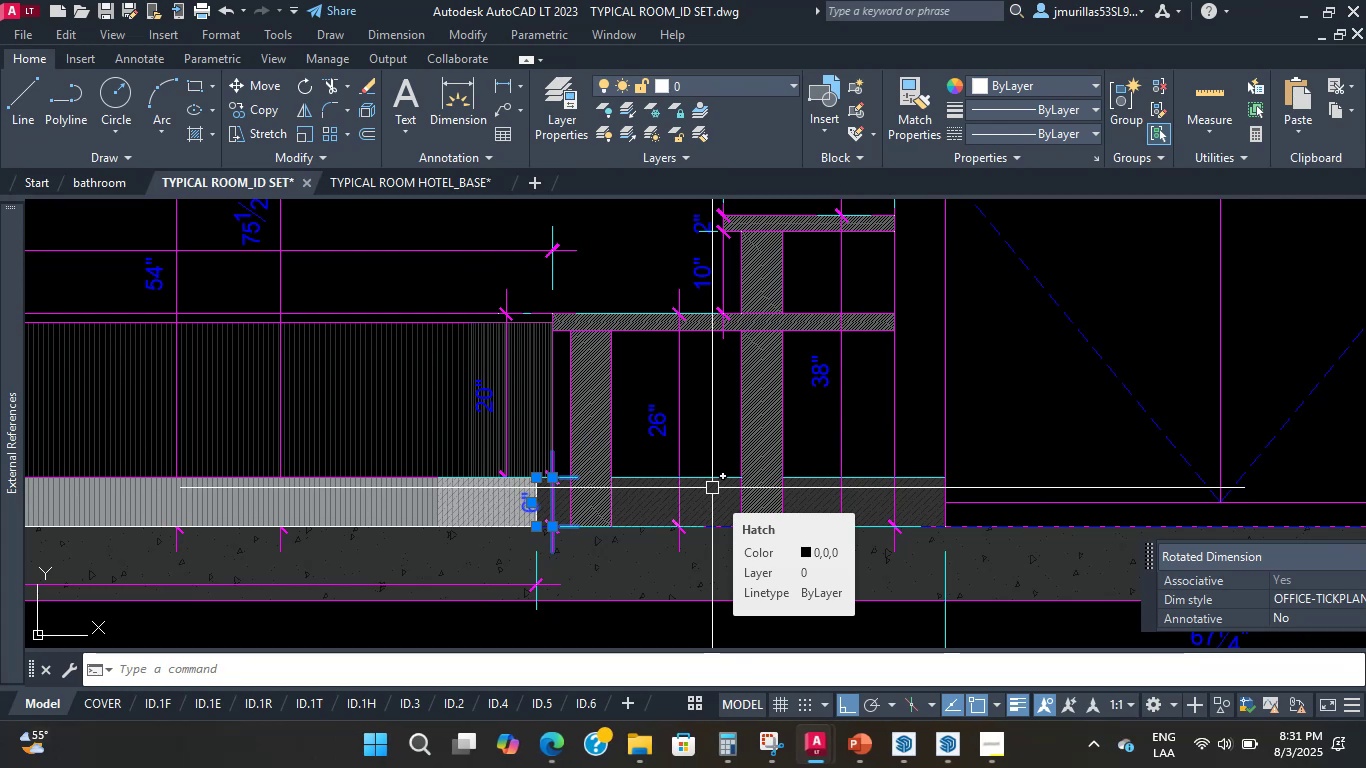 
scroll: coordinate [508, 404], scroll_direction: up, amount: 7.0
 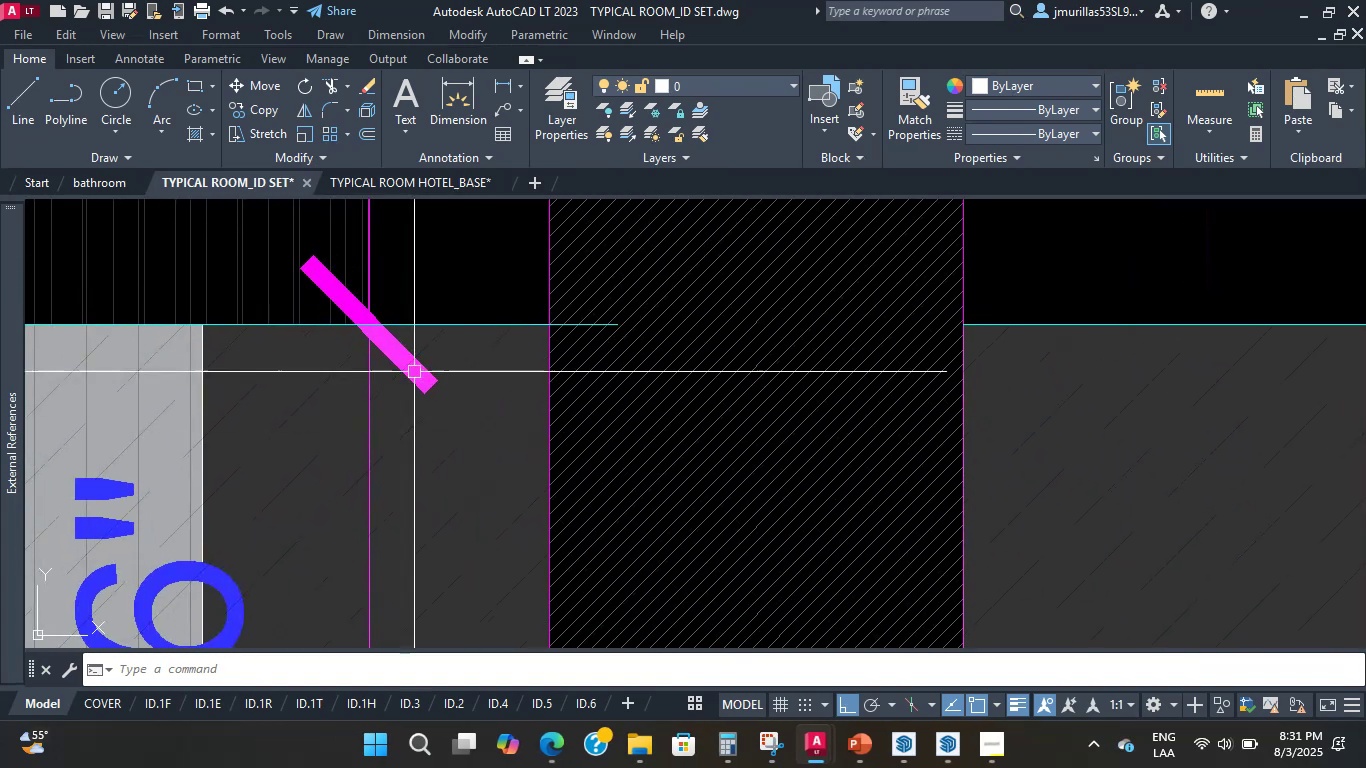 
key(Escape)
 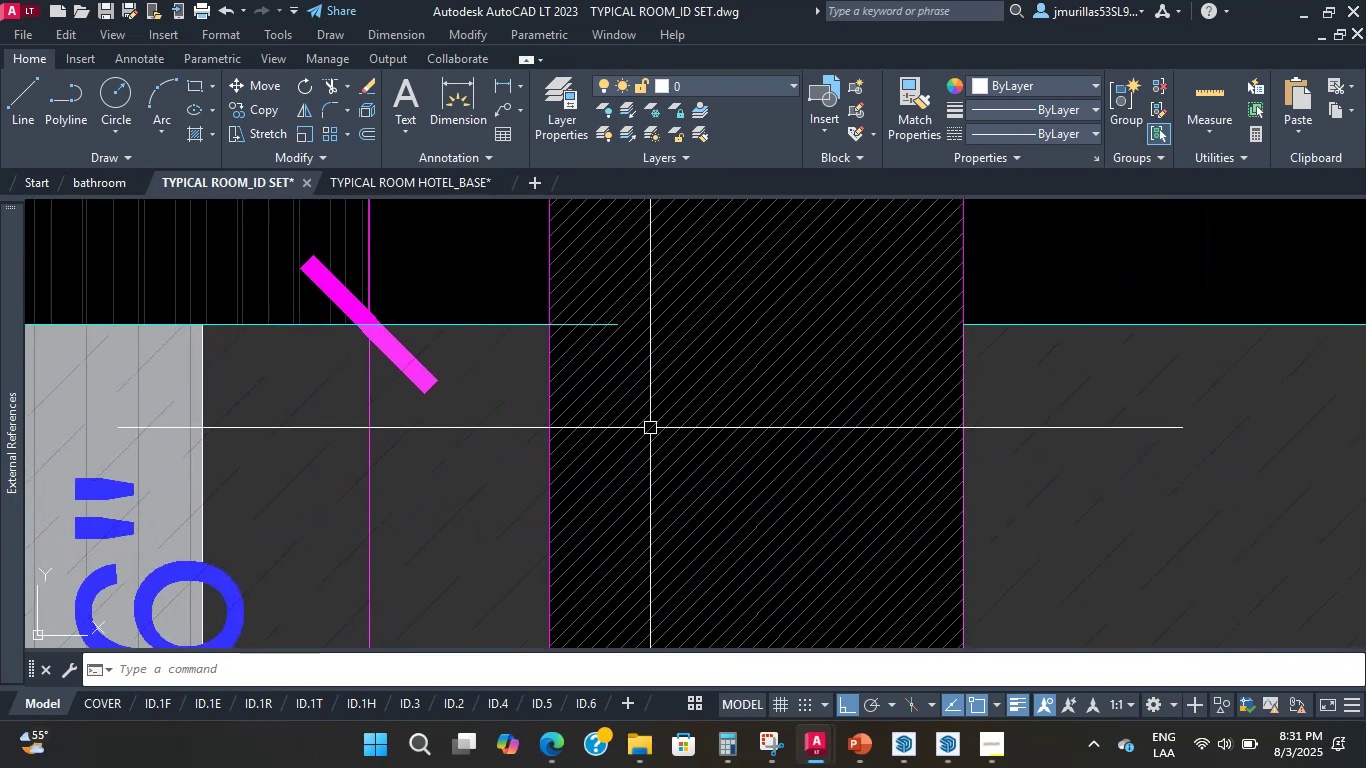 
left_click_drag(start_coordinate=[445, 268], to_coordinate=[450, 310])
 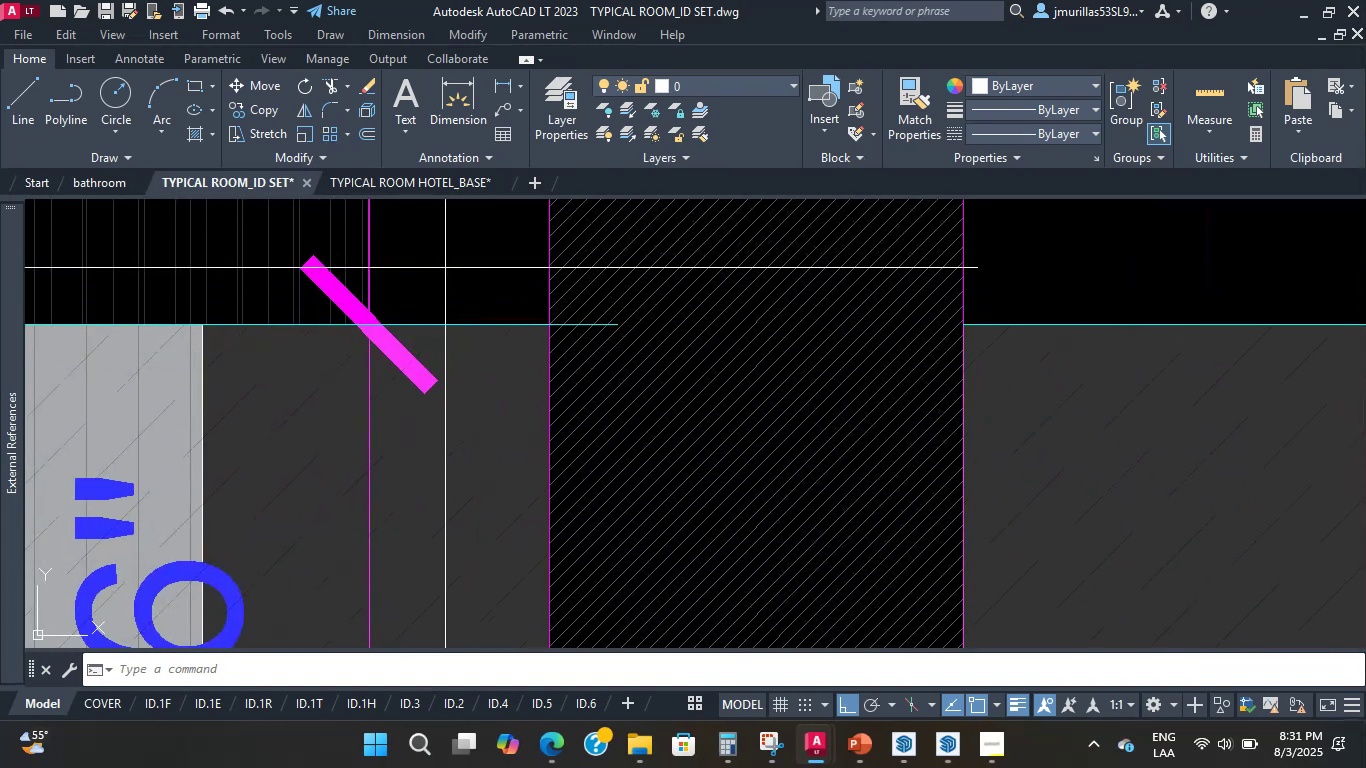 
left_click_drag(start_coordinate=[456, 361], to_coordinate=[462, 374])
 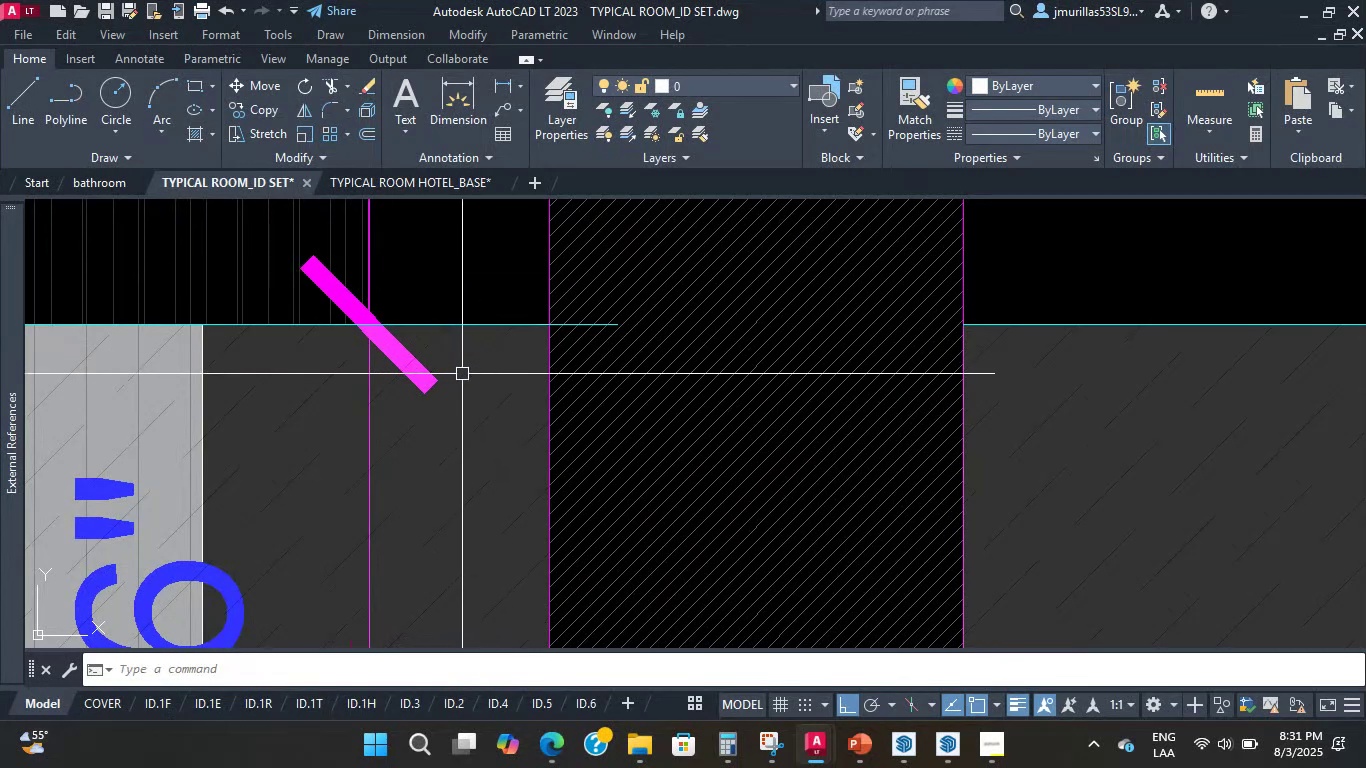 
scroll: coordinate [552, 275], scroll_direction: down, amount: 3.0
 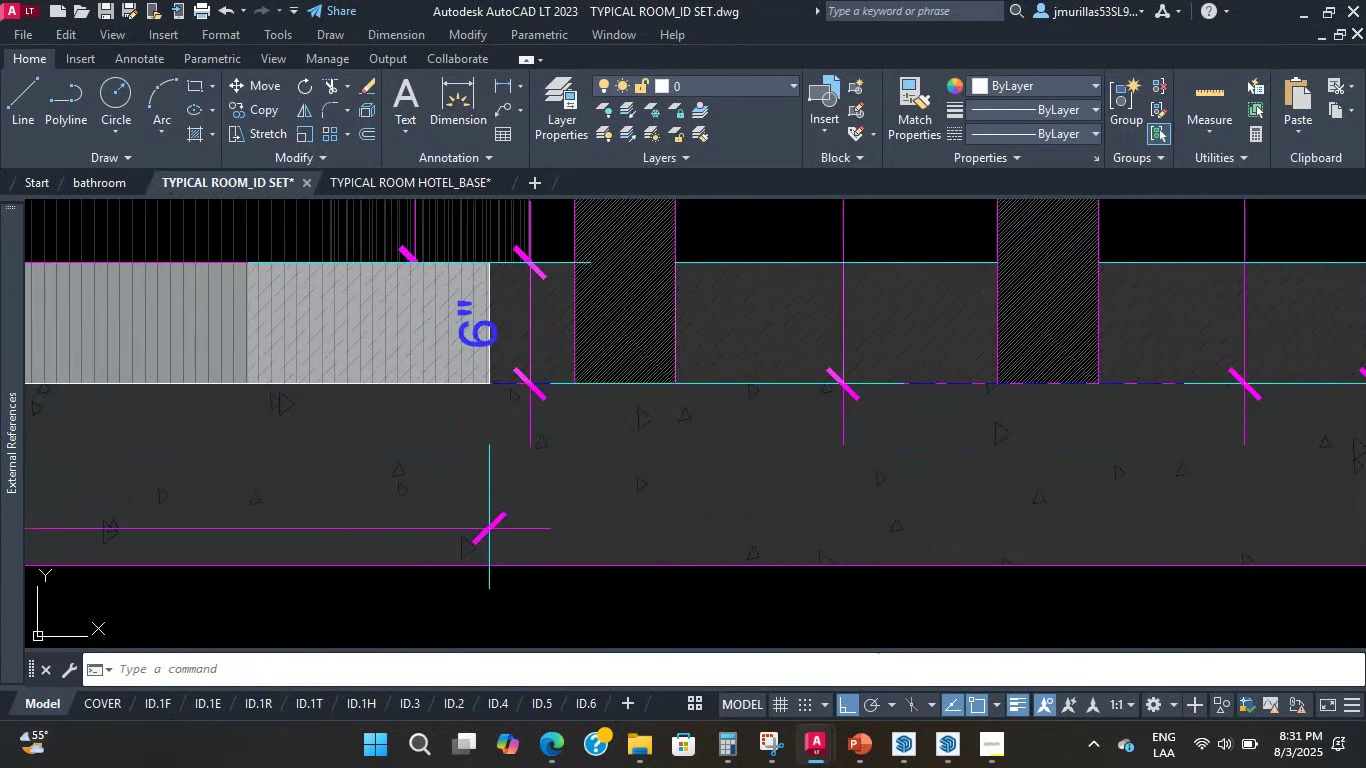 
left_click([558, 309])
 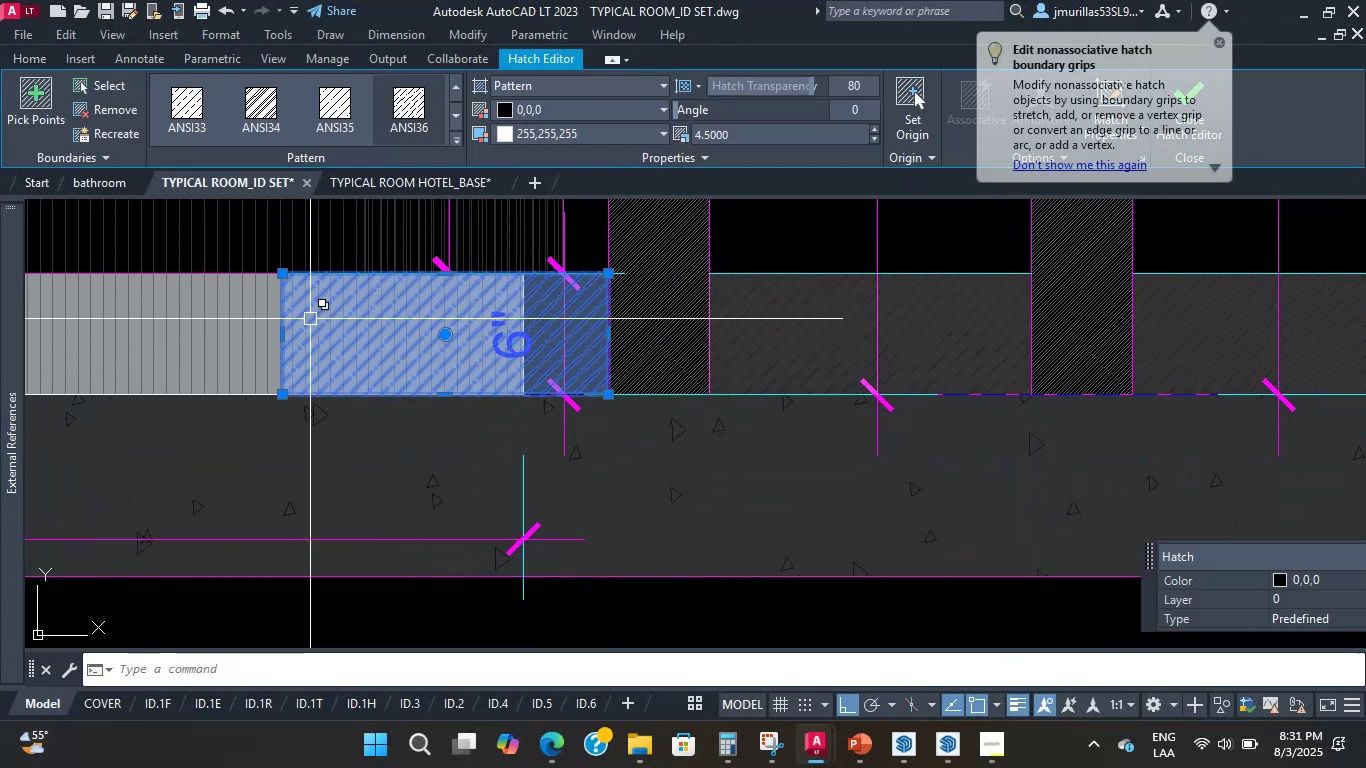 
left_click([282, 337])
 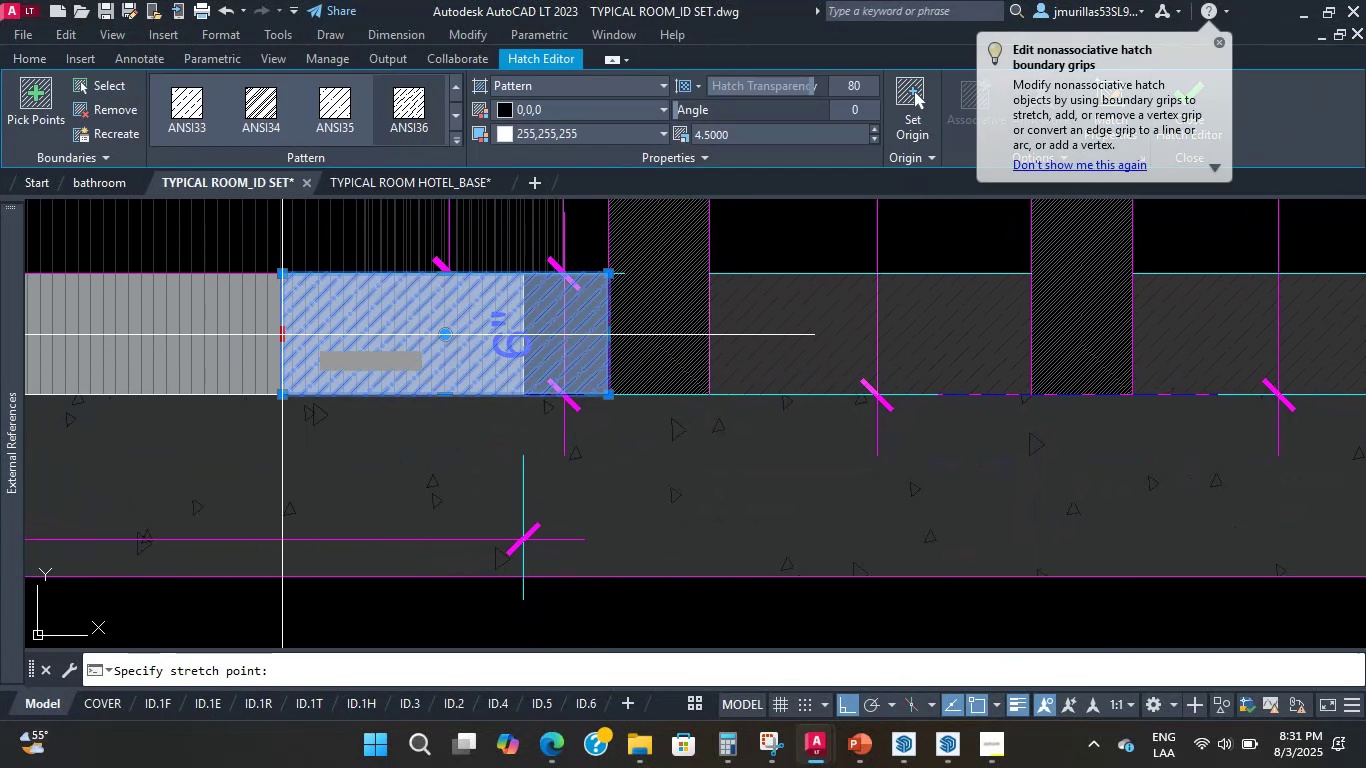 
scroll: coordinate [512, 416], scroll_direction: up, amount: 10.0
 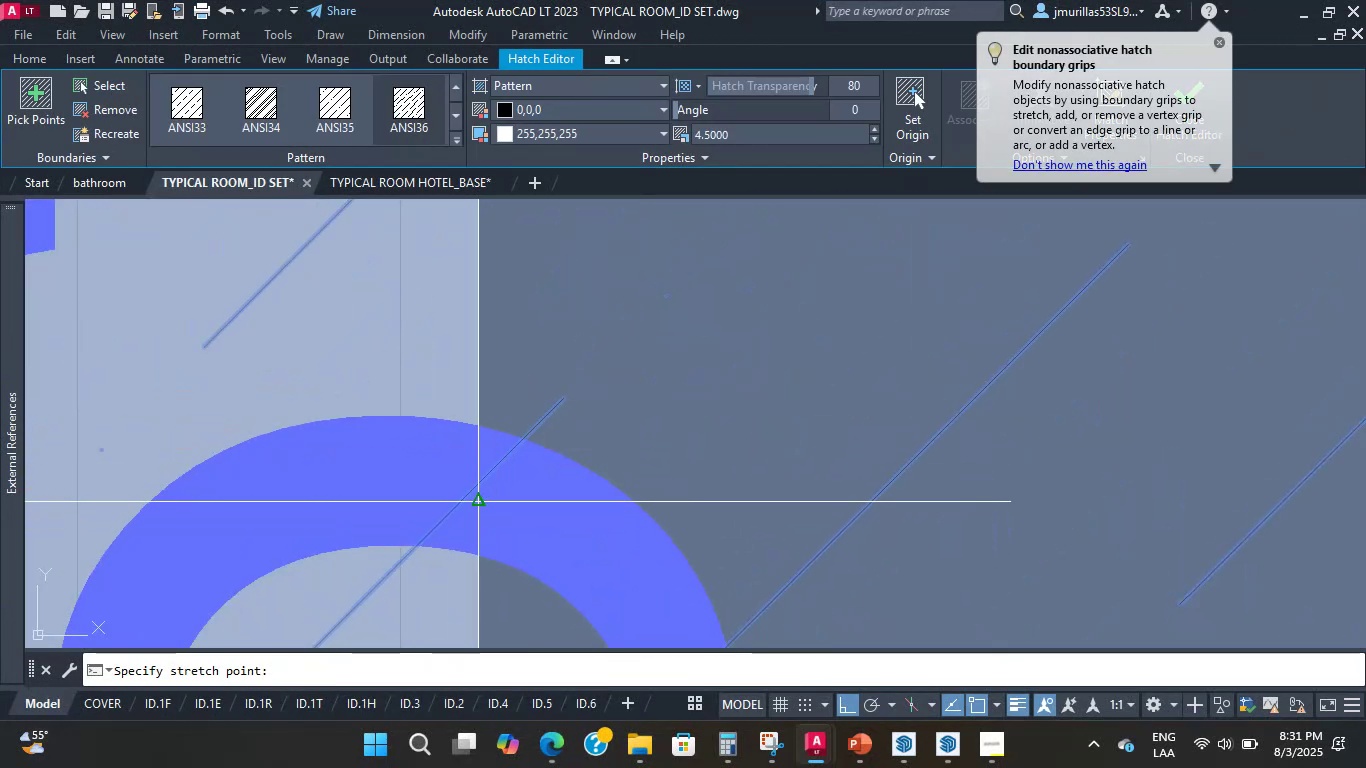 
left_click([473, 507])
 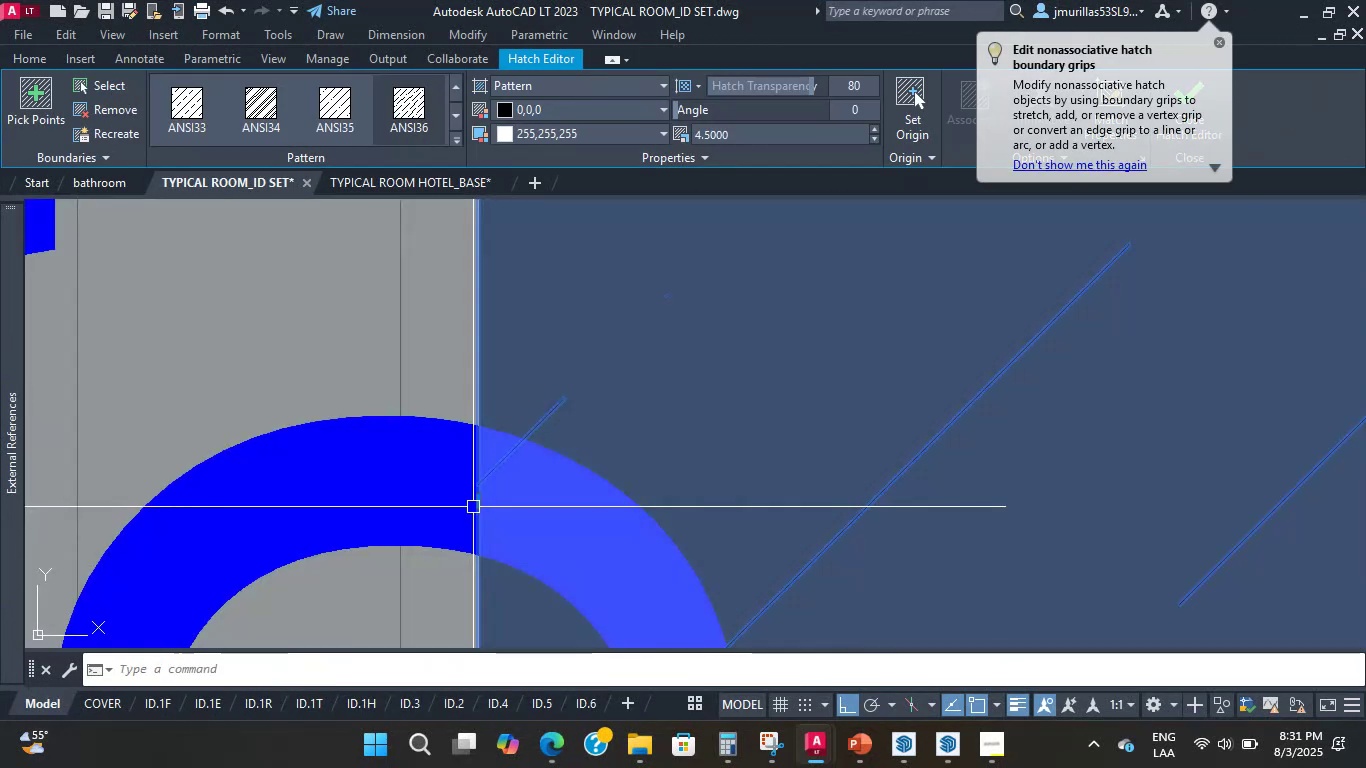 
scroll: coordinate [688, 413], scroll_direction: down, amount: 11.0
 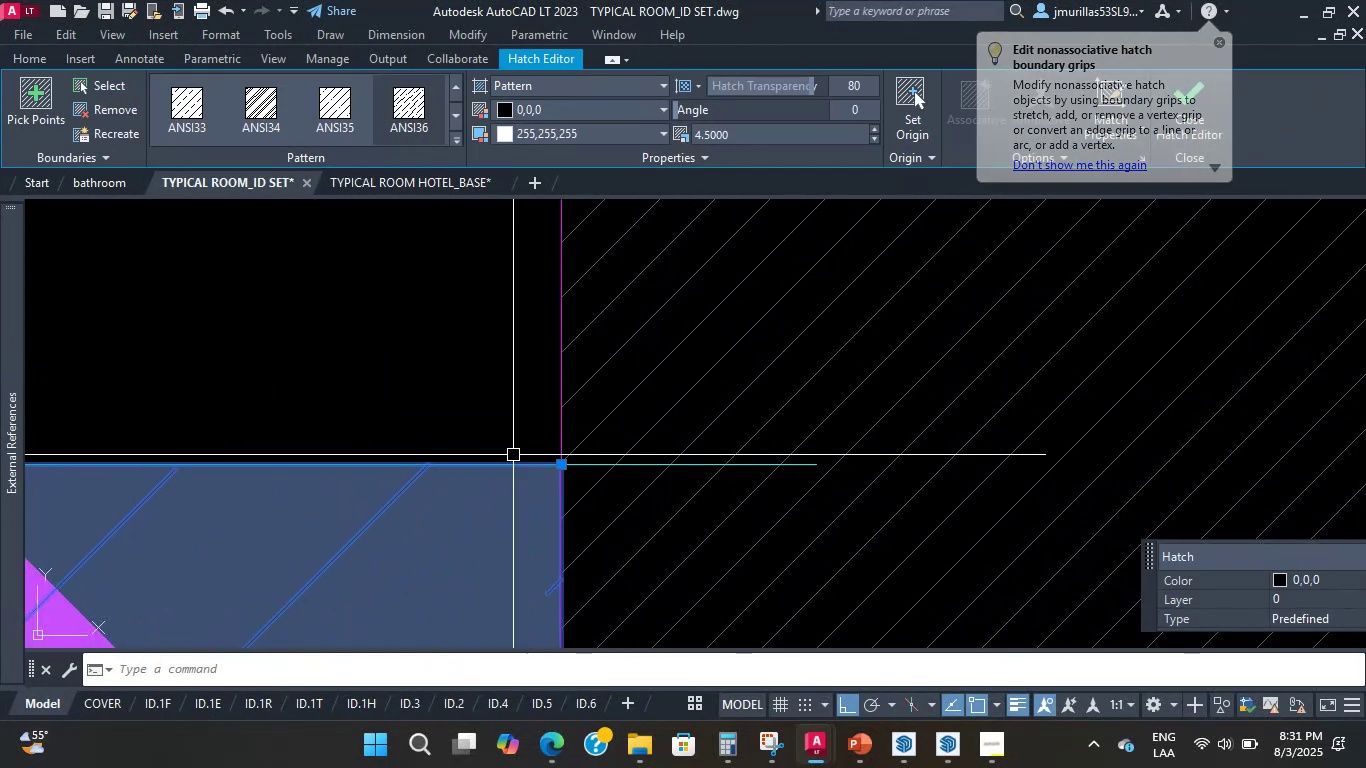 
left_click_drag(start_coordinate=[418, 436], to_coordinate=[414, 483])
 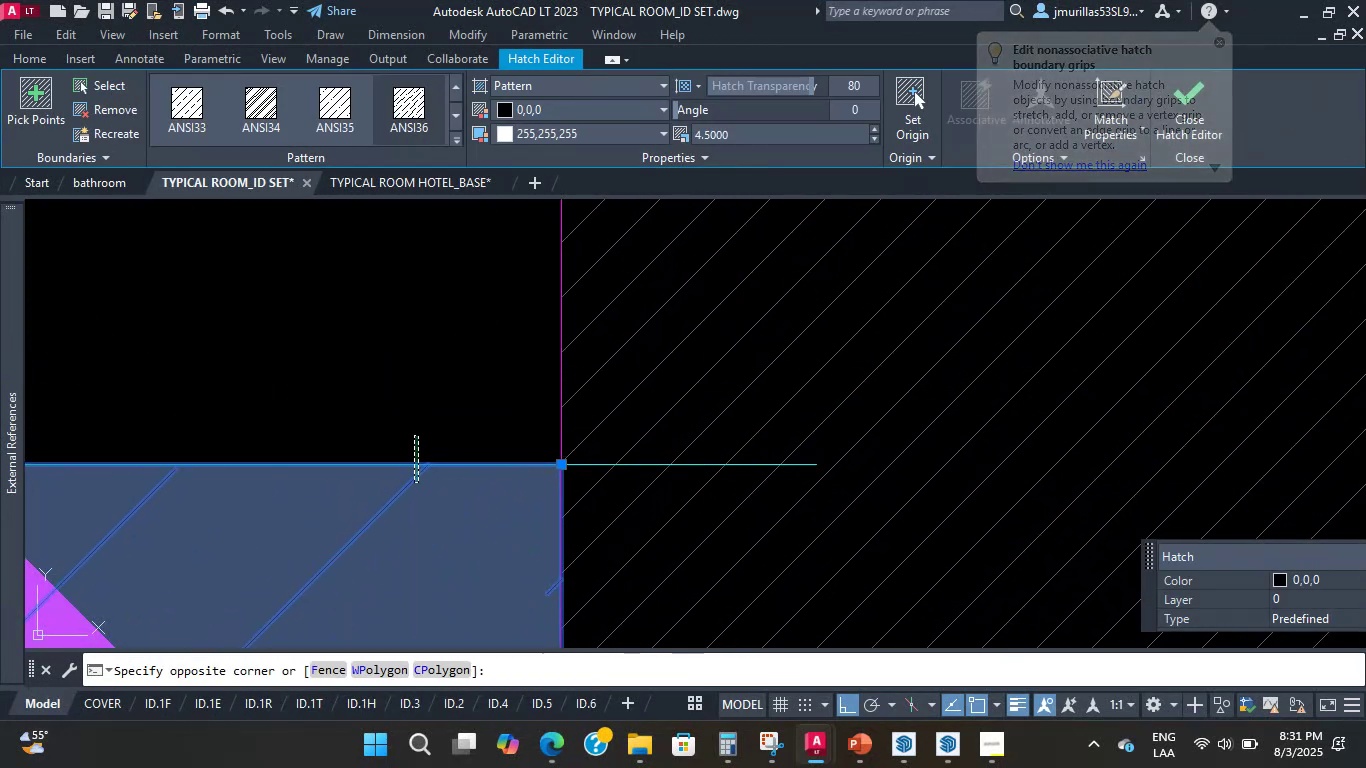 
double_click([404, 520])
 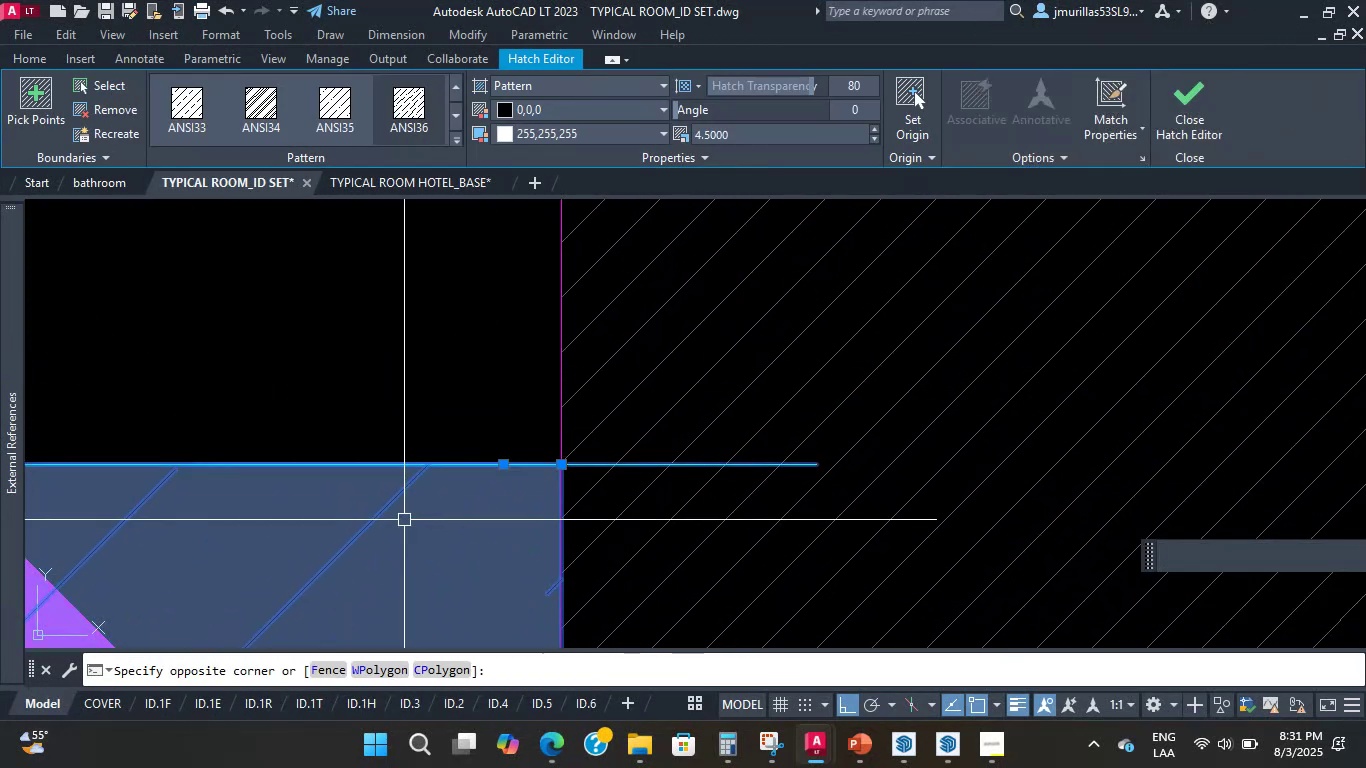 
scroll: coordinate [418, 490], scroll_direction: down, amount: 3.0
 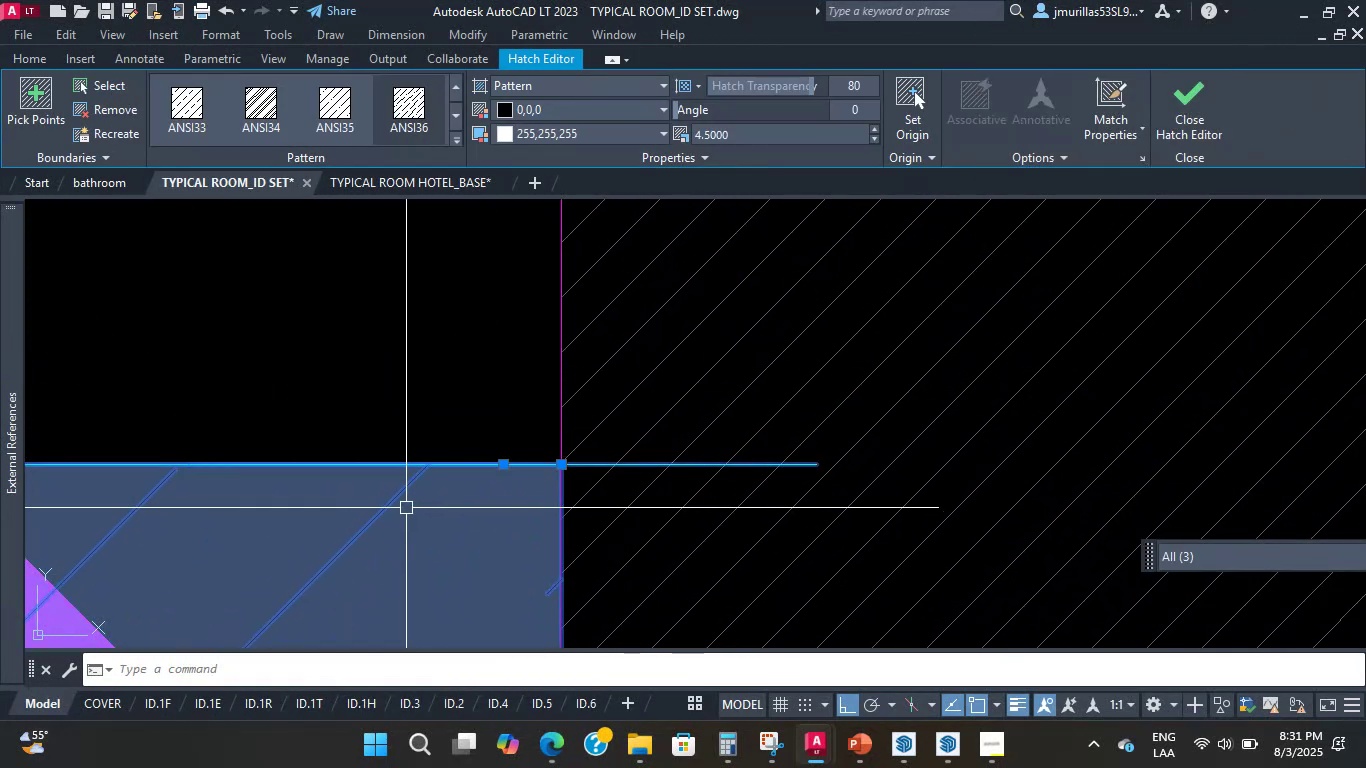 
hold_key(key=ControlLeft, duration=1.02)
left_click([560, 447])
 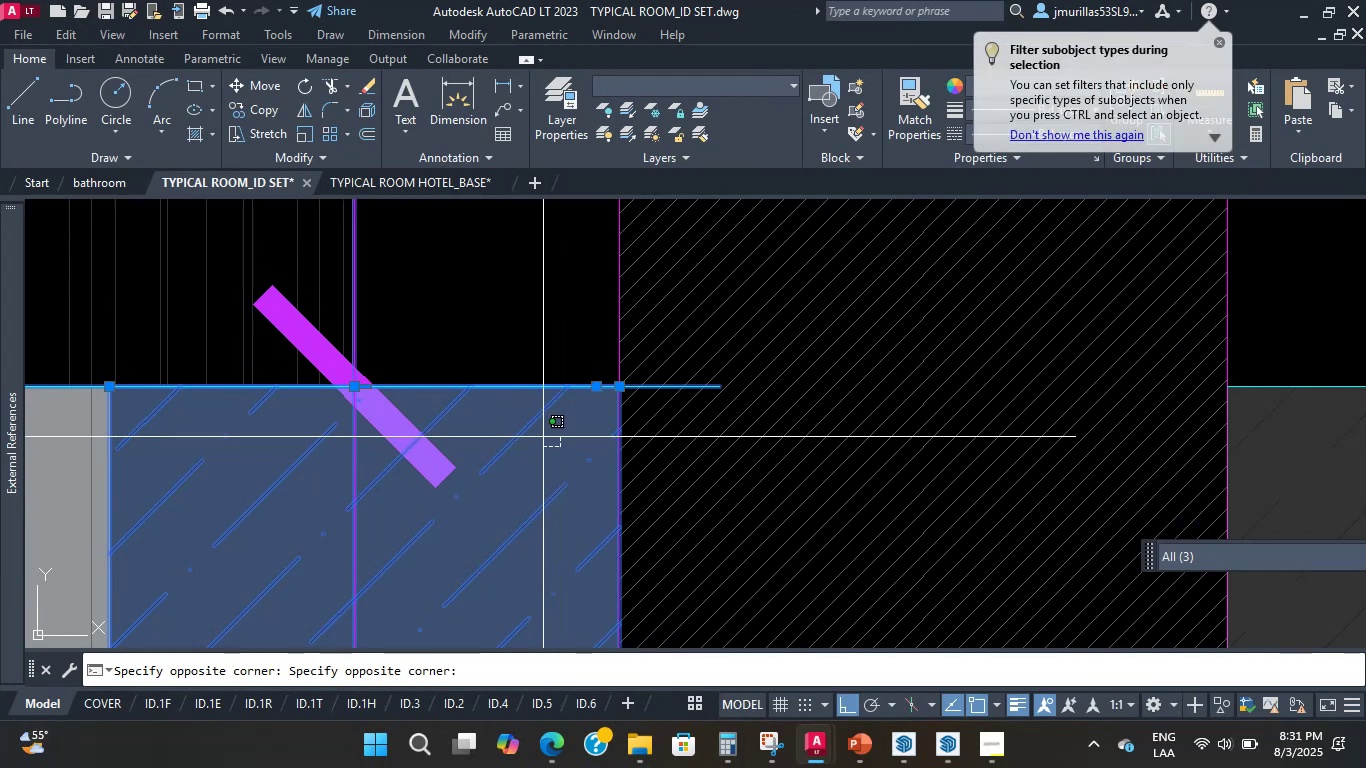 
left_click([515, 429])
 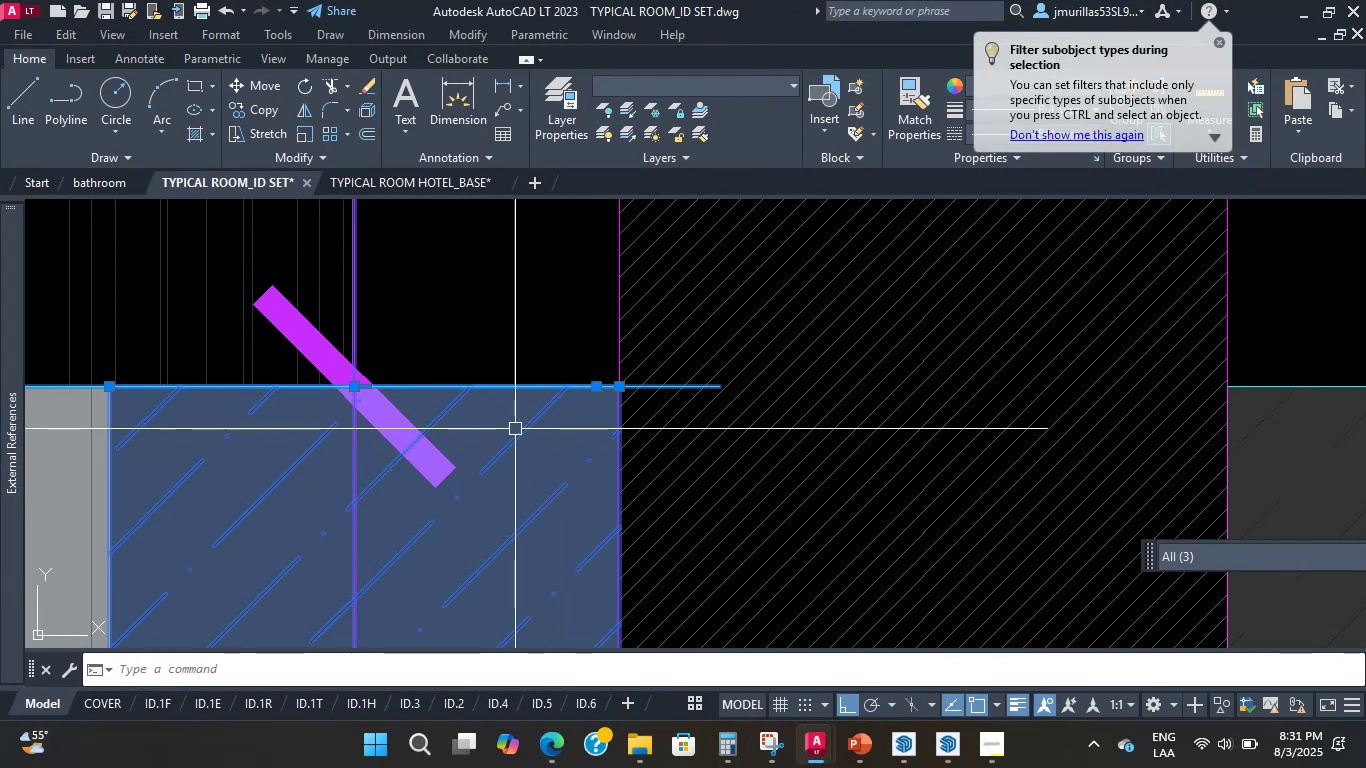 
scroll: coordinate [515, 429], scroll_direction: down, amount: 5.0
 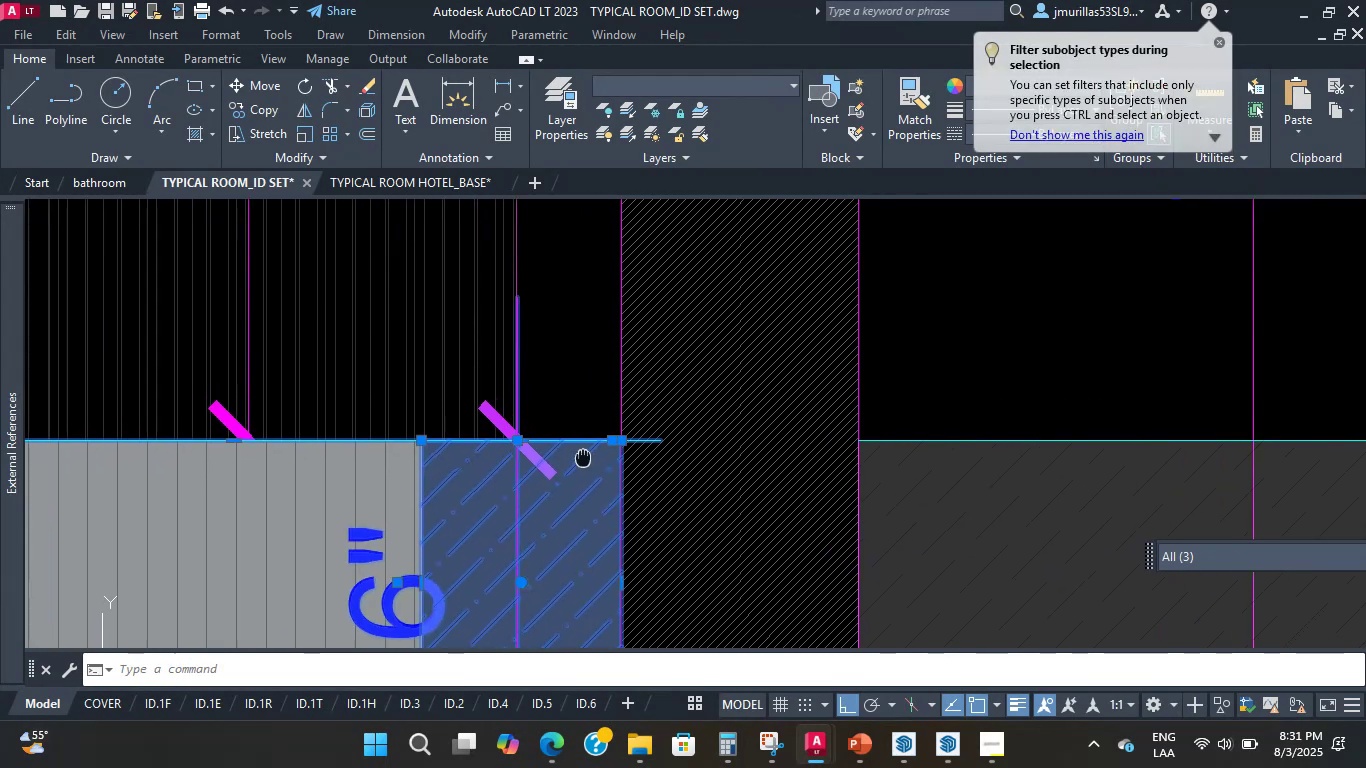 
hold_key(key=ControlLeft, duration=0.42)
left_click_drag(start_coordinate=[557, 395], to_coordinate=[539, 385])
 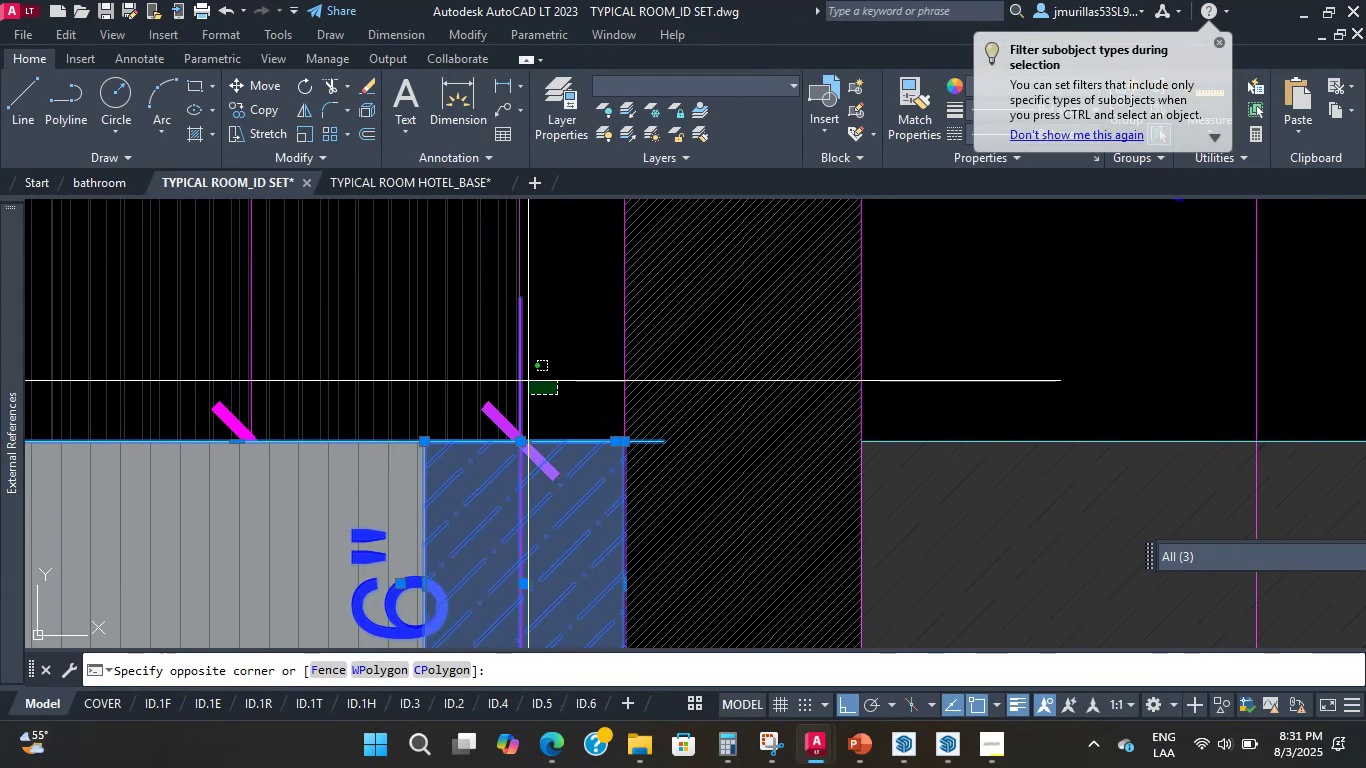 
hold_key(key=ShiftLeft, duration=0.65)
left_click_drag(start_coordinate=[582, 404], to_coordinate=[534, 386])
 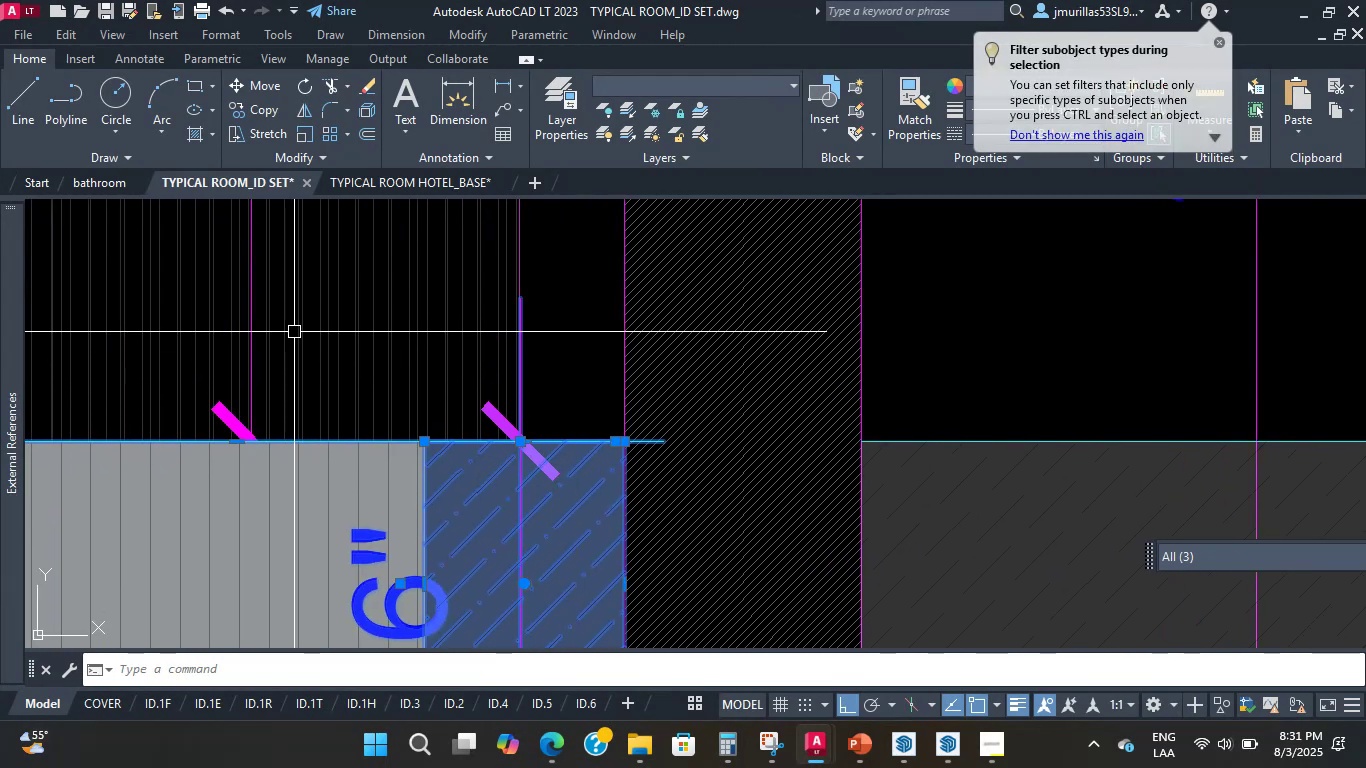 
hold_key(key=ShiftLeft, duration=0.64)
double_click([396, 350])
 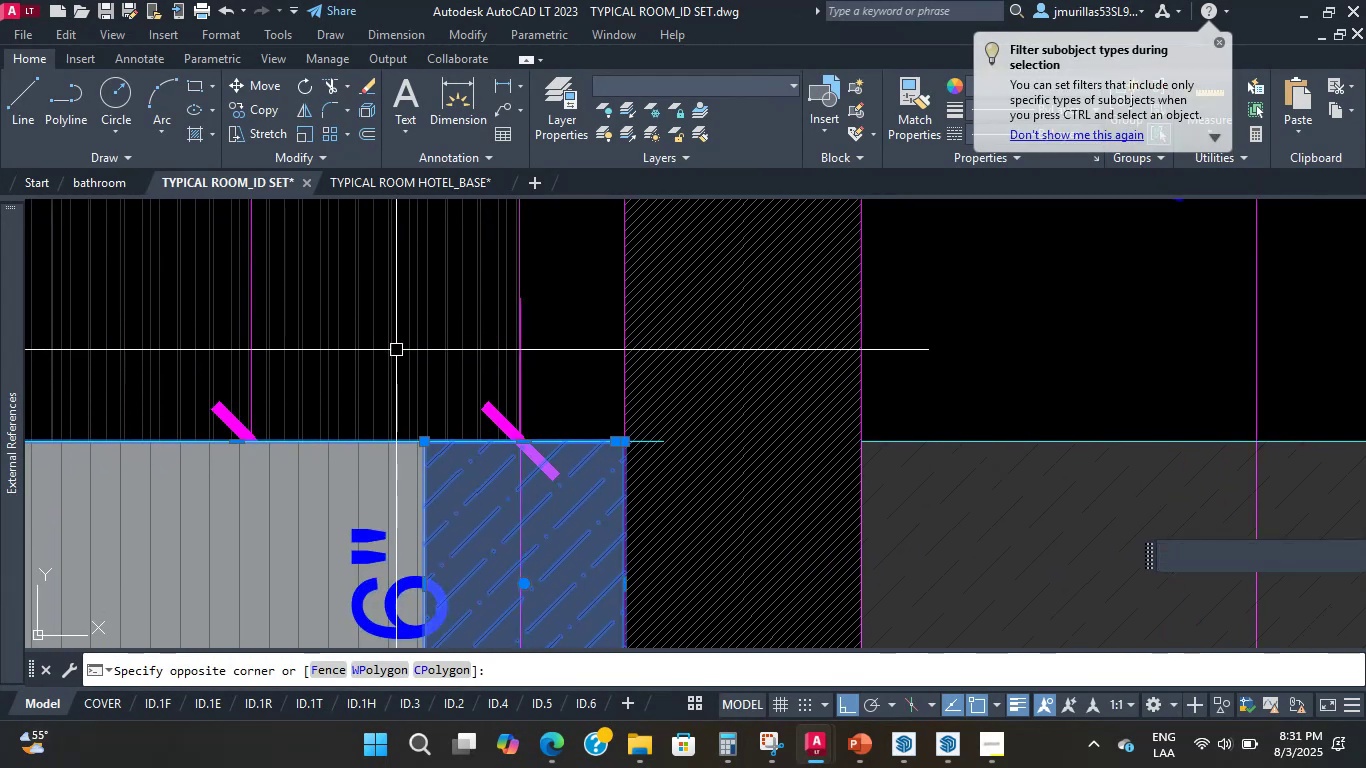 
scroll: coordinate [891, 339], scroll_direction: down, amount: 5.0
 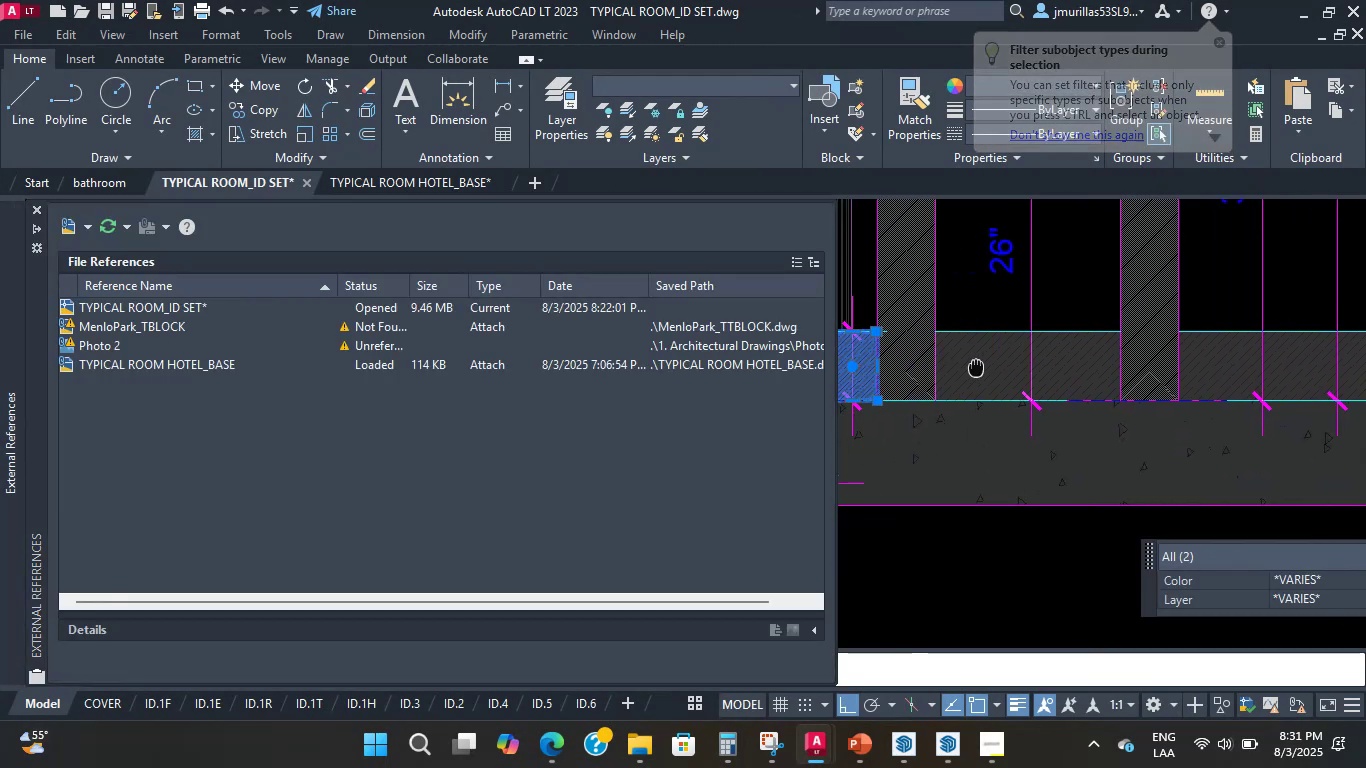 
scroll: coordinate [1142, 247], scroll_direction: up, amount: 8.0
 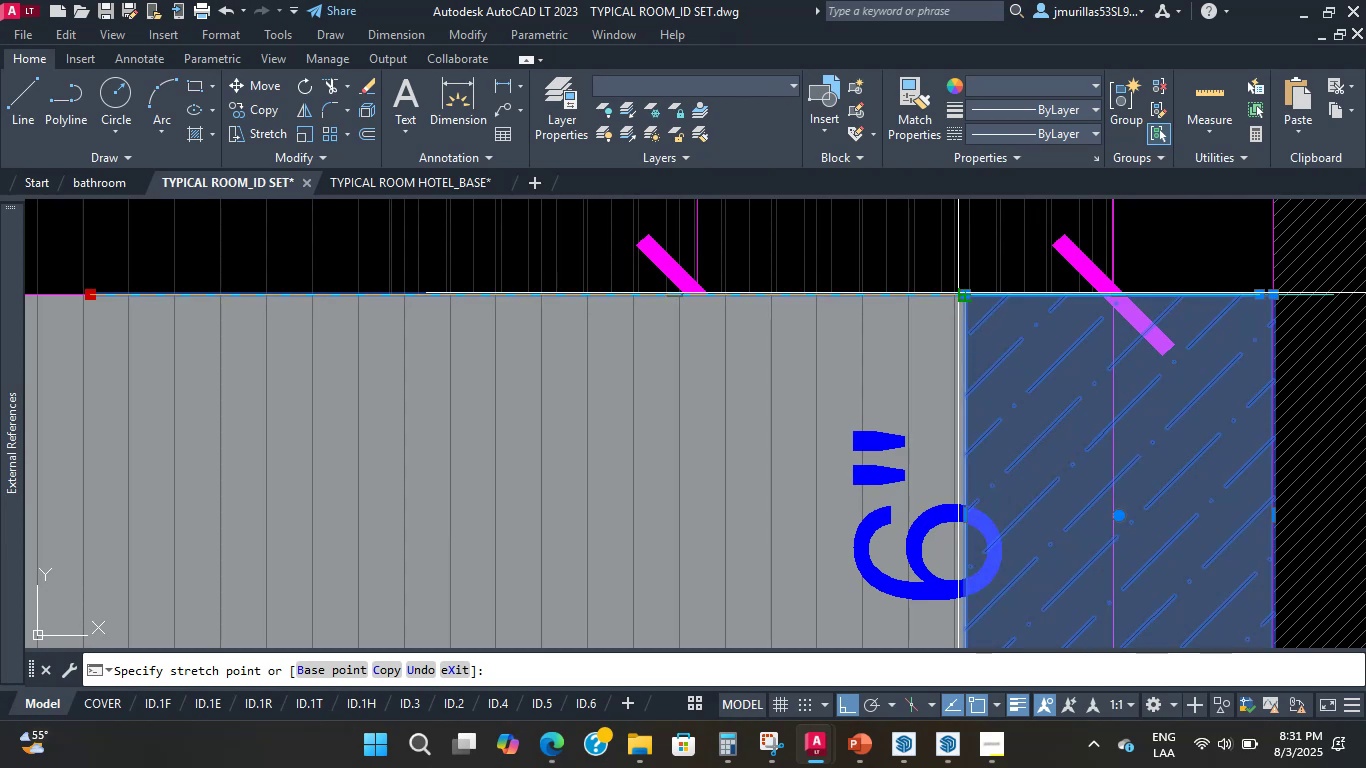 
left_click([964, 293])
 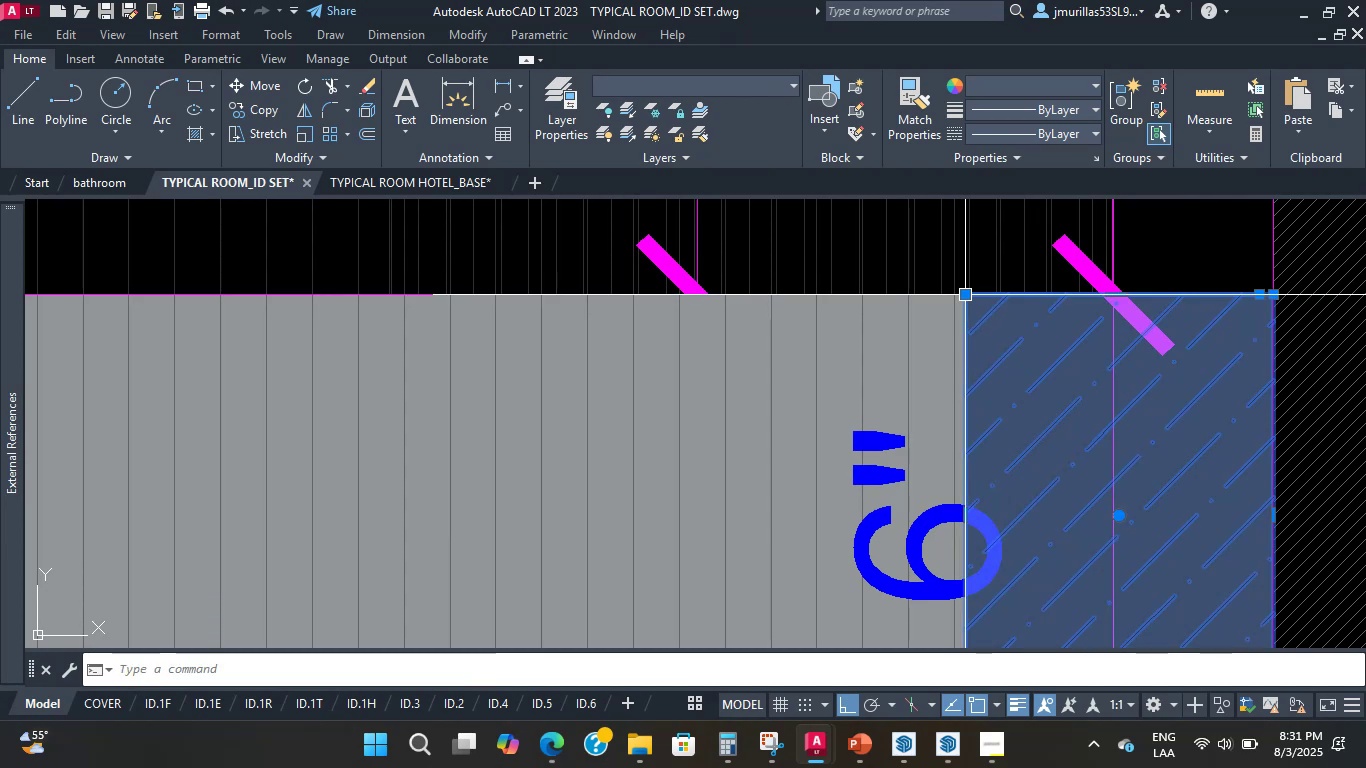 
scroll: coordinate [929, 395], scroll_direction: down, amount: 8.0
 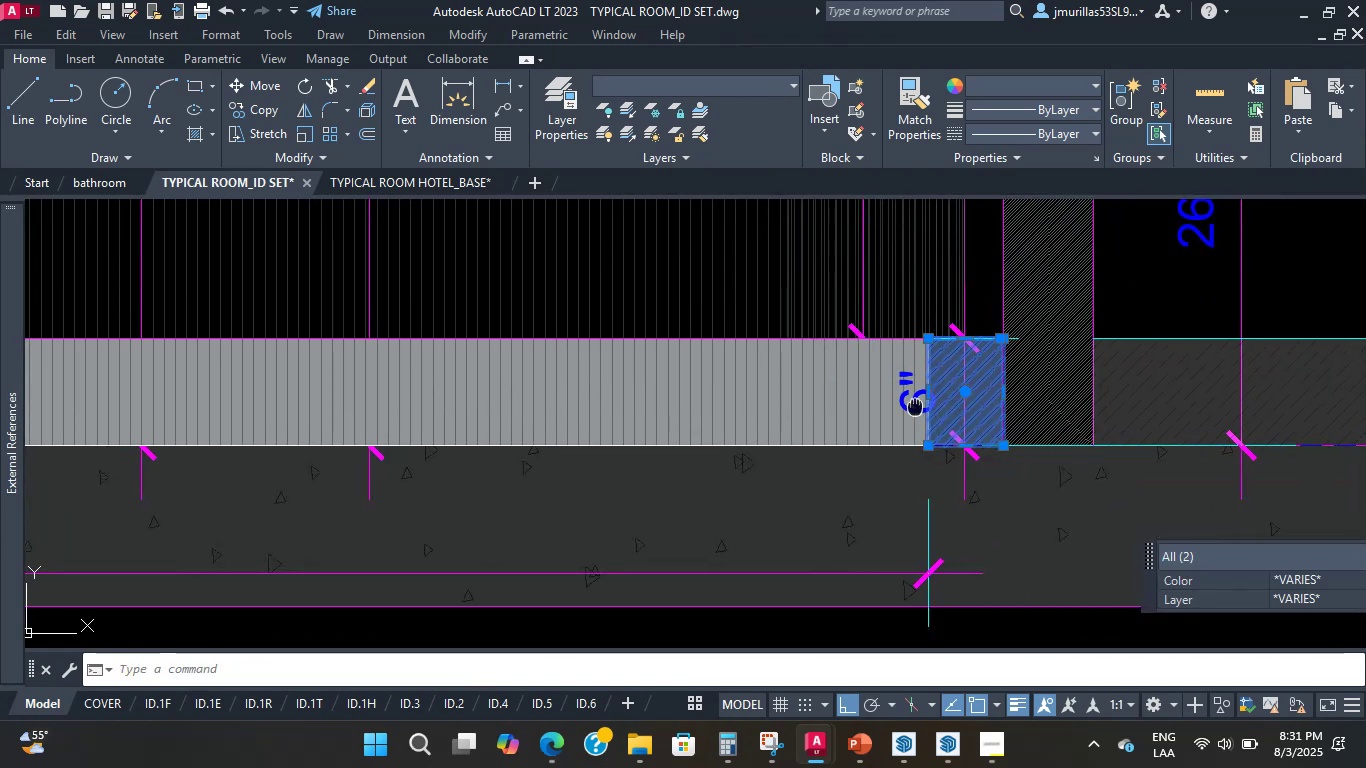 
scroll: coordinate [913, 405], scroll_direction: none, amount: 0.0
 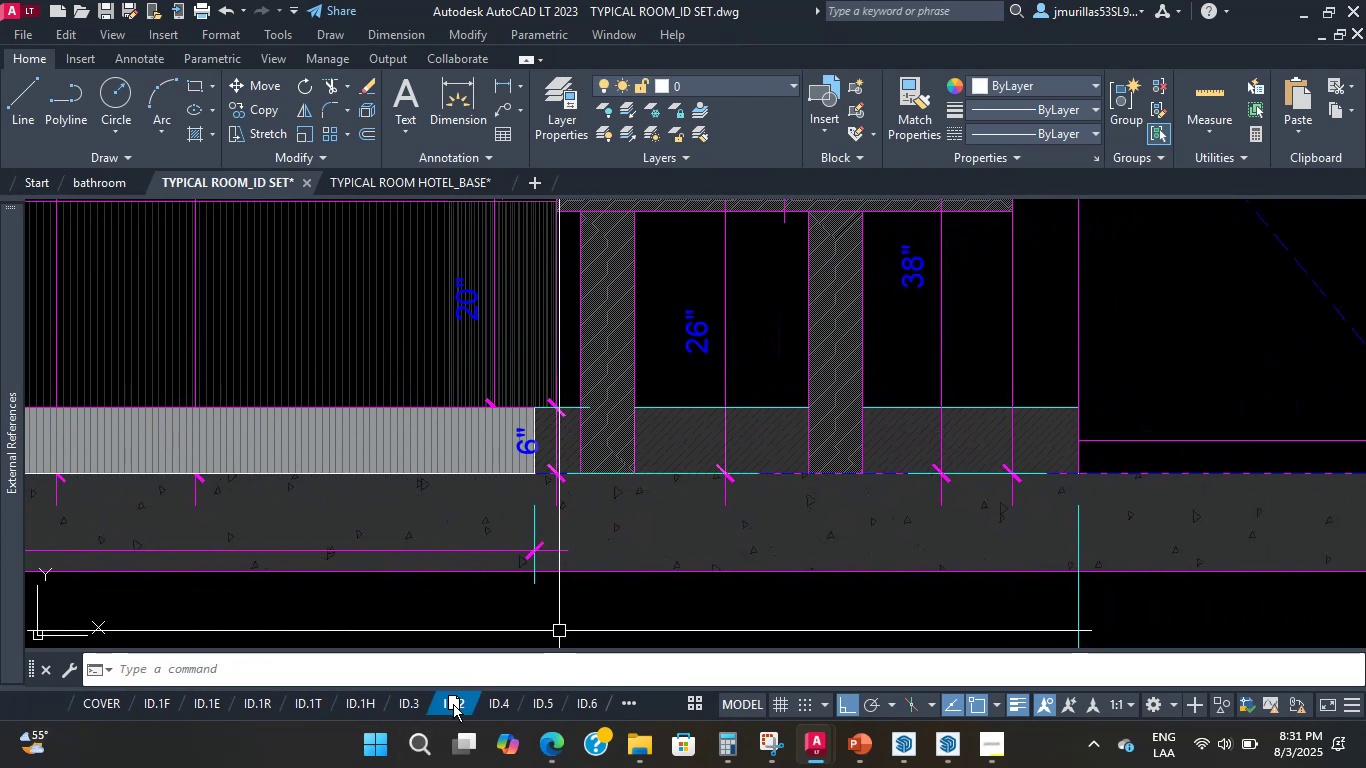 
scroll: coordinate [621, 458], scroll_direction: up, amount: 5.0
 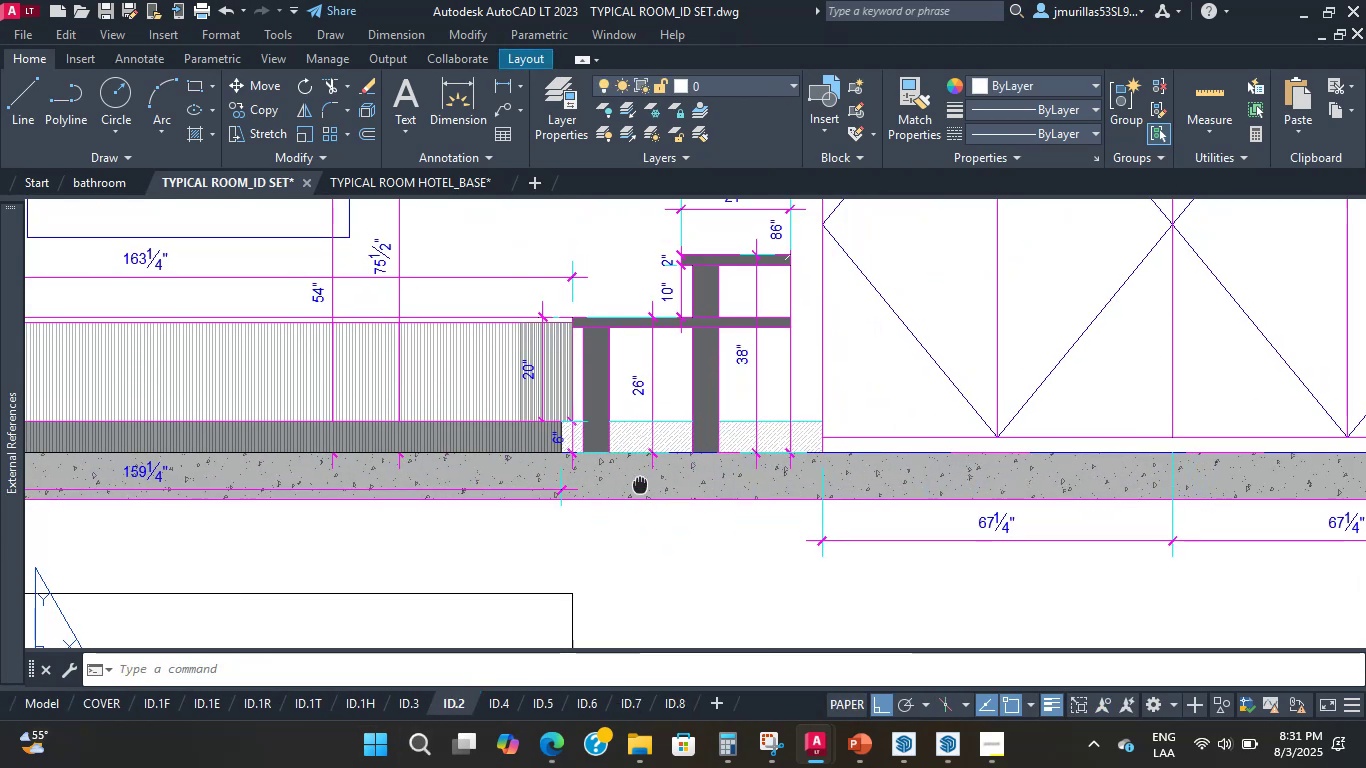 
scroll: coordinate [655, 485], scroll_direction: down, amount: 3.0
 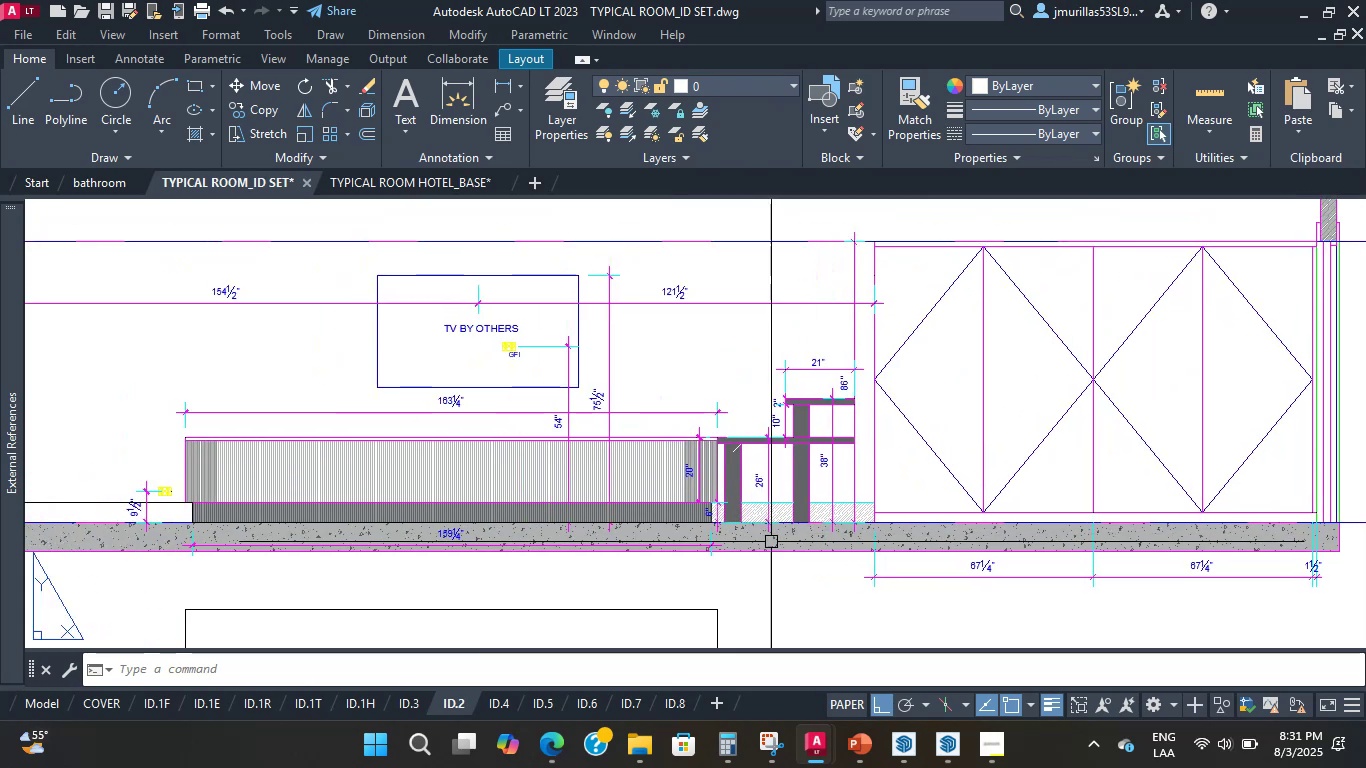 
key(Control+P)
 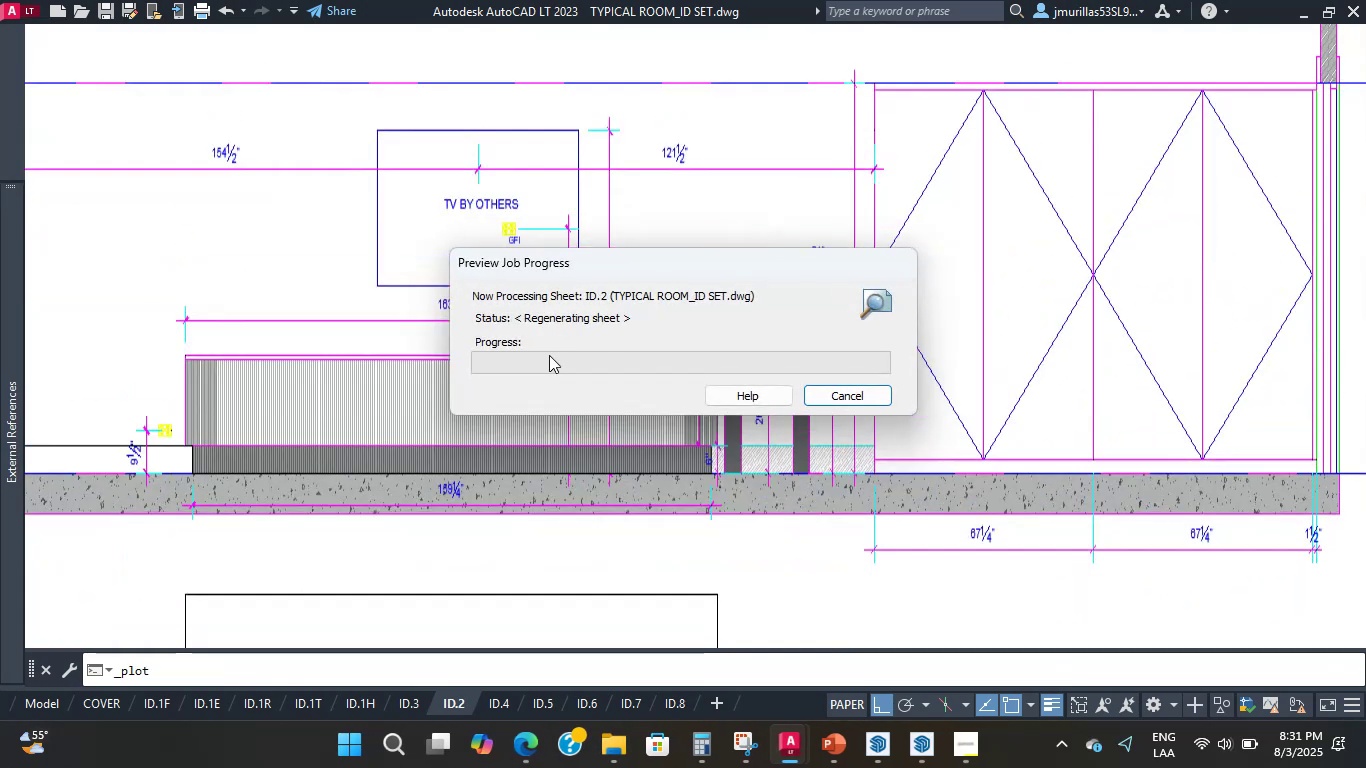 
wait(6.45)
 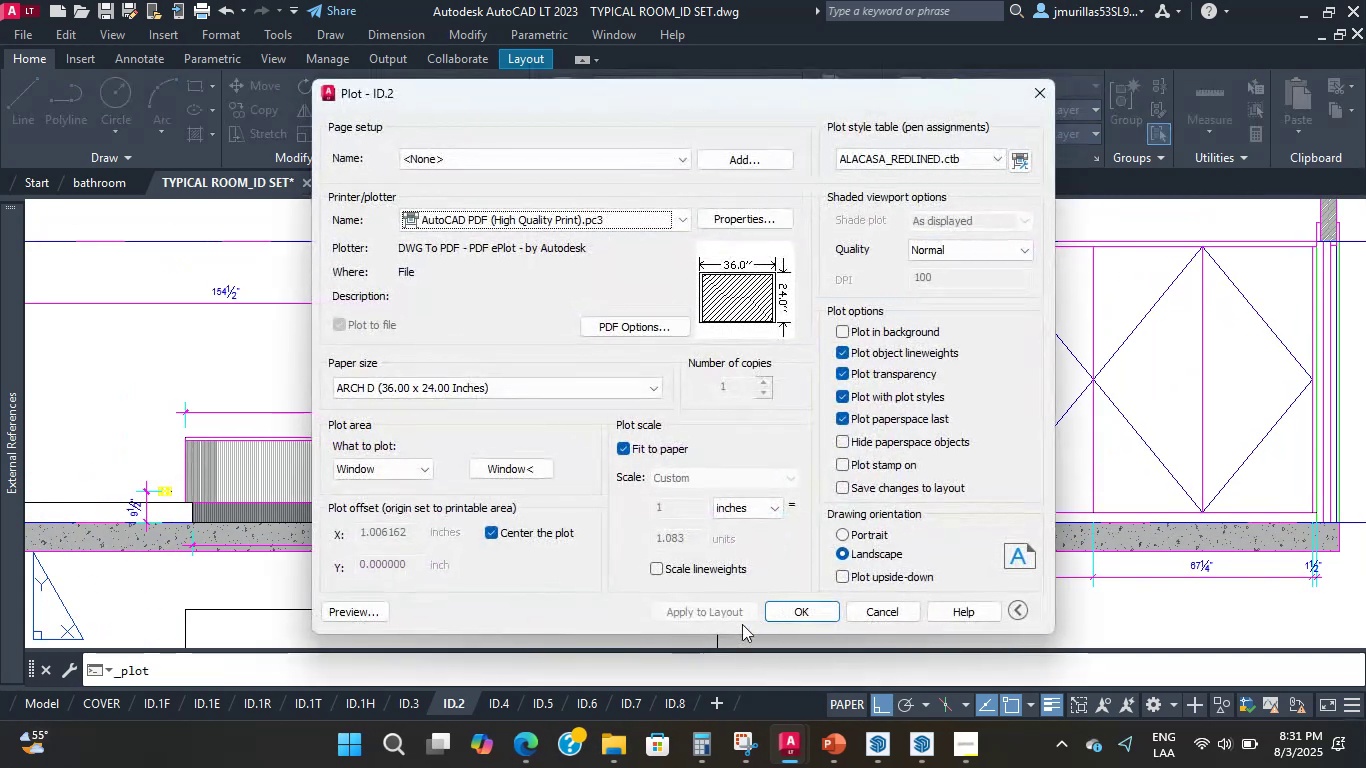 
scroll: coordinate [633, 532], scroll_direction: up, amount: 6.0
 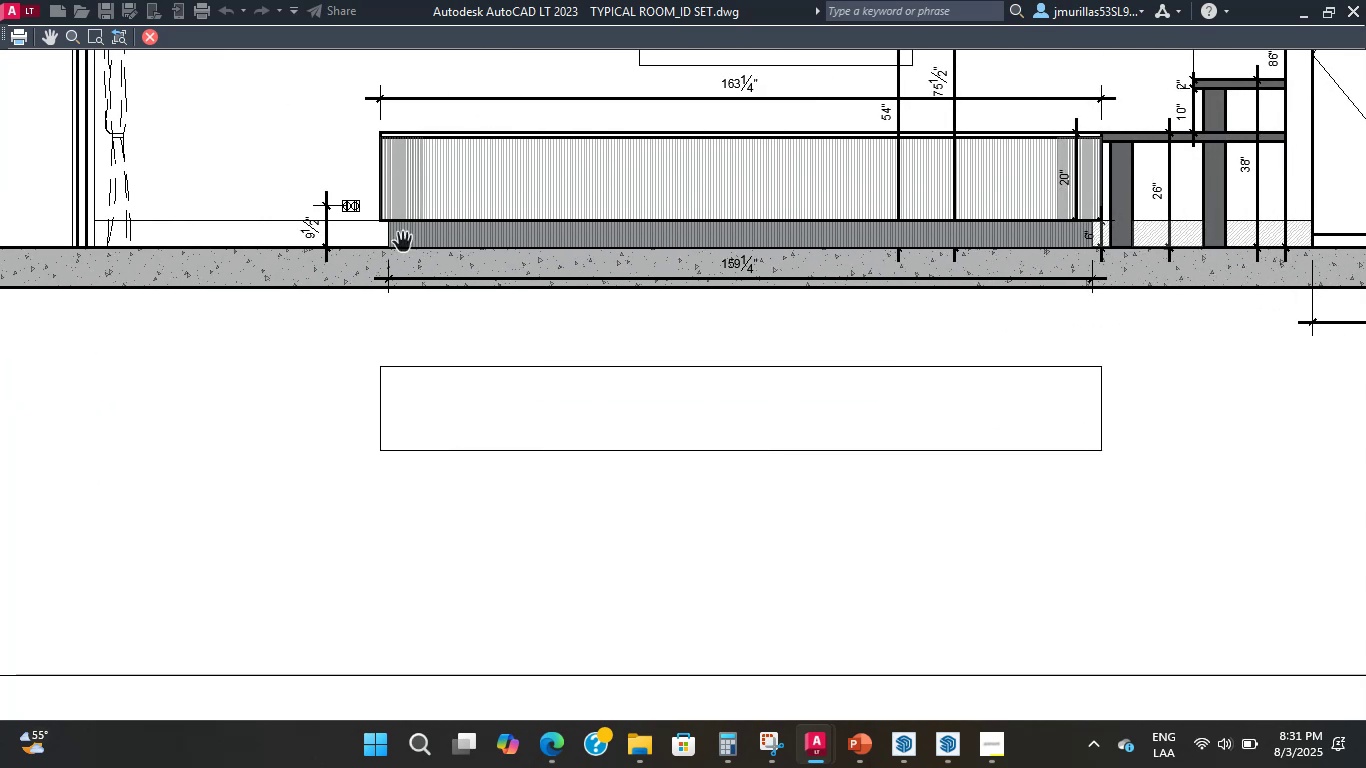 
wait(7.5)
 